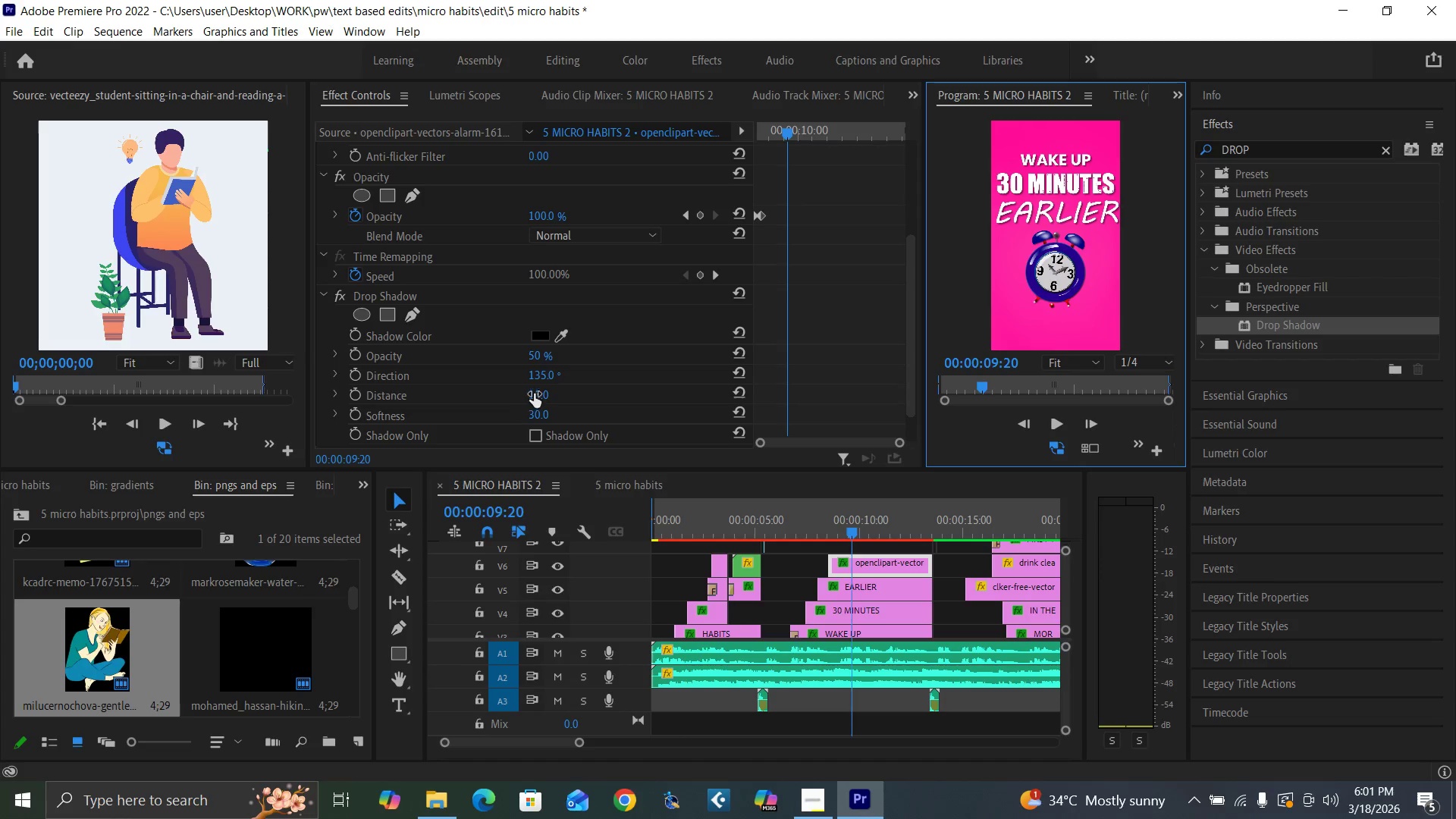 
left_click([534, 394])
 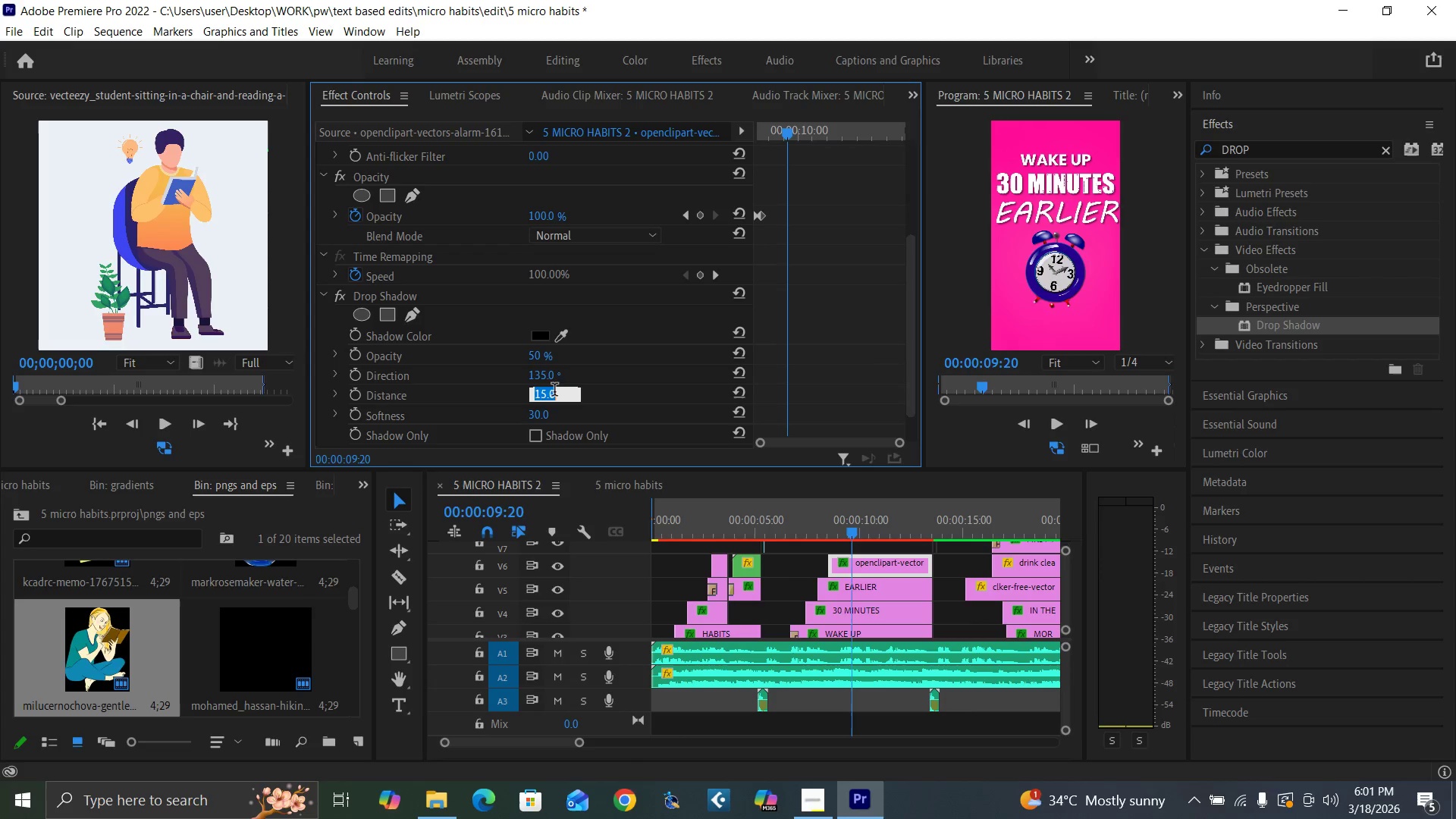 
type(30)
 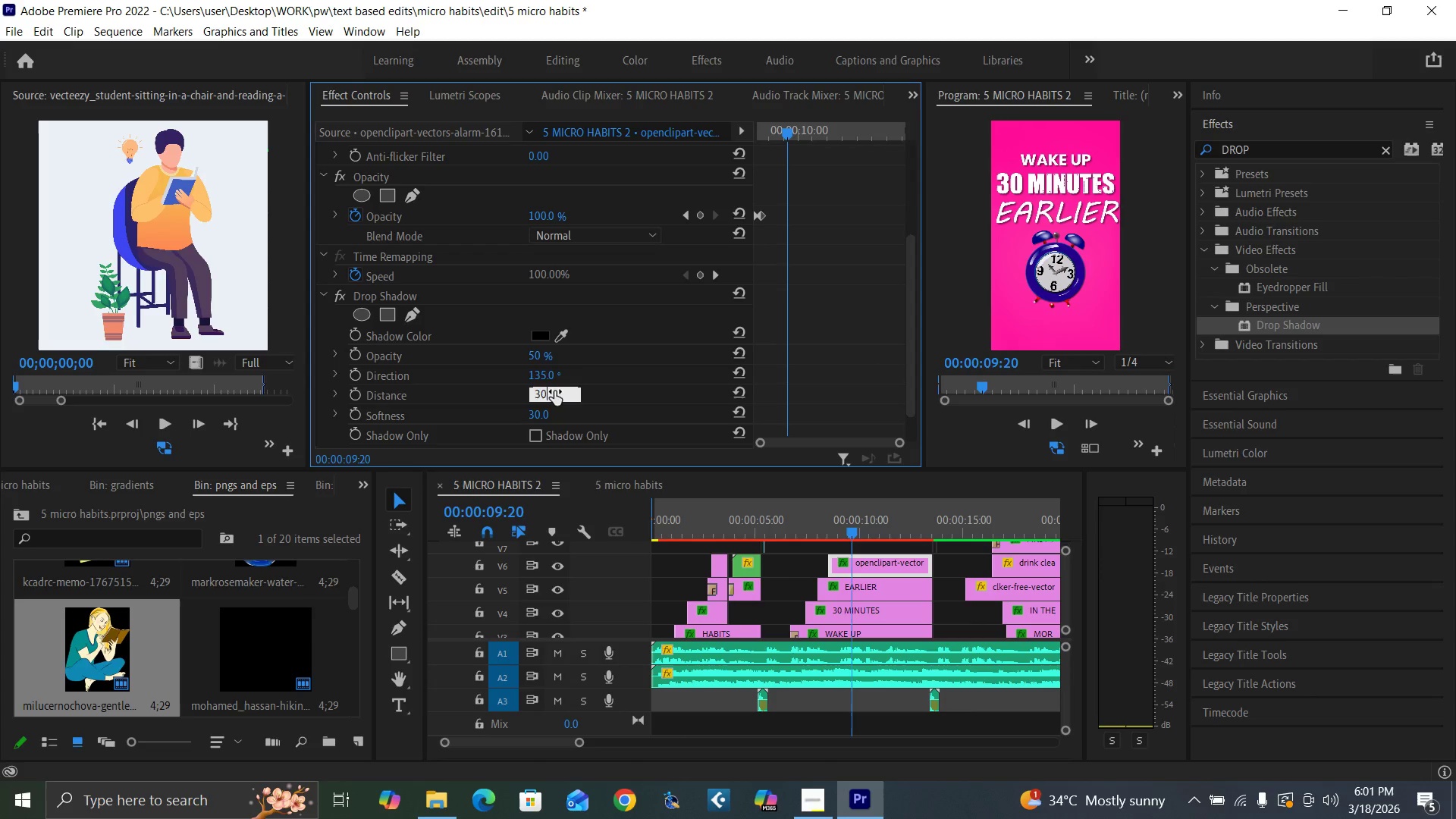 
key(Enter)
 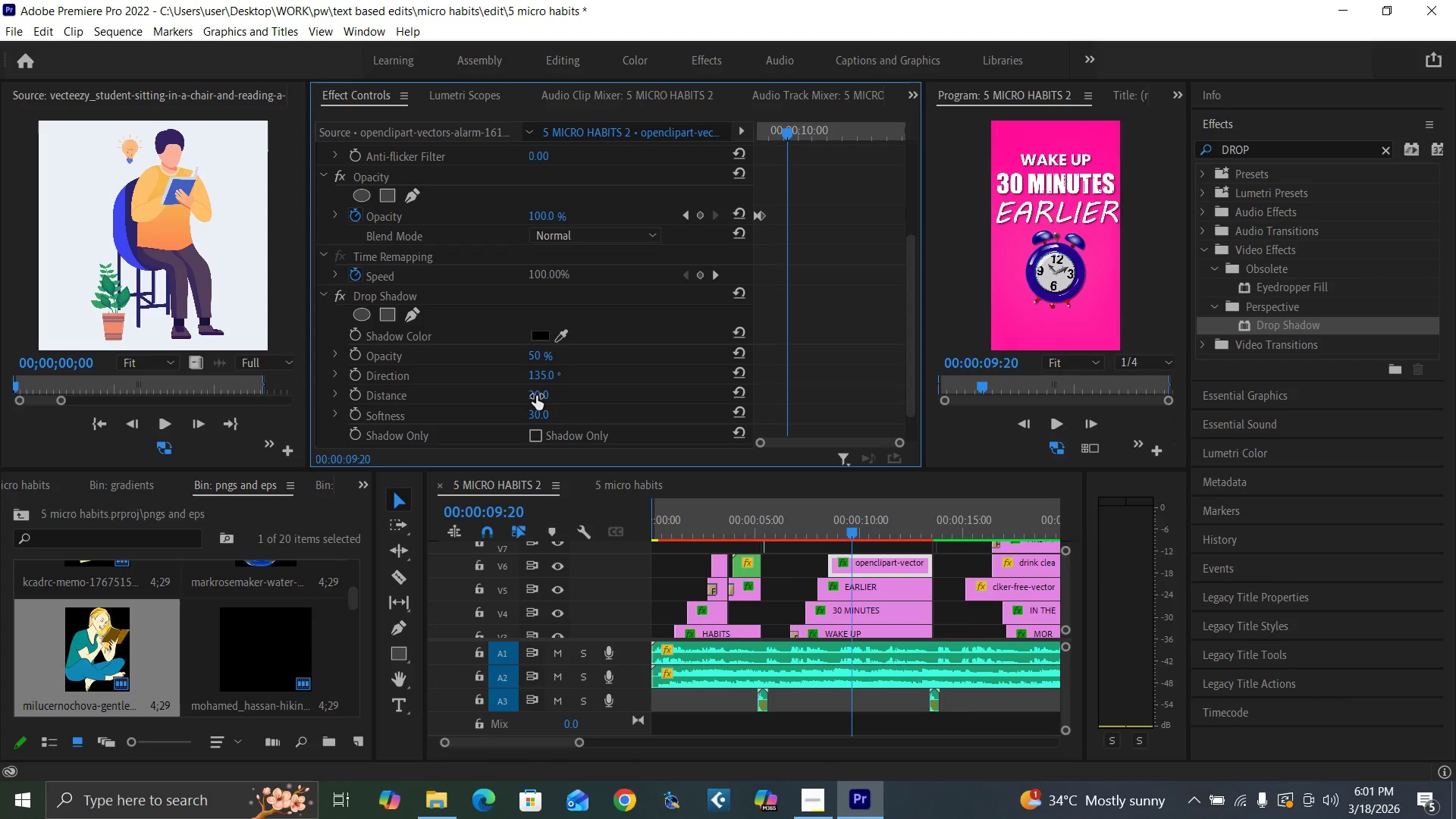 
key(Control+Backquote)
 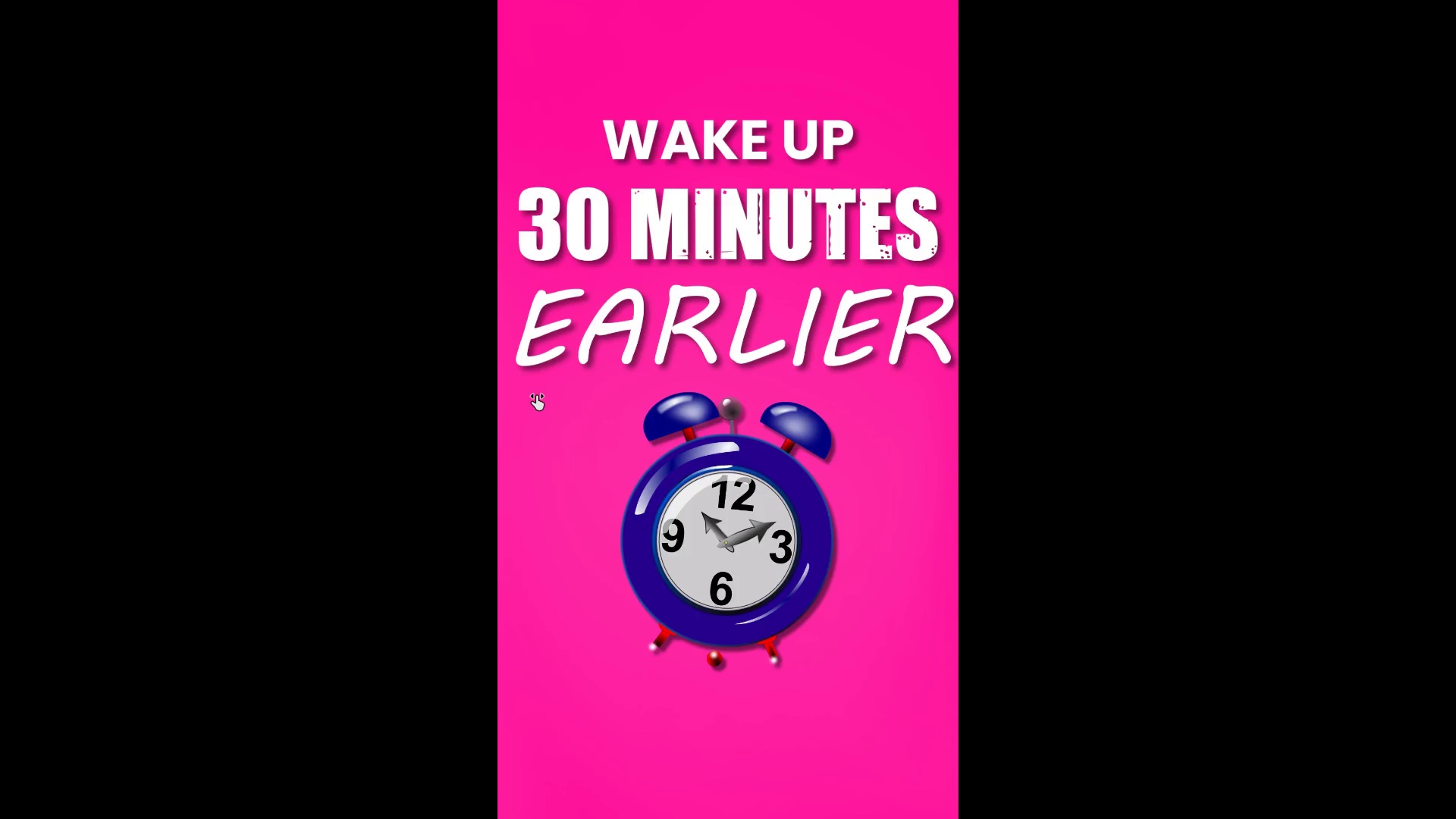 
key(Space)
 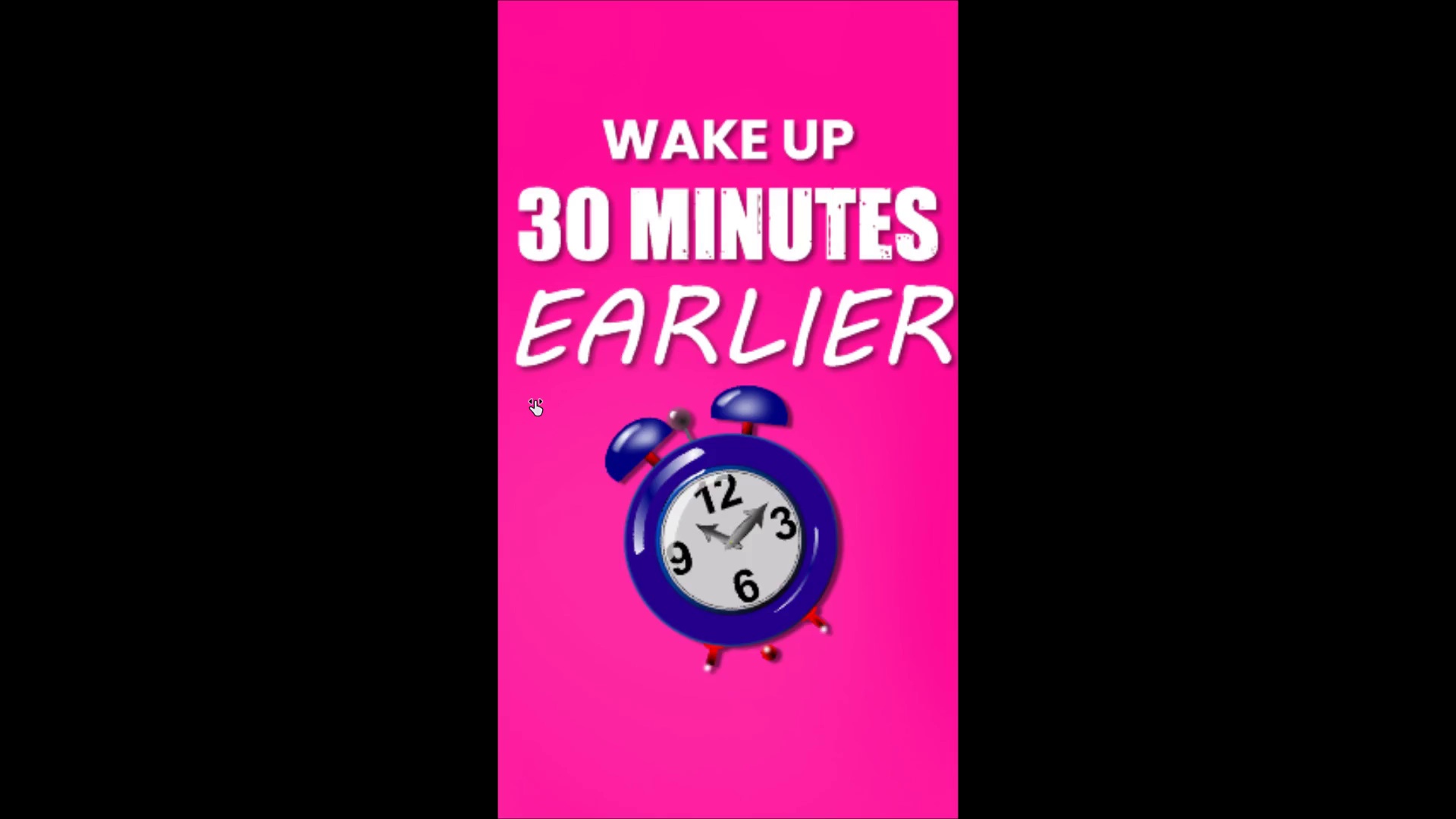 
key(Space)
 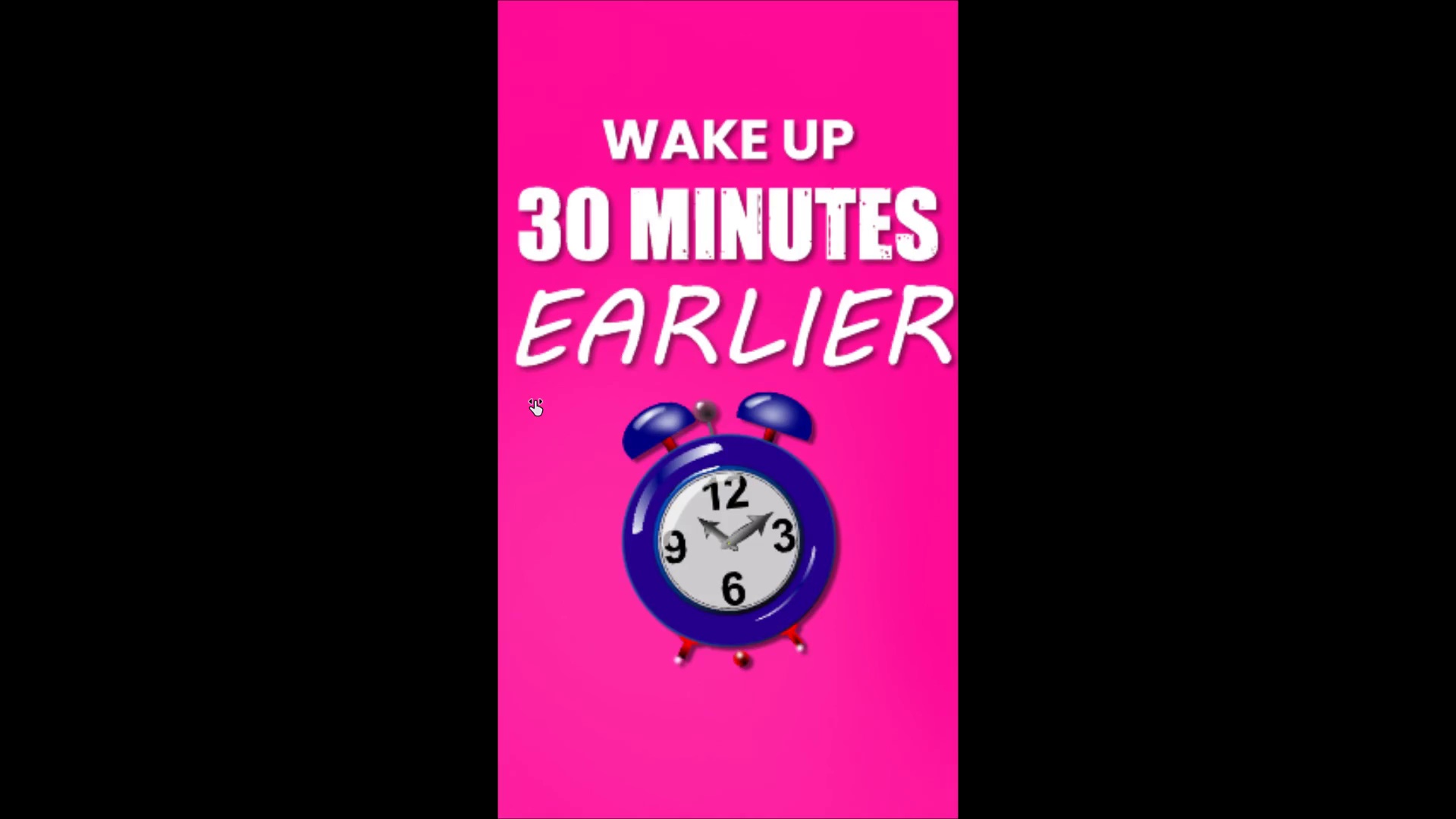 
key(Space)
 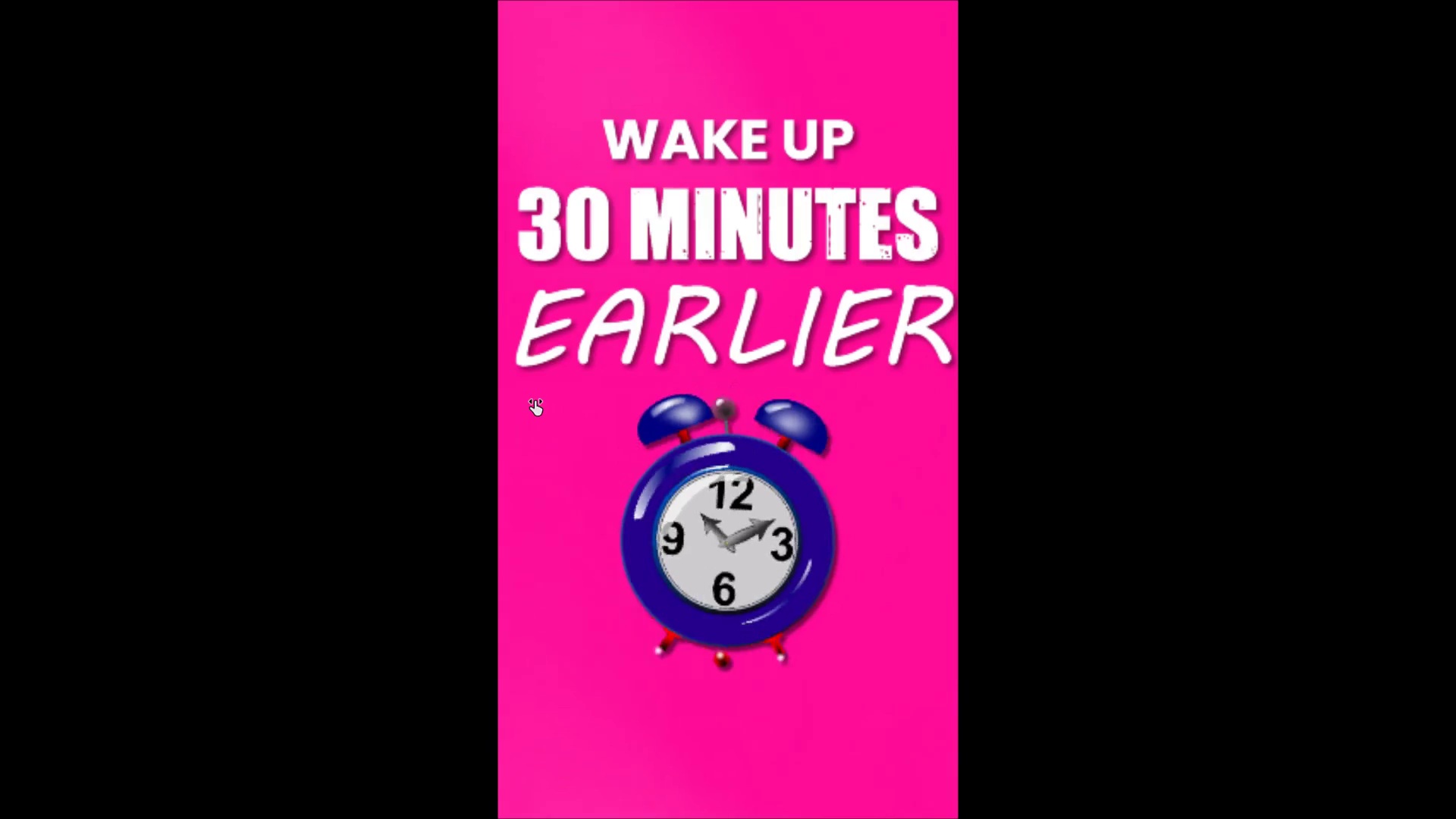 
key(Space)
 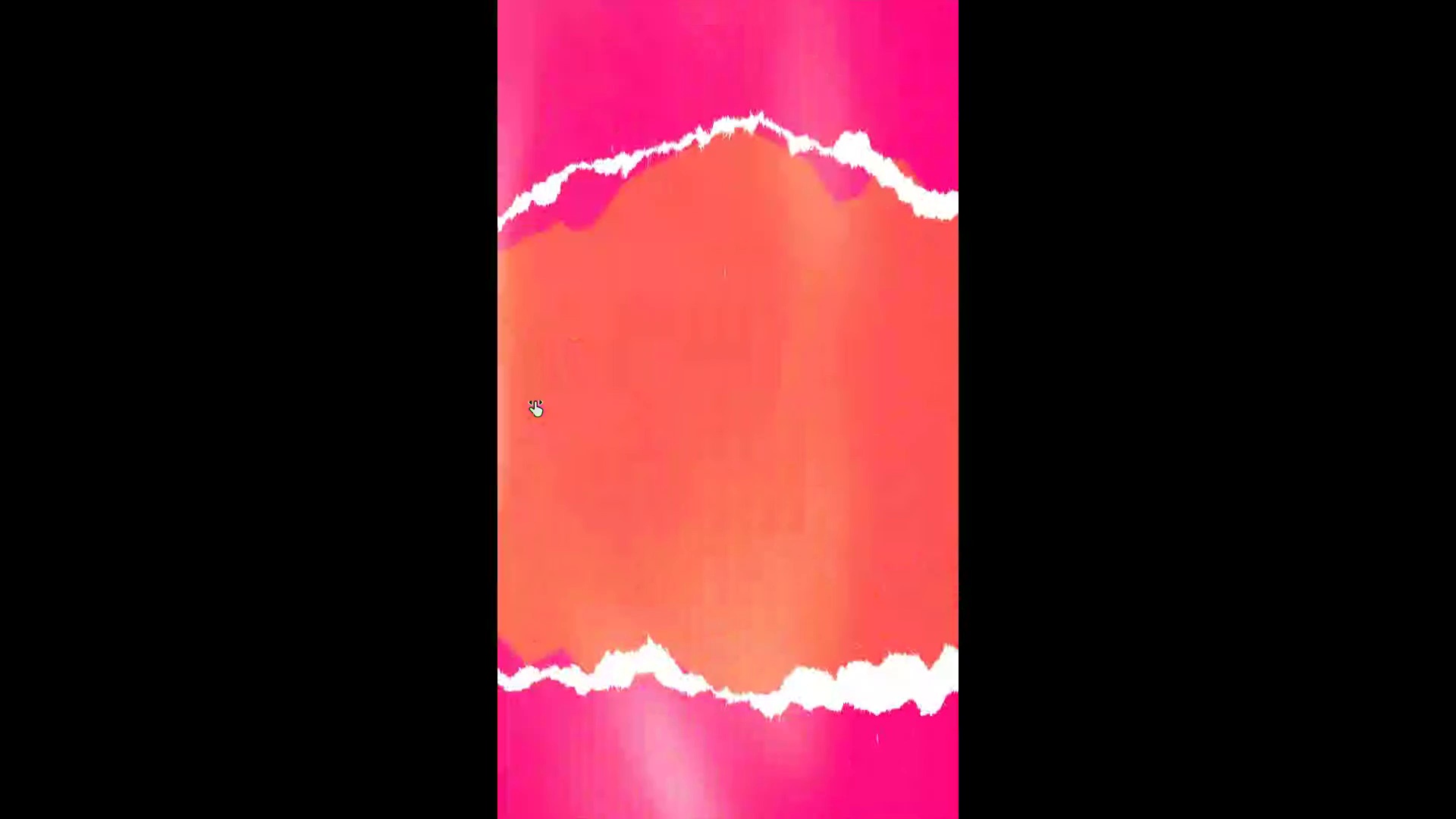 
key(Control+Backquote)
 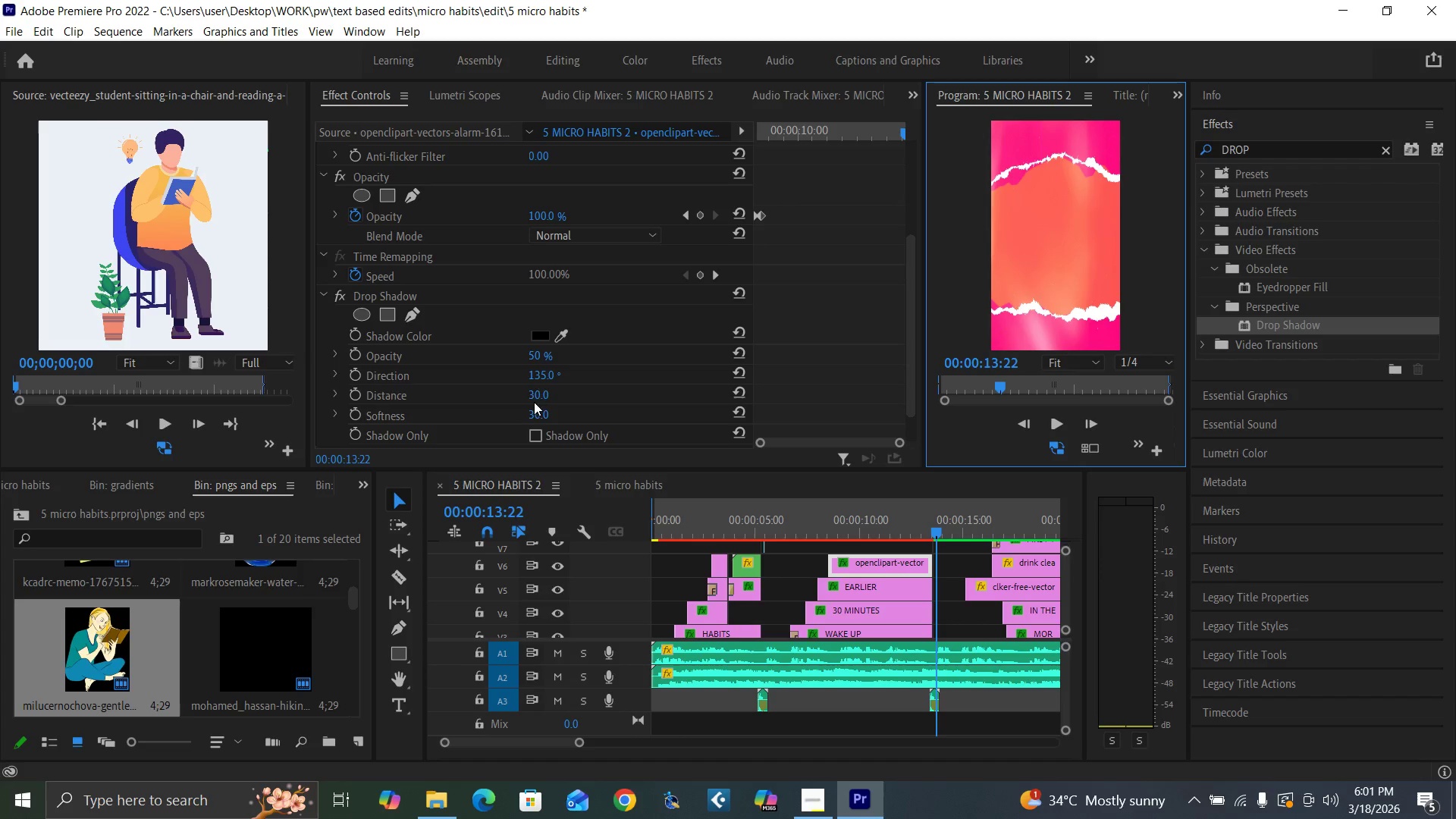 
left_click([534, 395])
 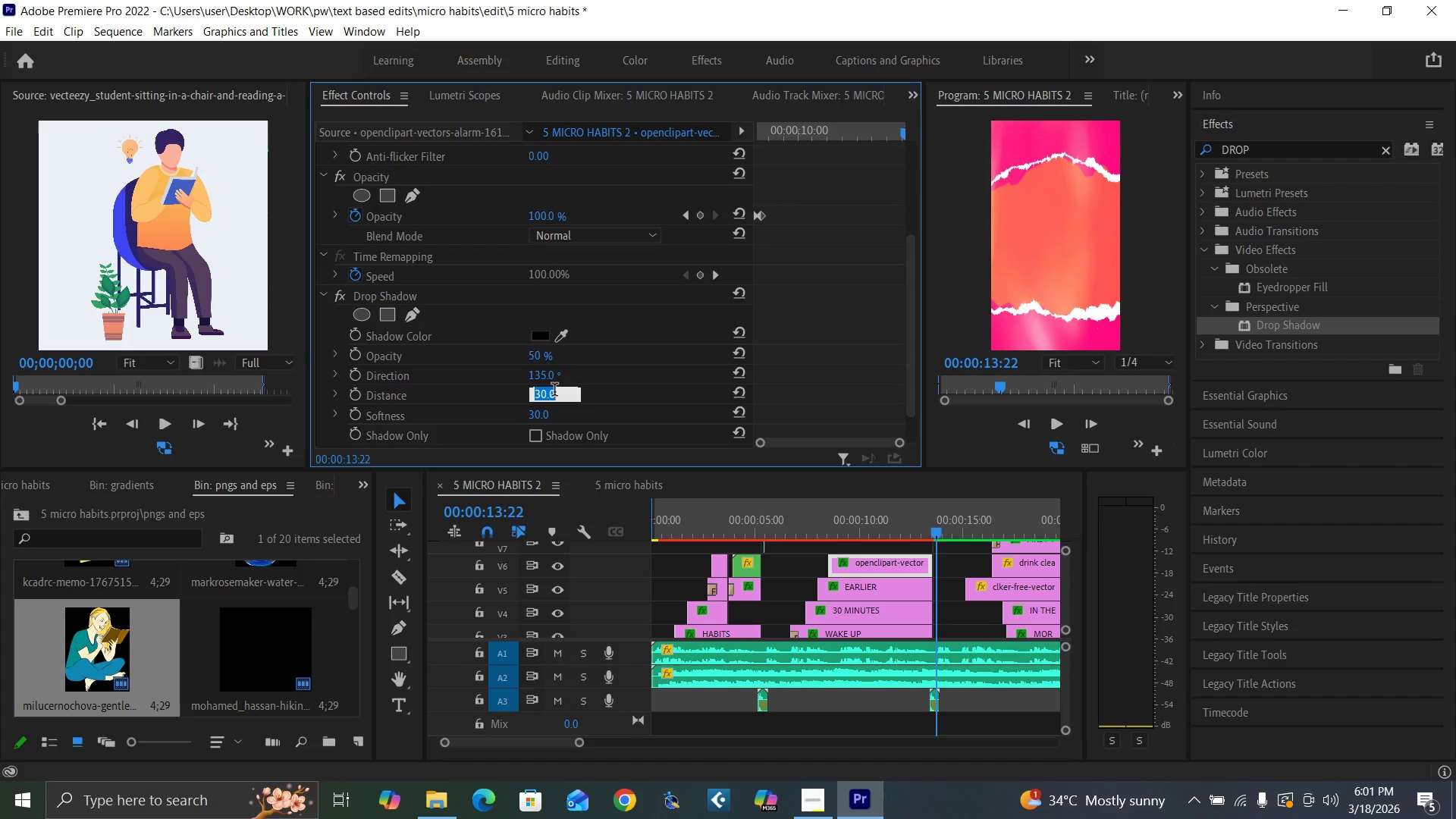 
type(15)
 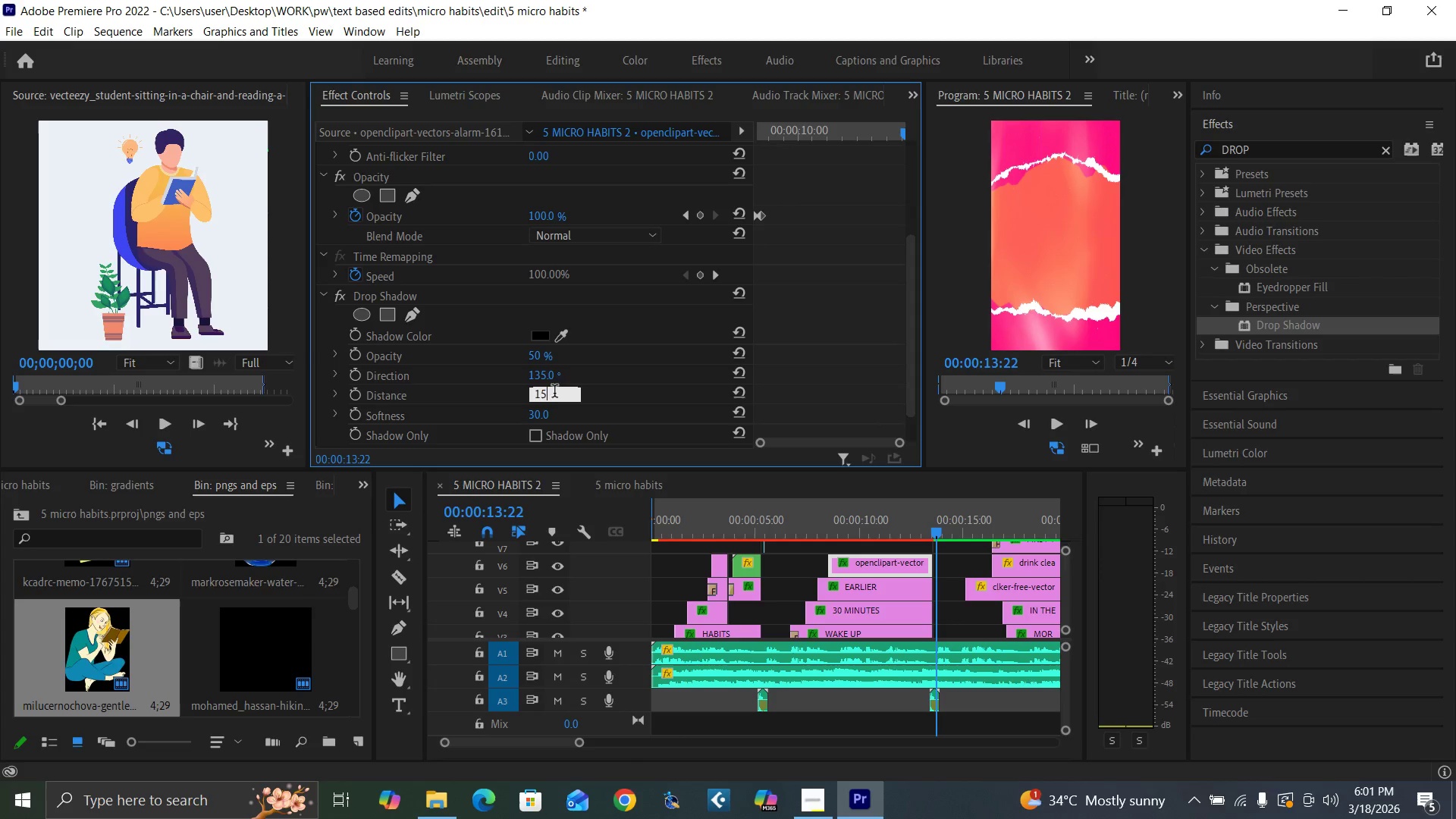 
key(Enter)
 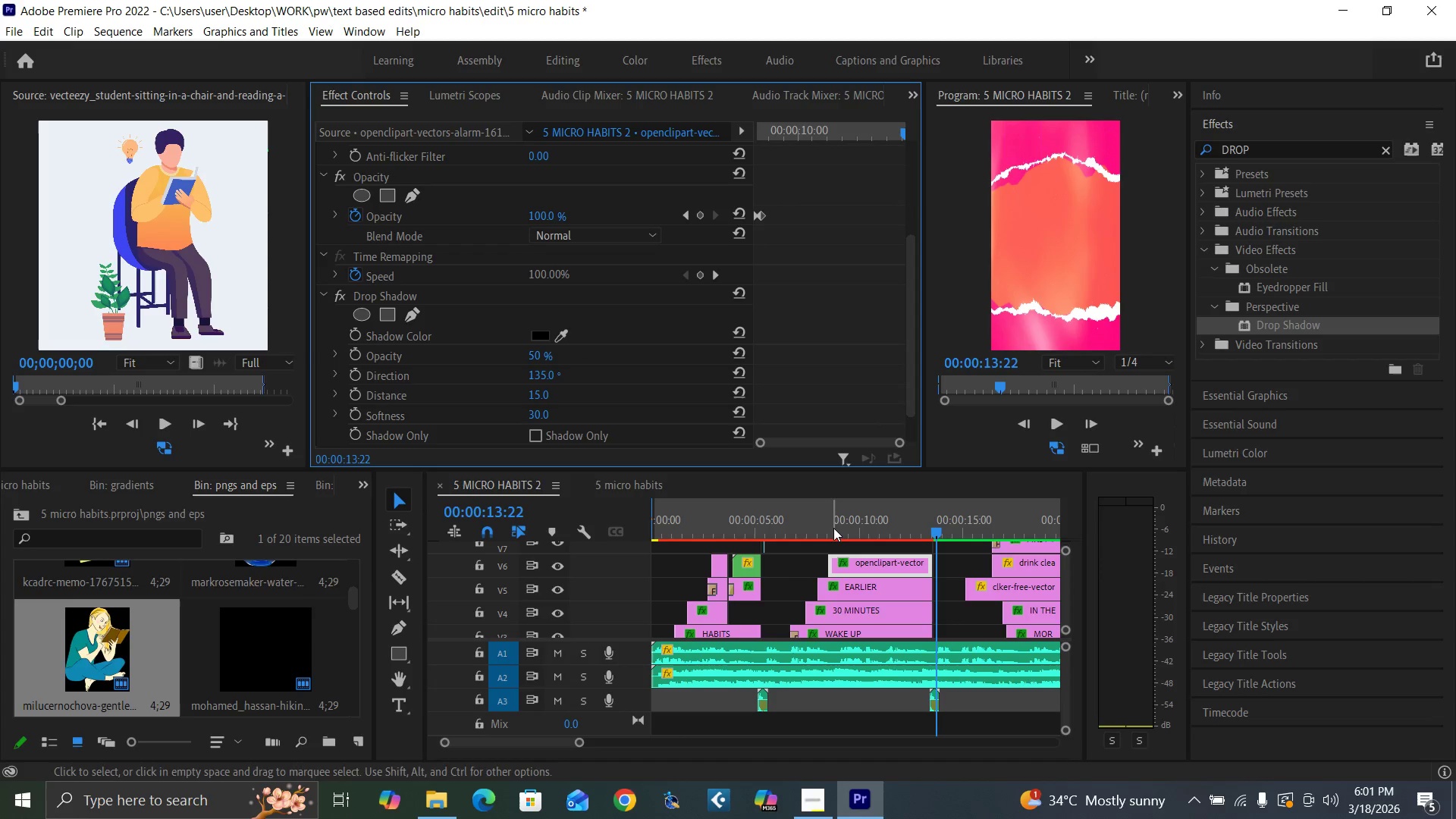 
left_click([811, 526])
 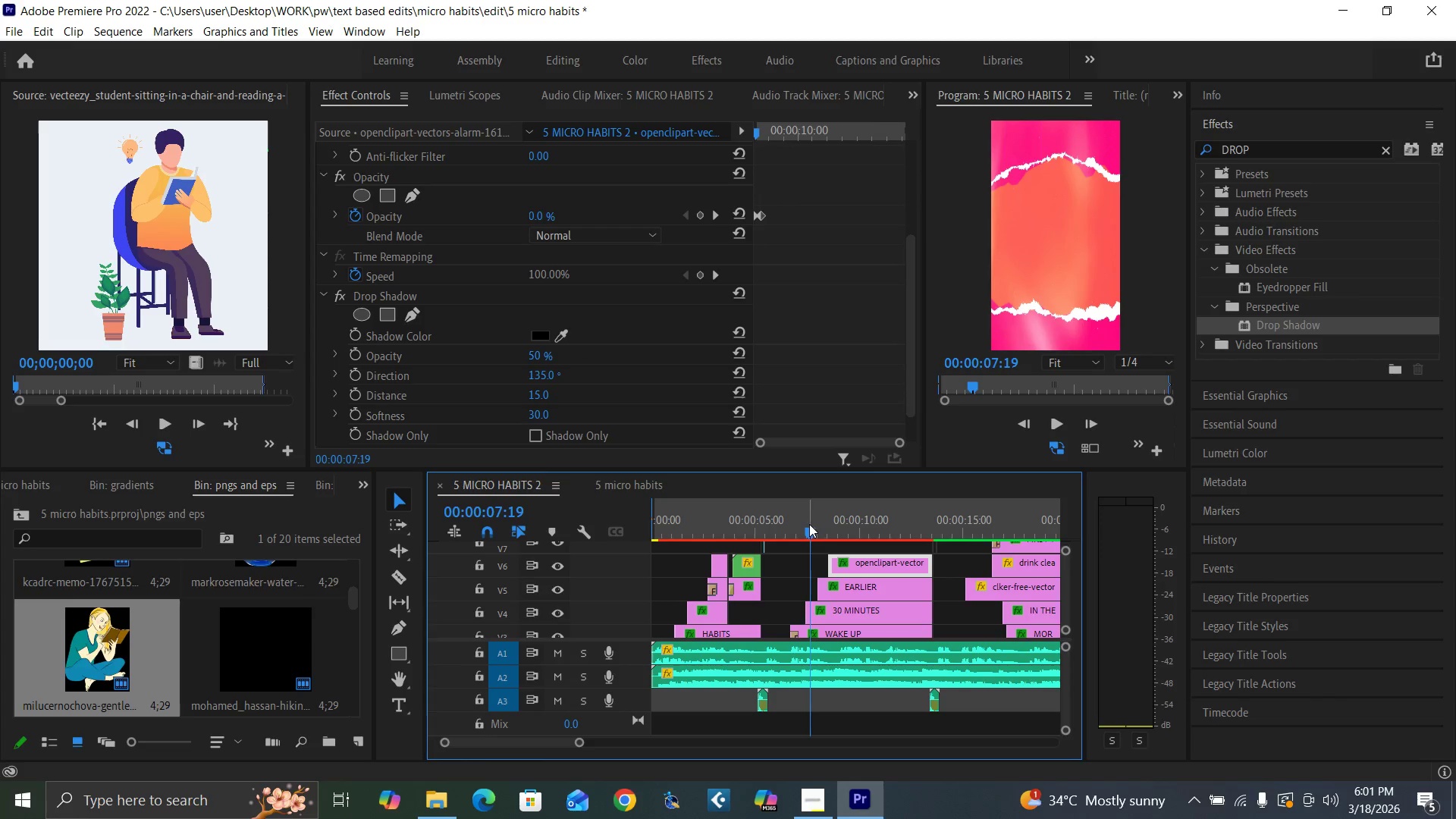 
key(Control+Backquote)
 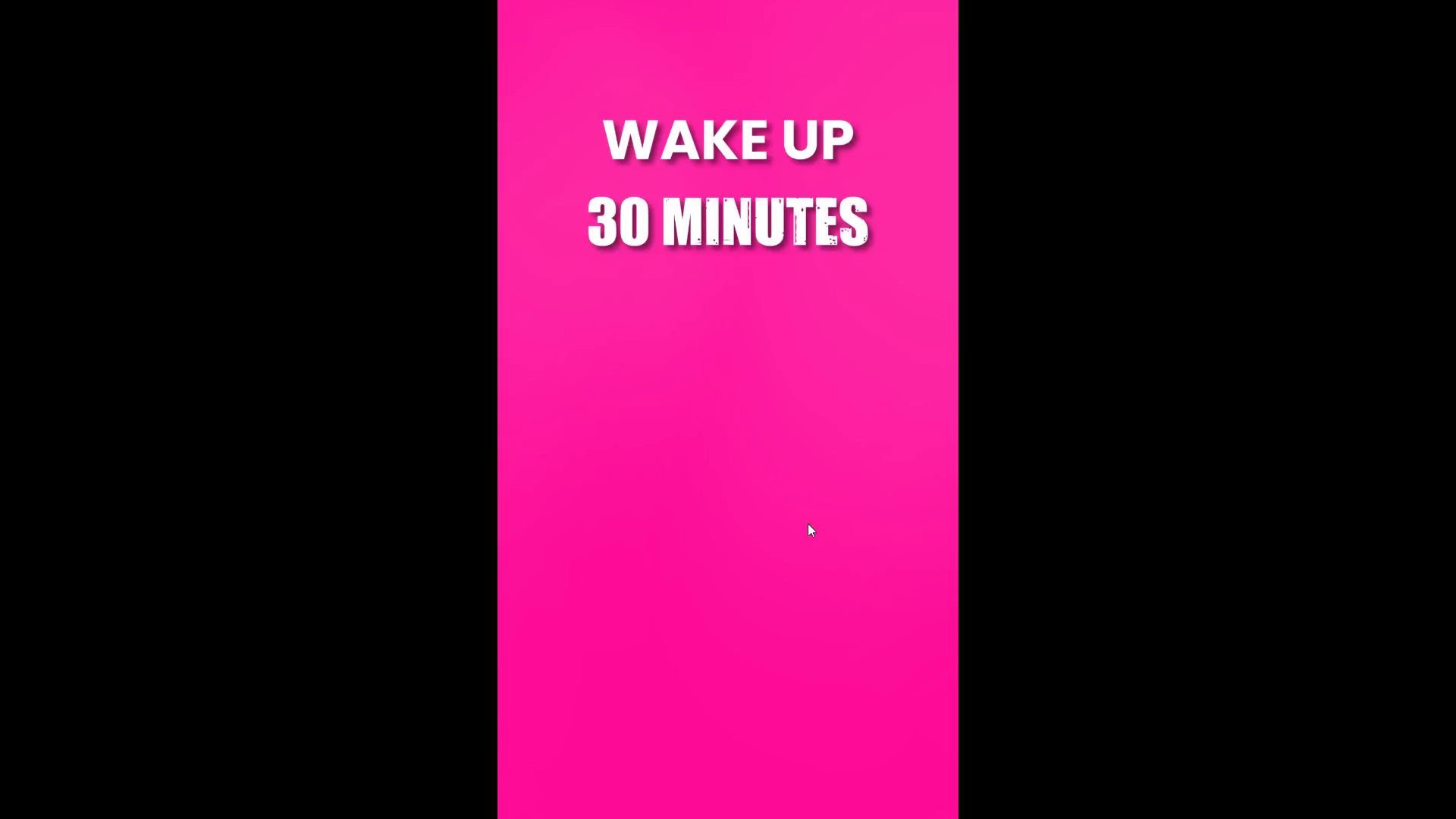 
key(Space)
 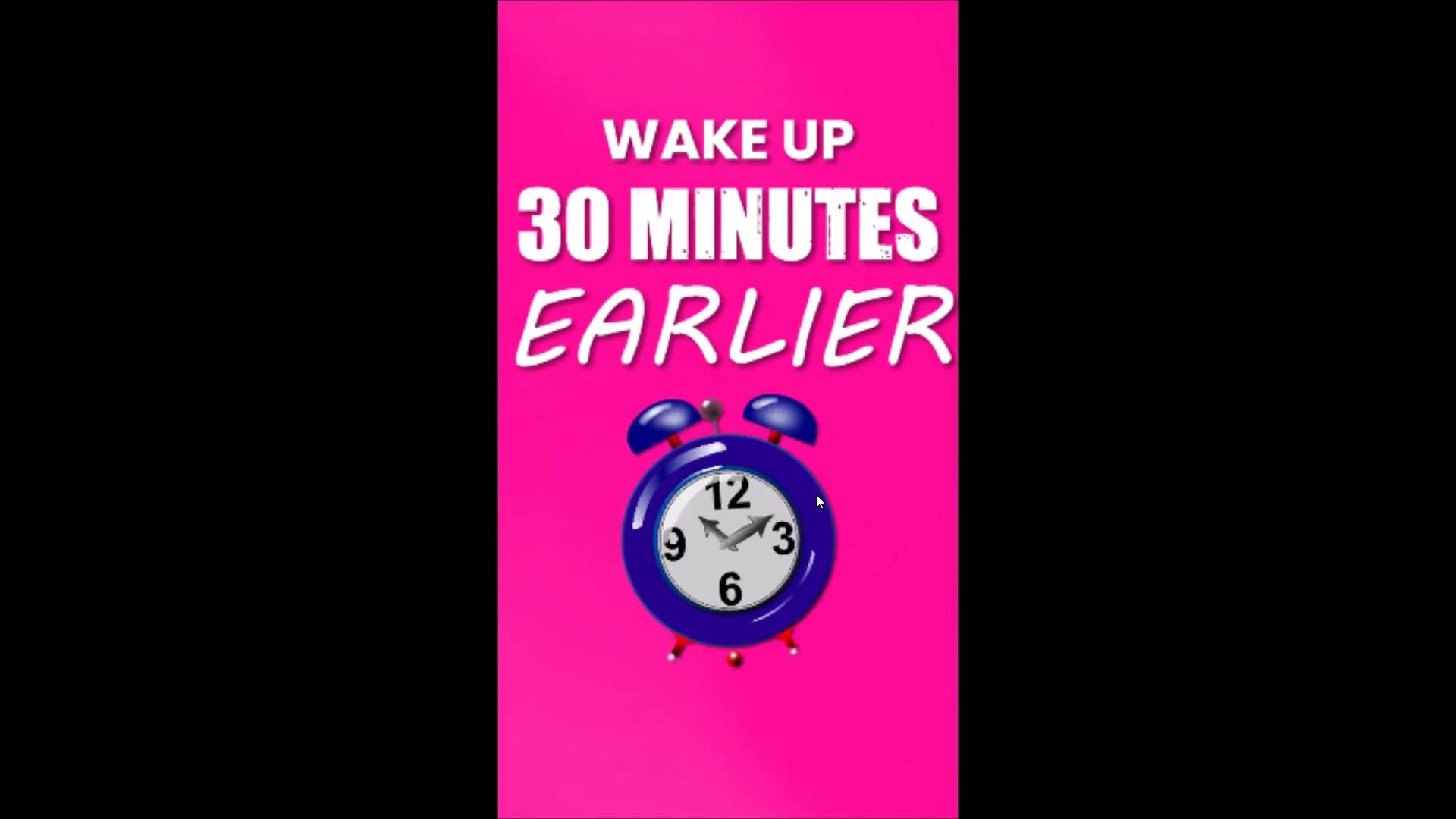 
wait(6.25)
 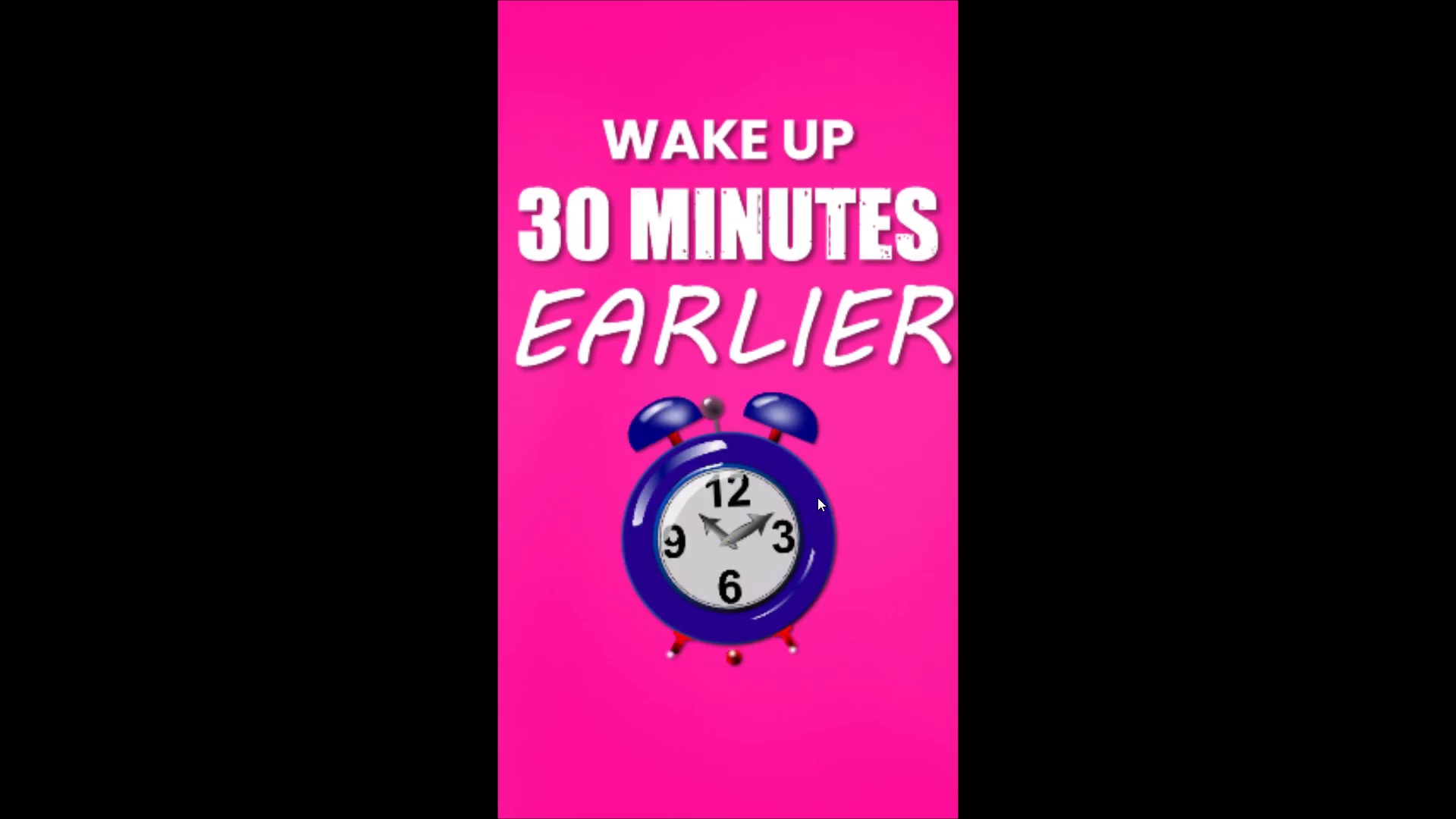 
key(Space)
 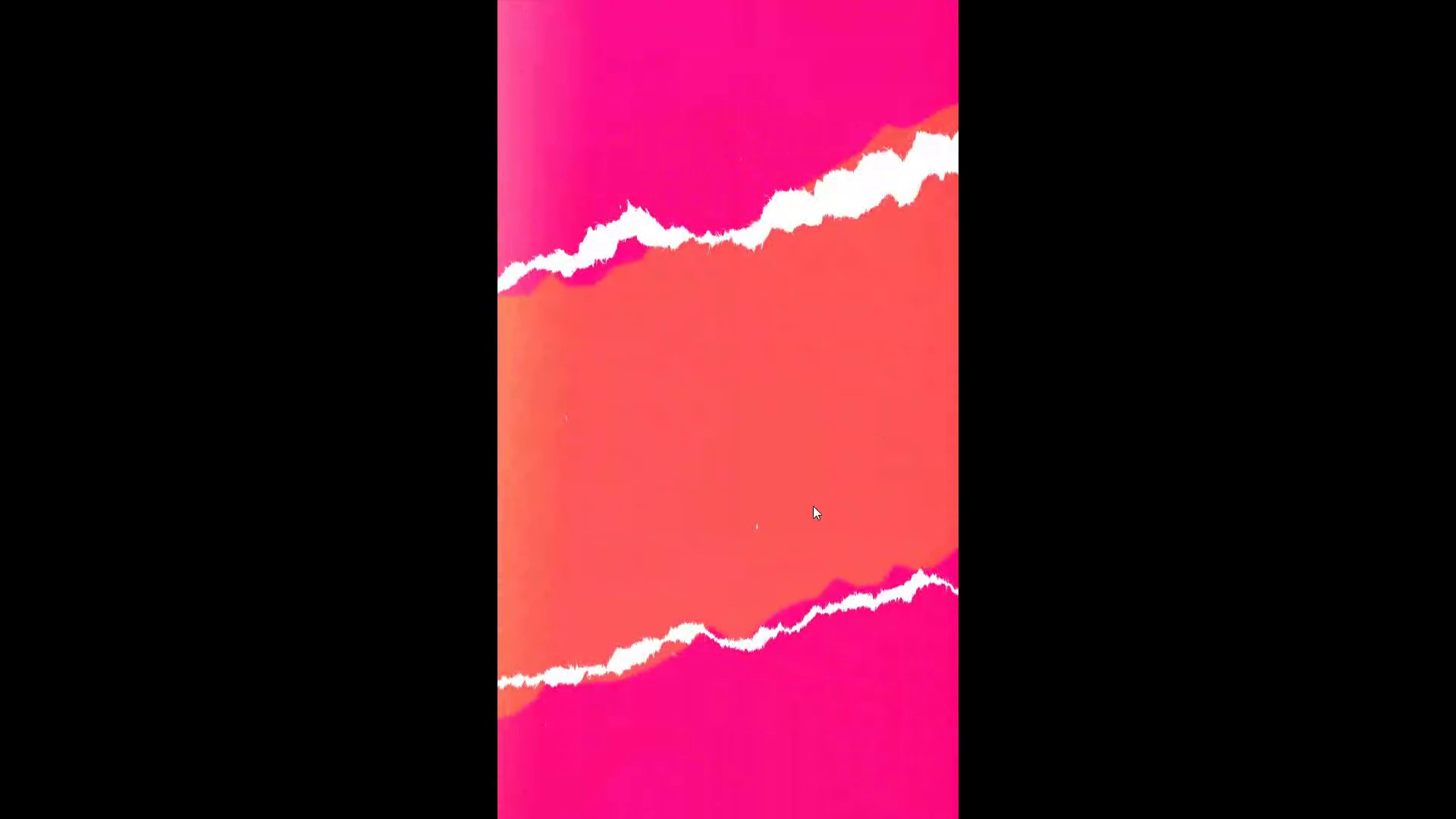 
key(Control+Backquote)
 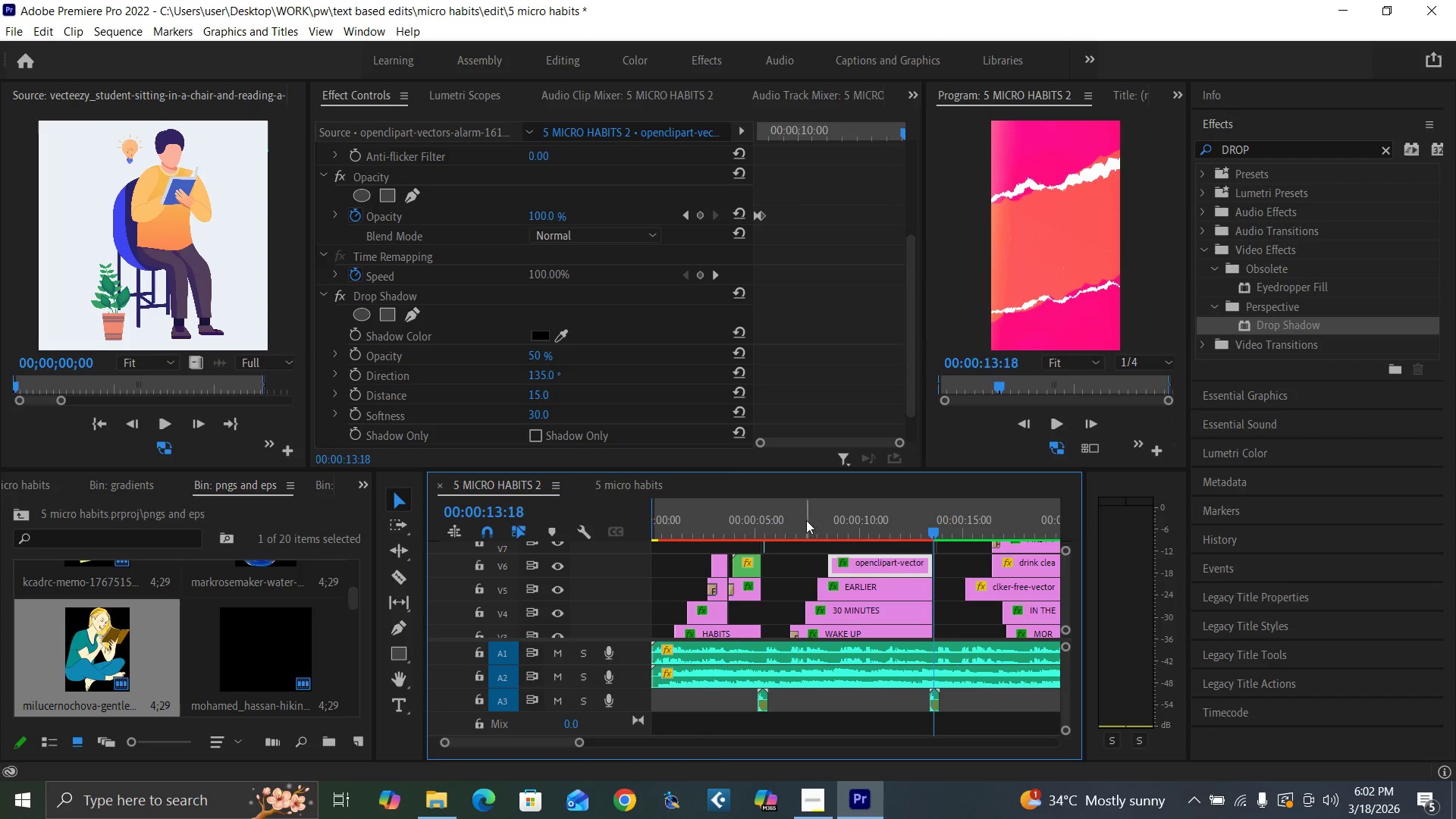 
key(Control+S)
 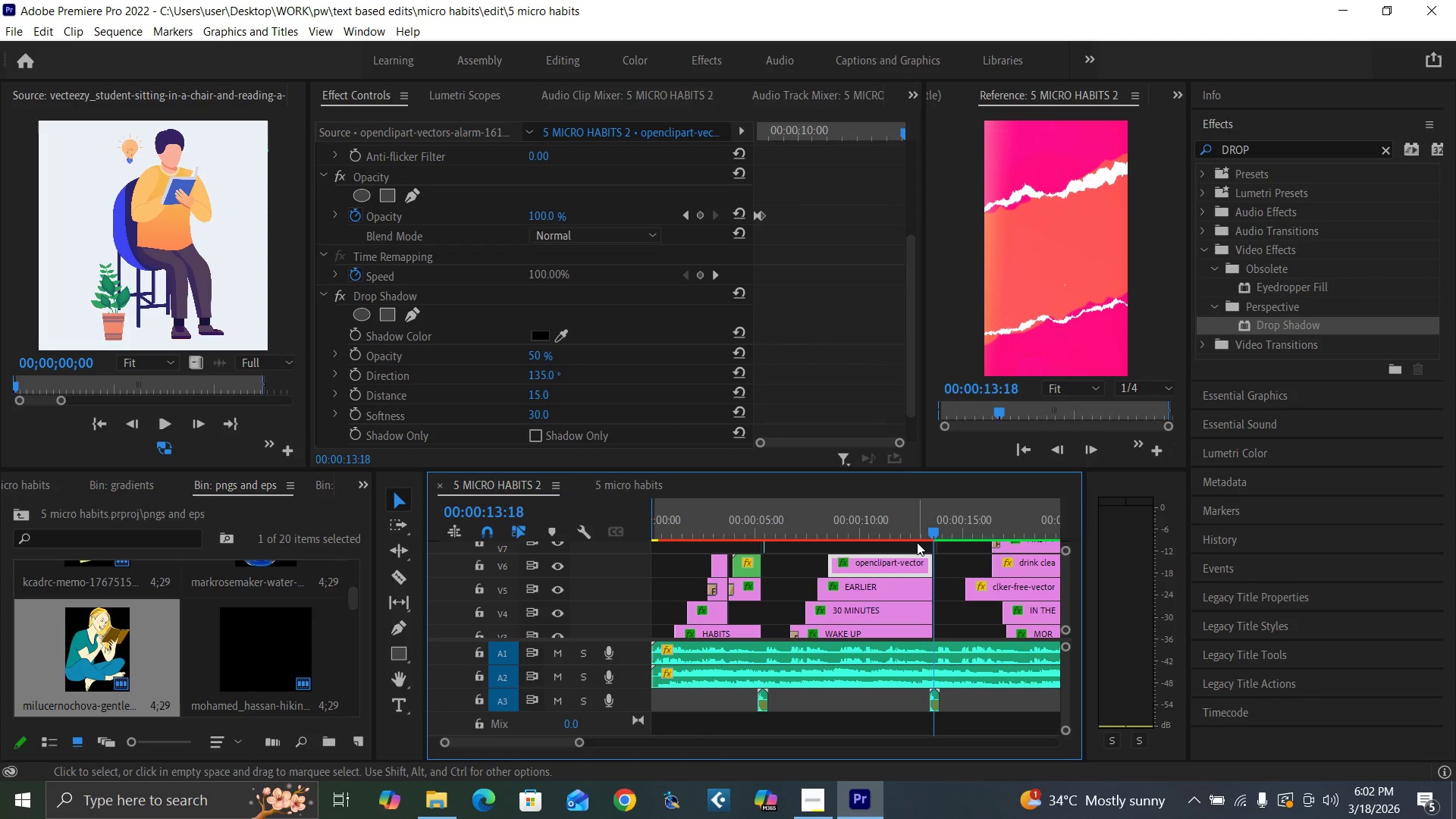 
key(Space)
 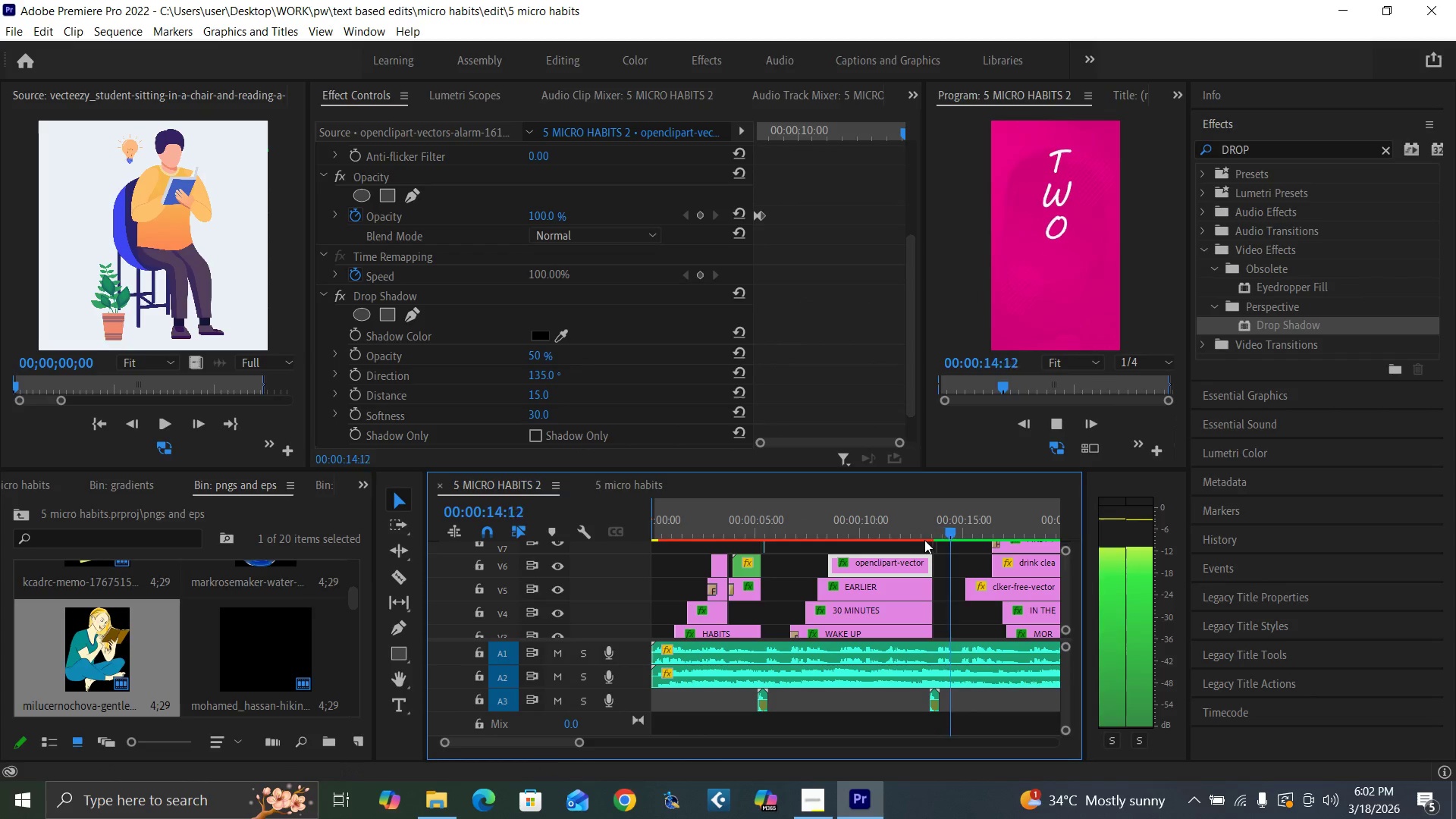 
key(Space)
 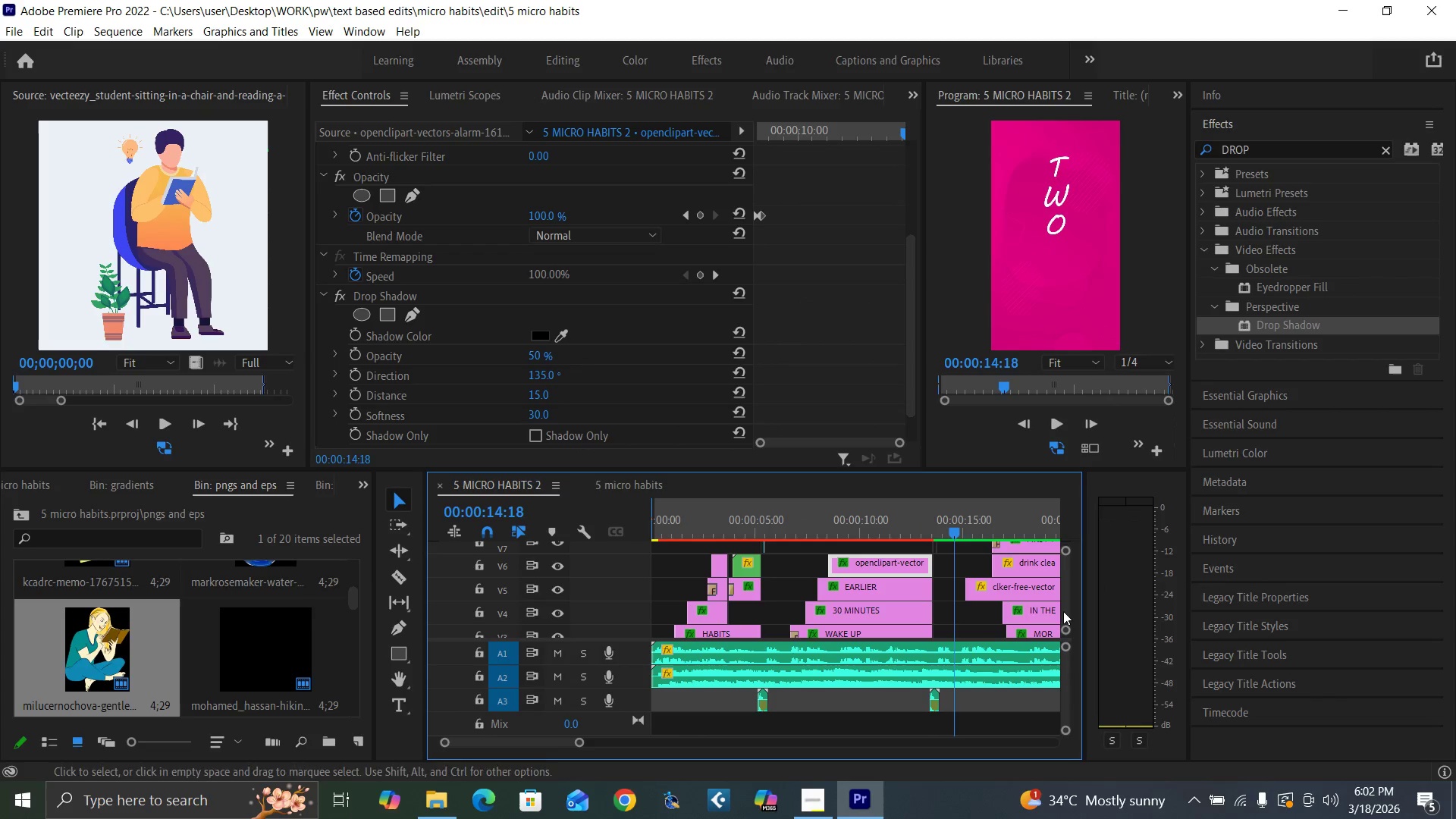 
left_click_drag(start_coordinate=[1063, 609], to_coordinate=[1066, 613])
 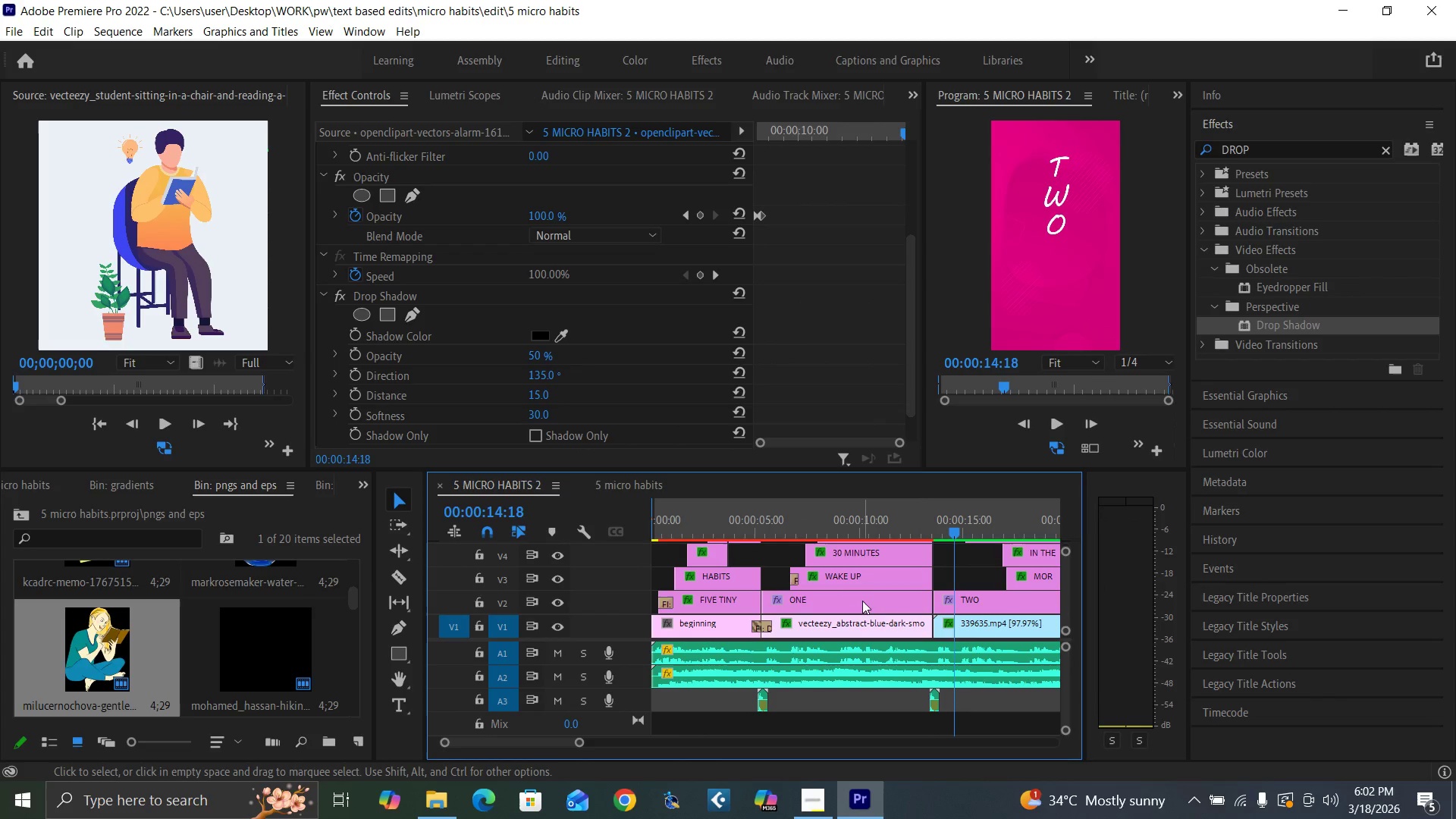 
left_click([862, 601])
 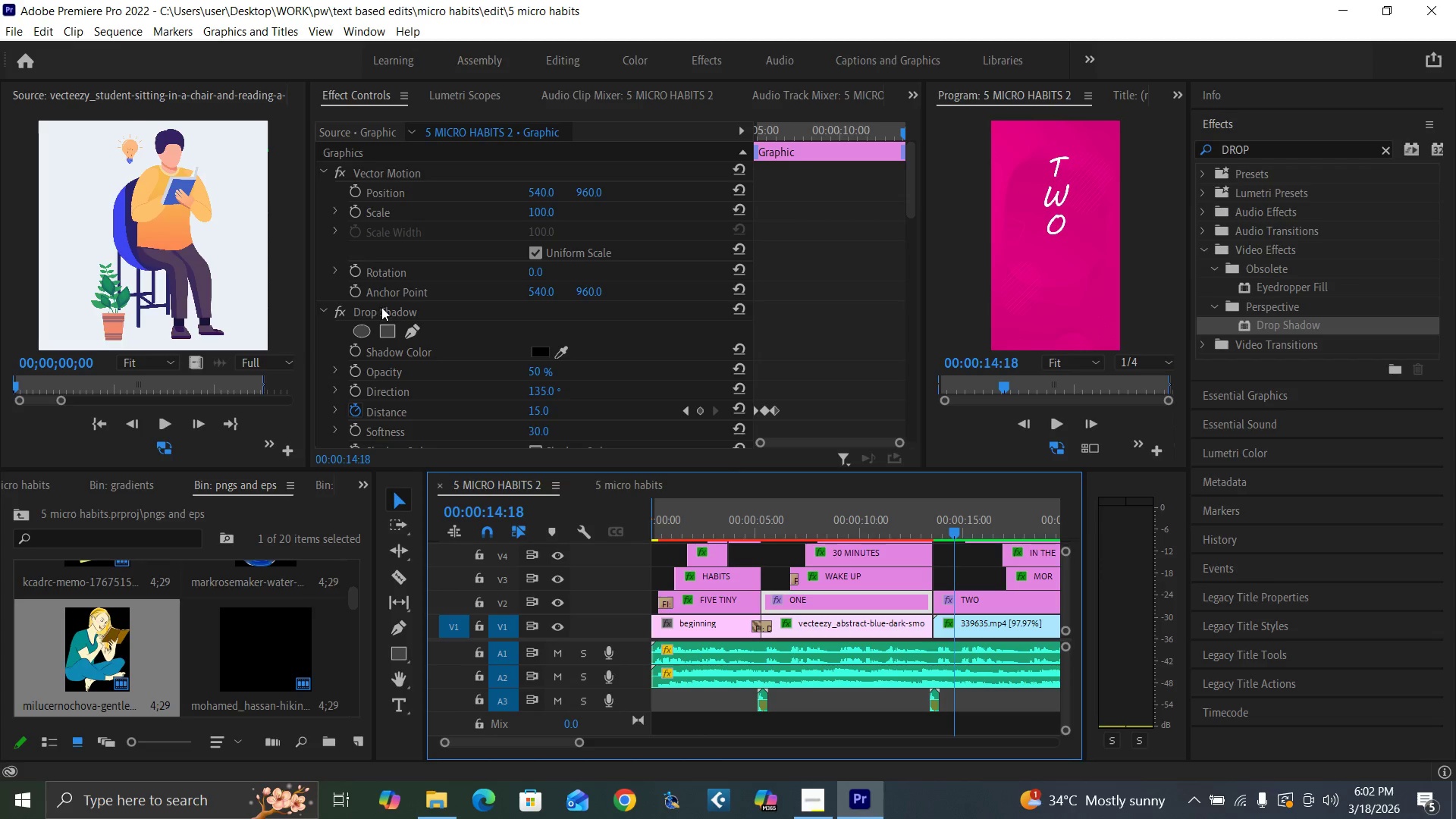 
left_click([381, 307])
 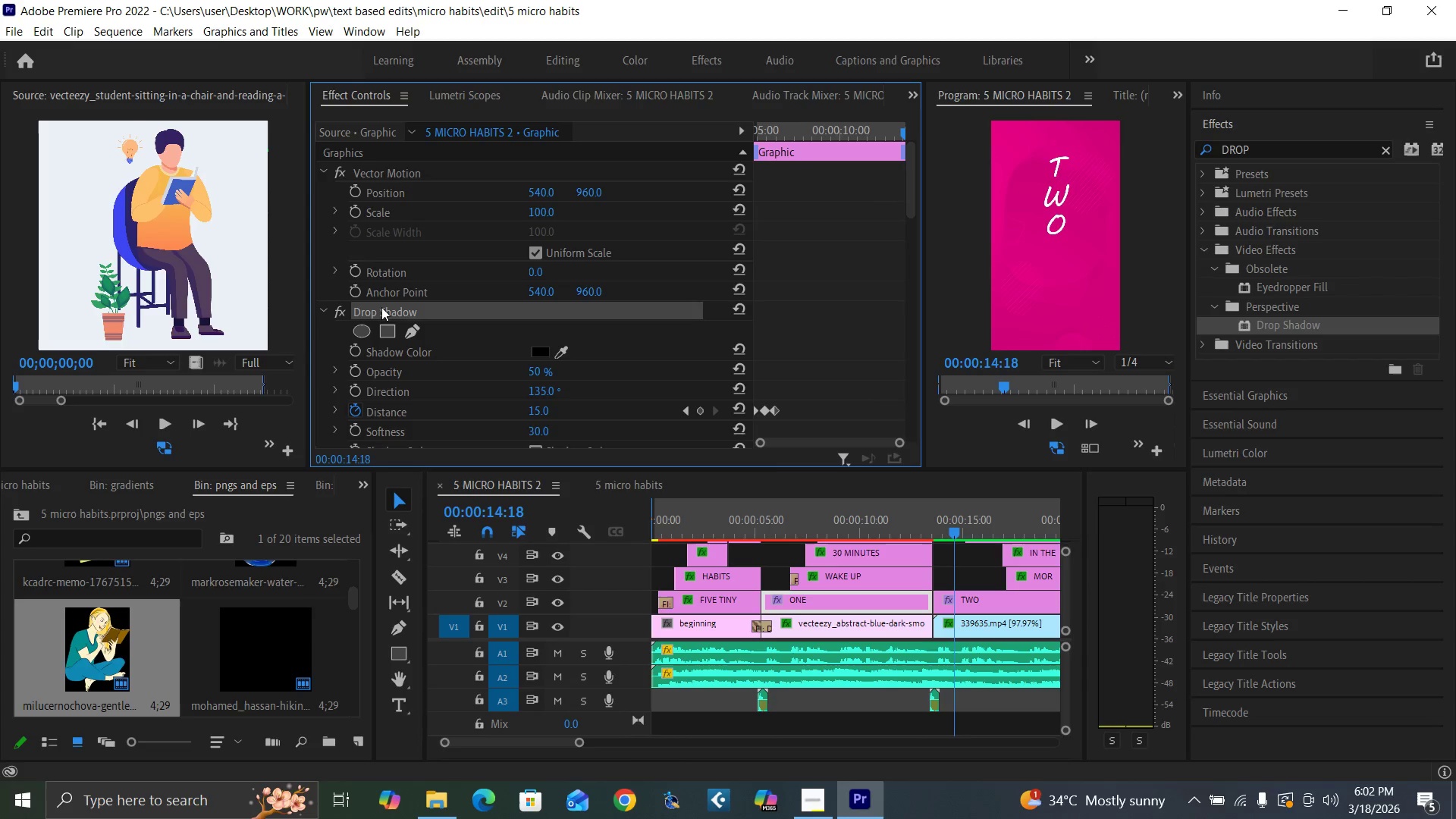 
key(Control+C)
 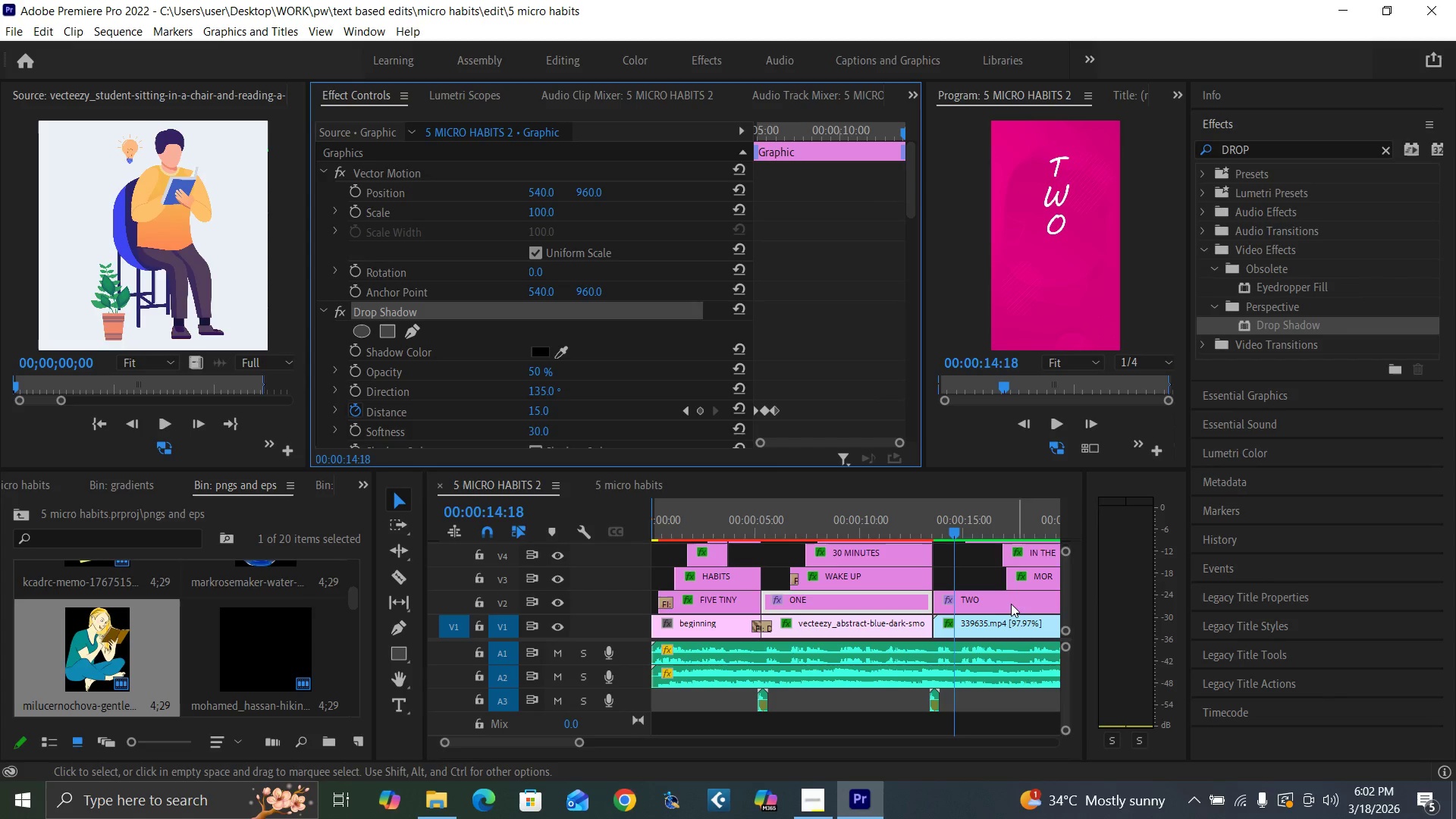 
left_click([999, 603])
 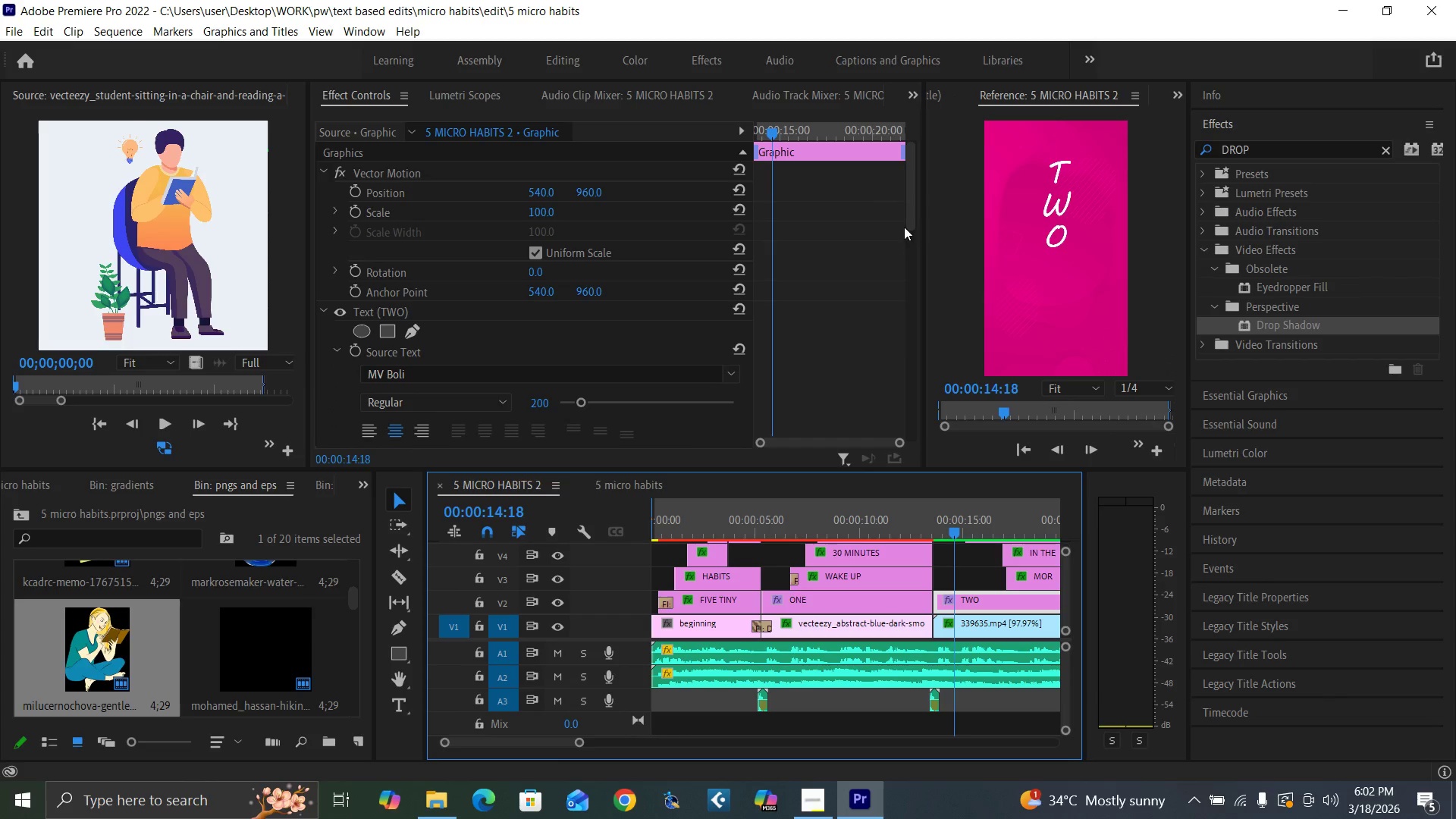 
left_click_drag(start_coordinate=[906, 221], to_coordinate=[883, 479])
 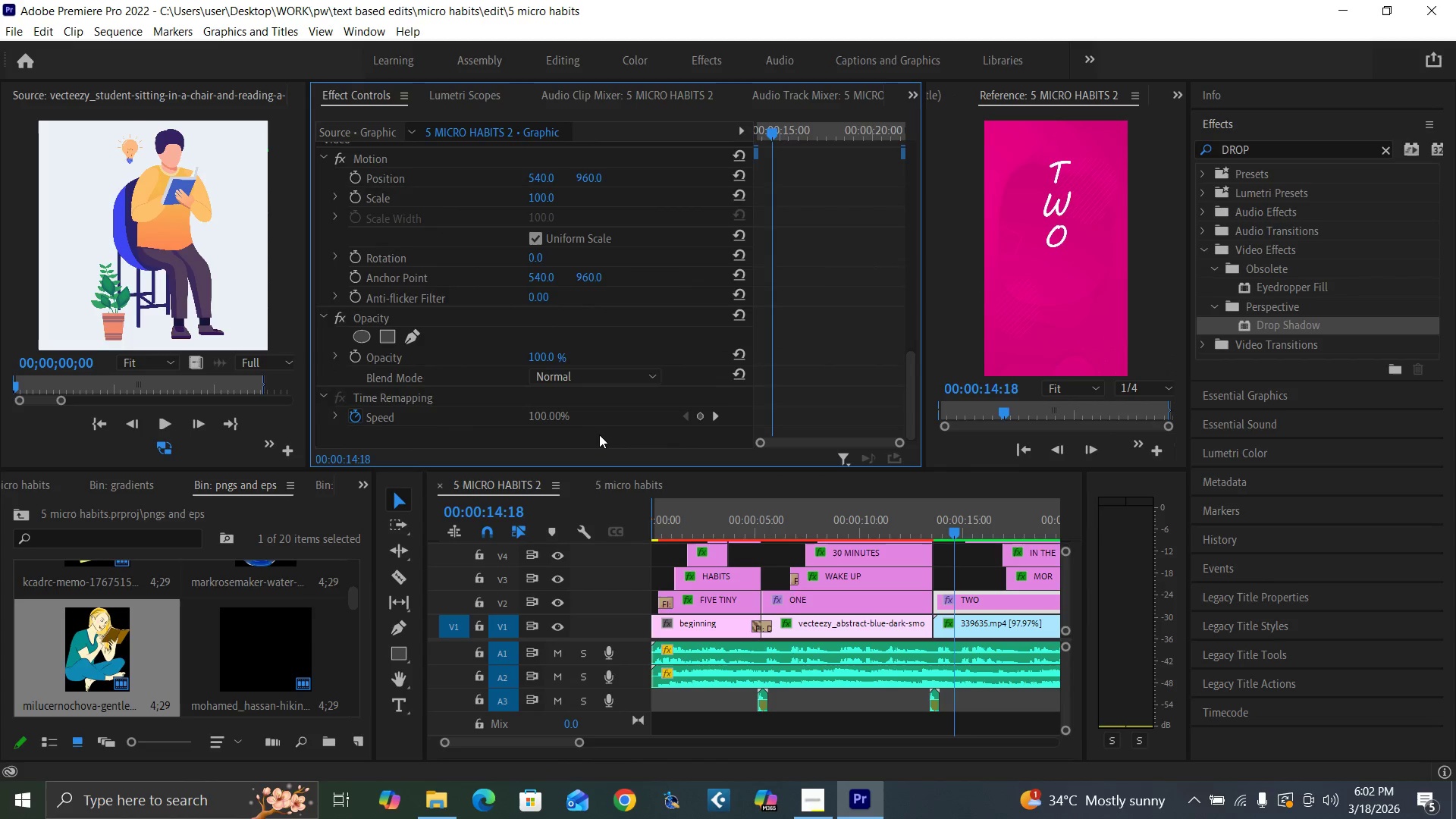 
left_click([599, 435])
 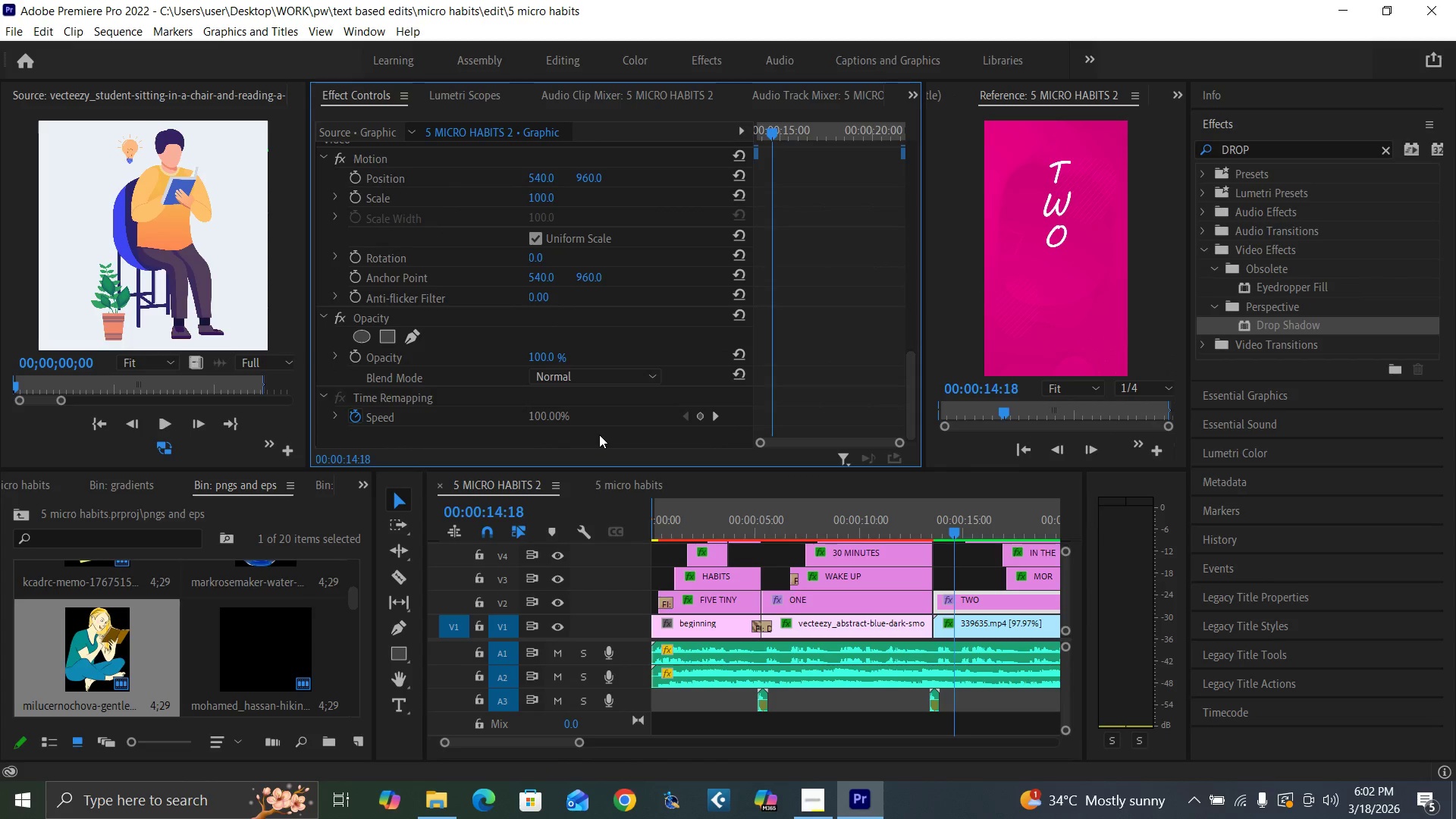 
key(Control+V)
 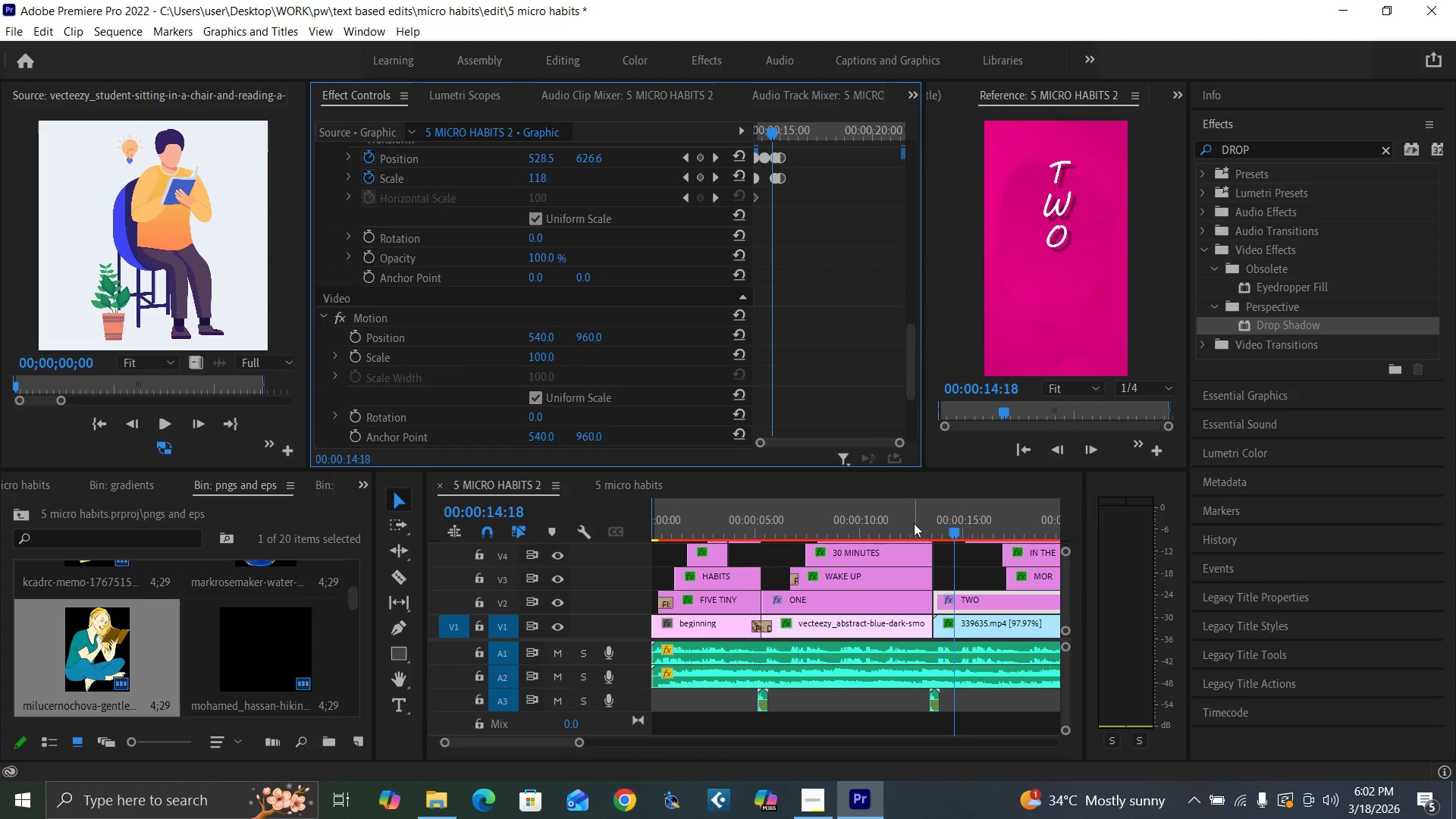 
left_click([908, 522])
 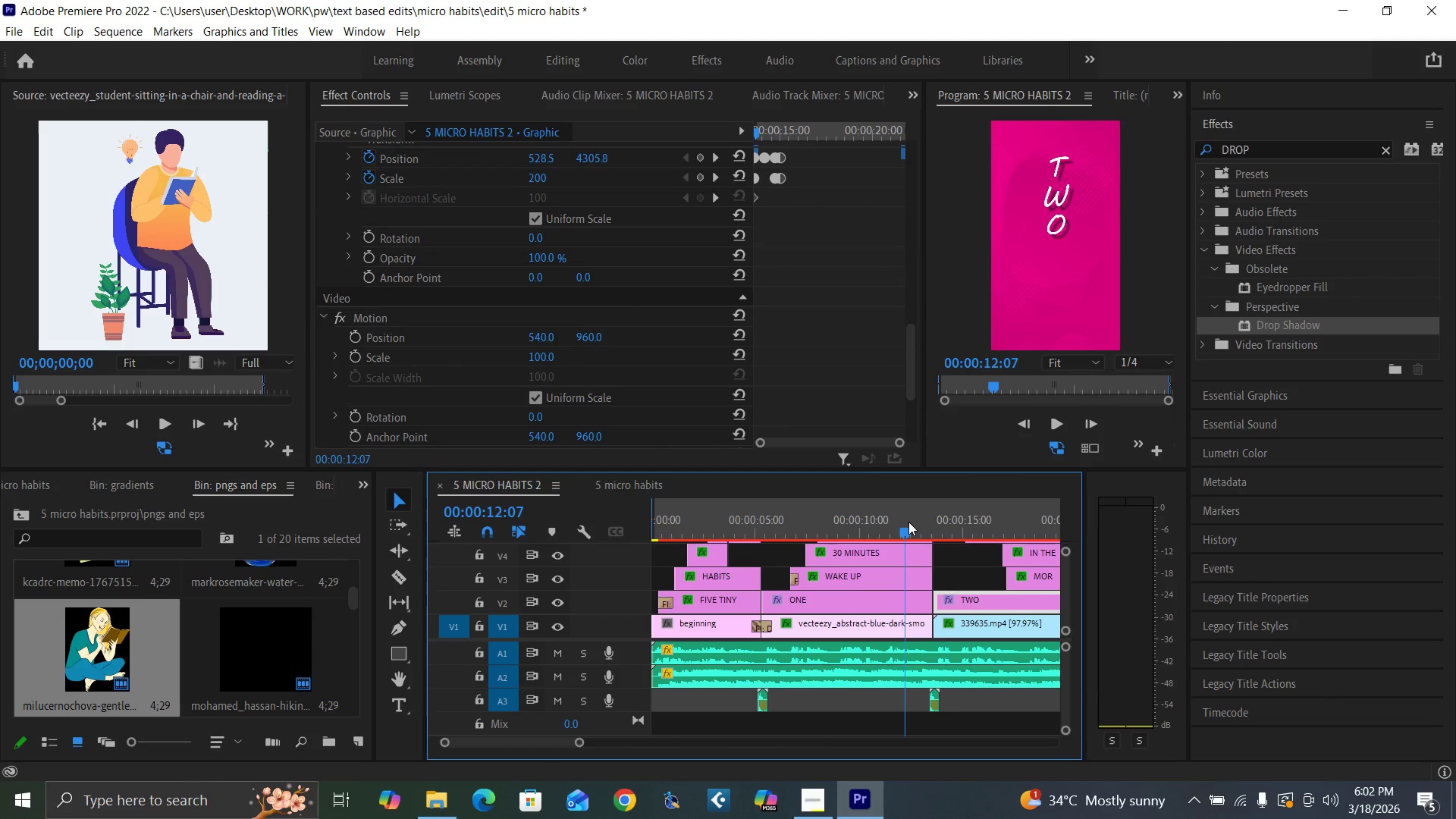 
key(Space)
 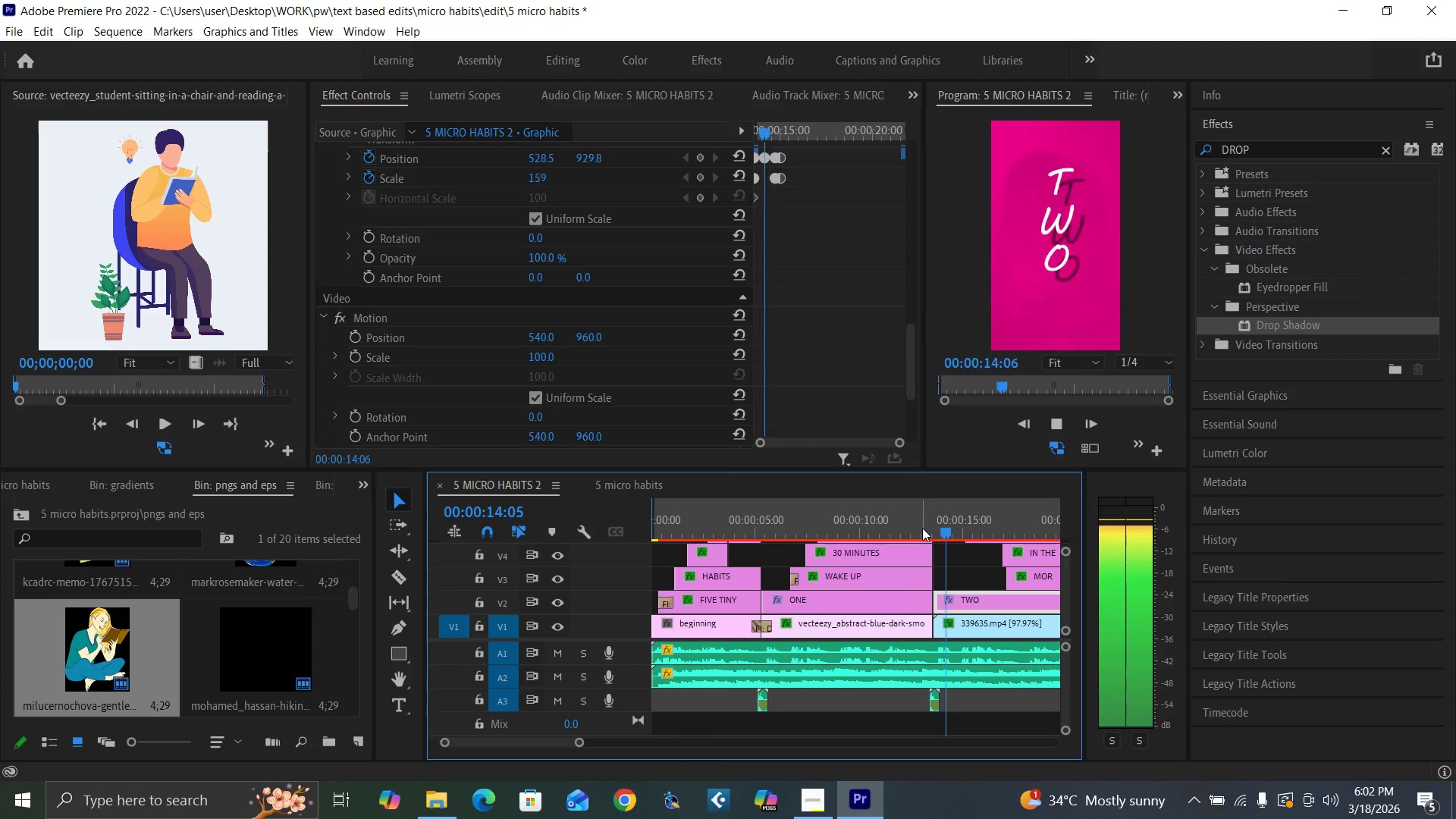 
key(Space)
 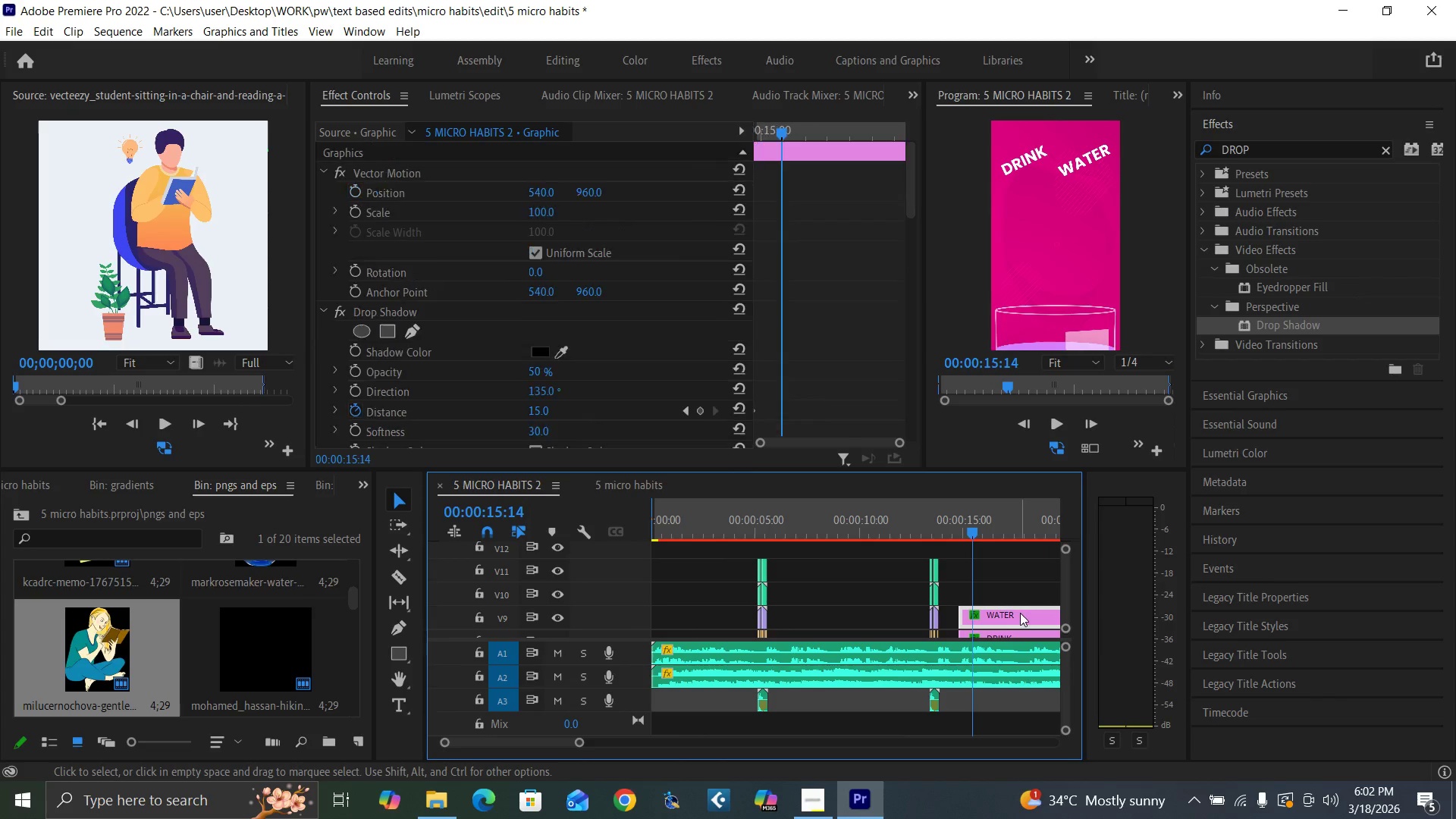 
left_click_drag(start_coordinate=[1258, 325], to_coordinate=[1008, 617])
 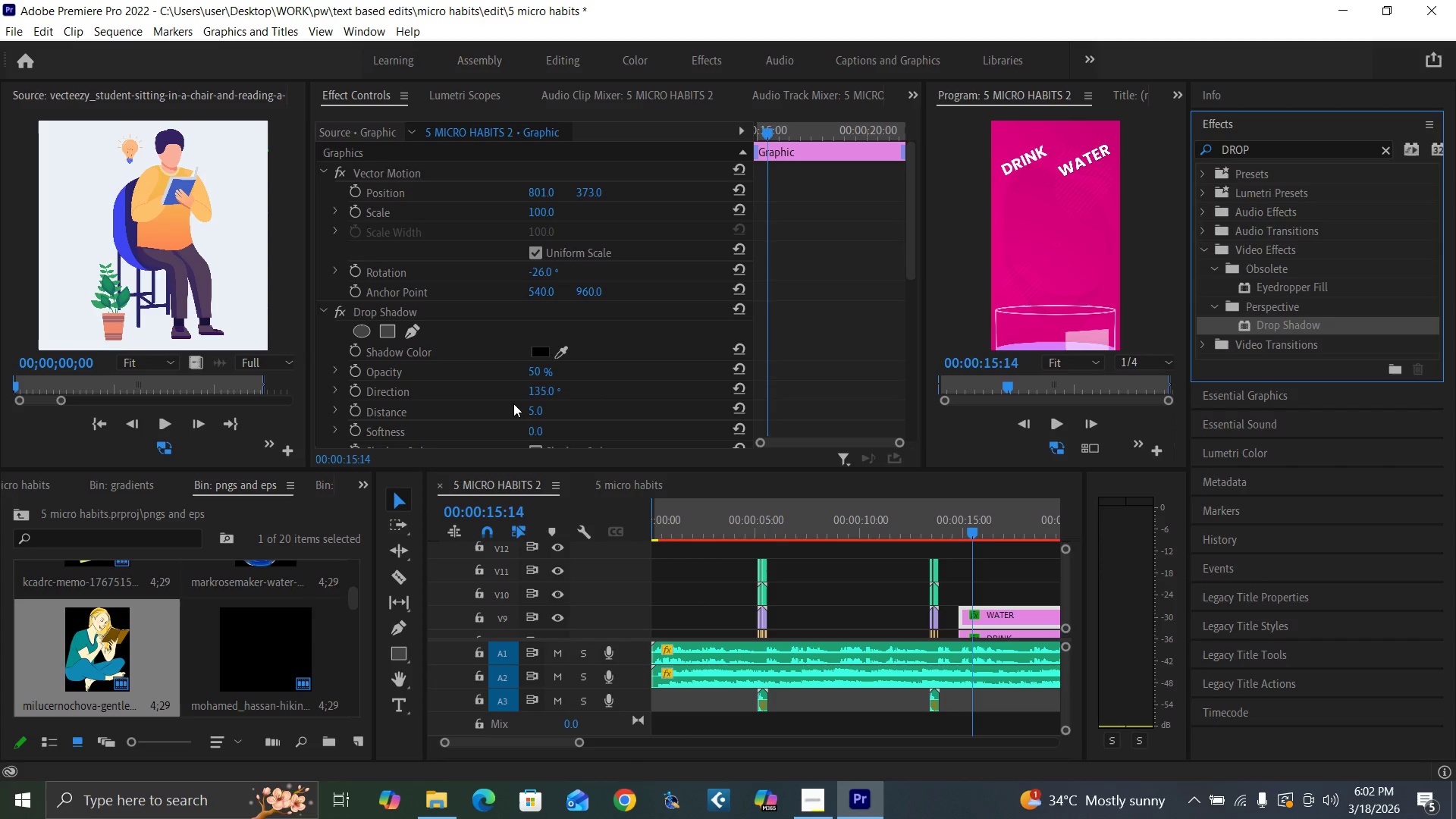 
left_click([531, 409])
 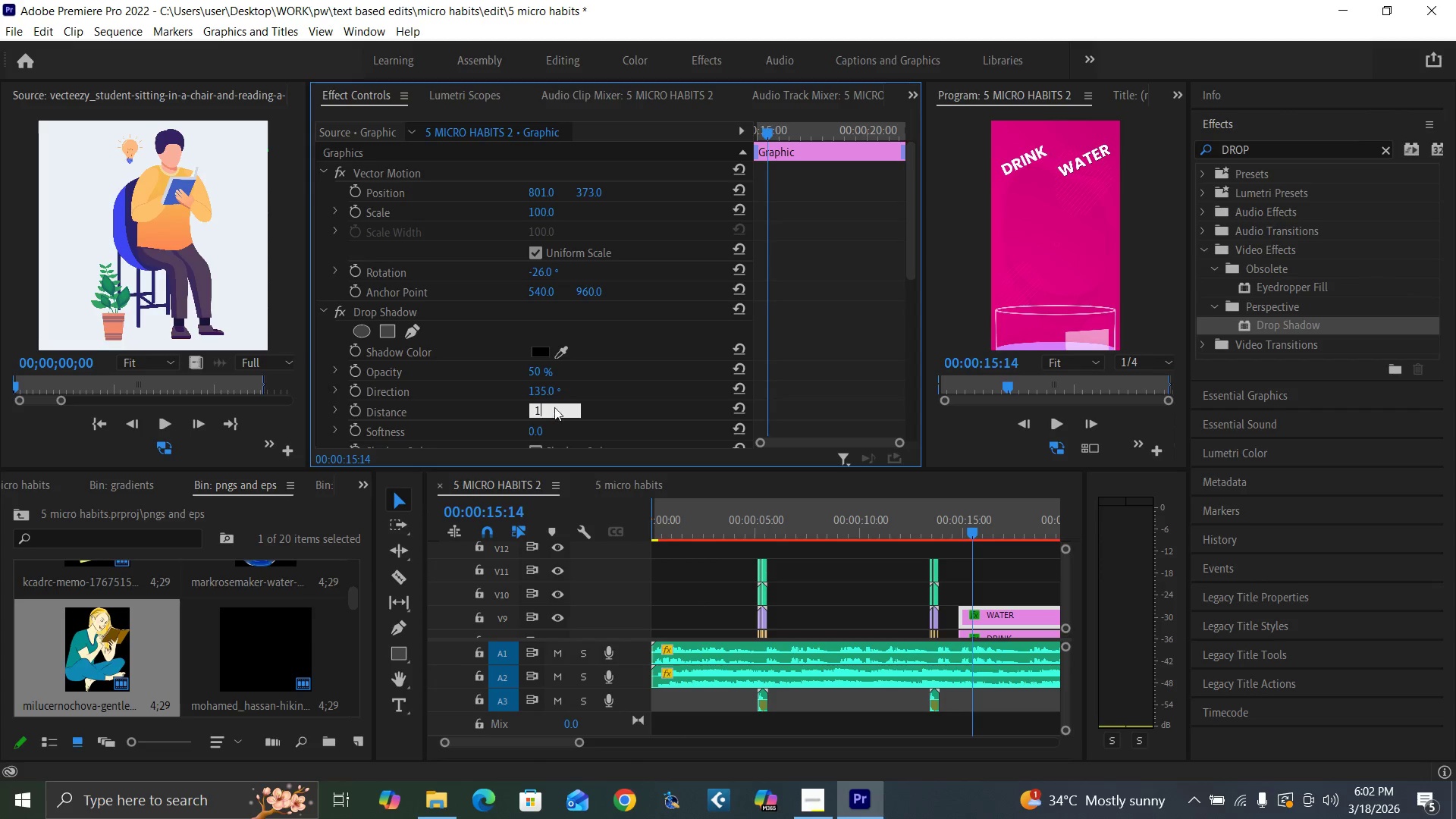 
type(15)
 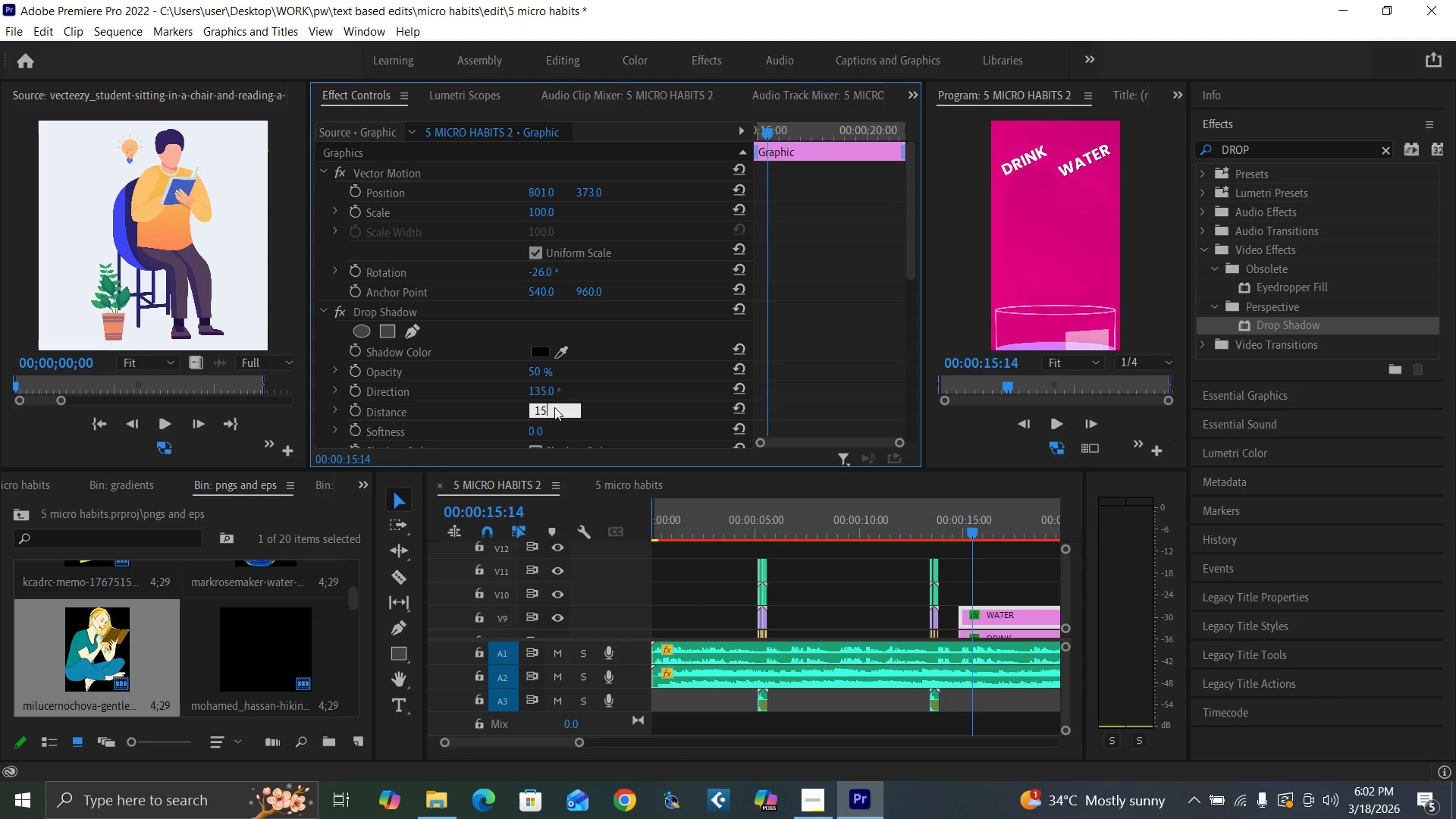 
key(Enter)
 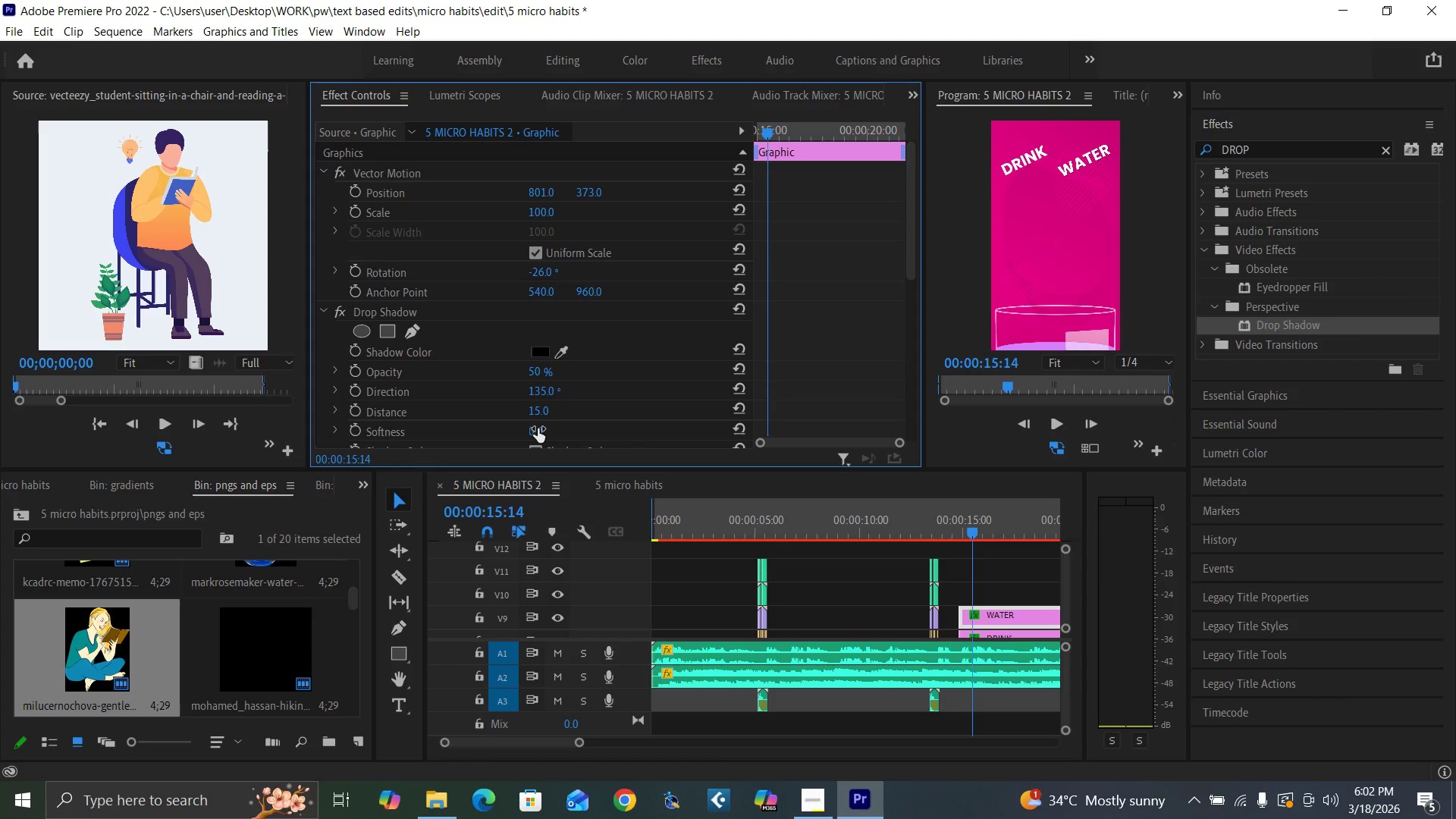 
left_click([537, 428])
 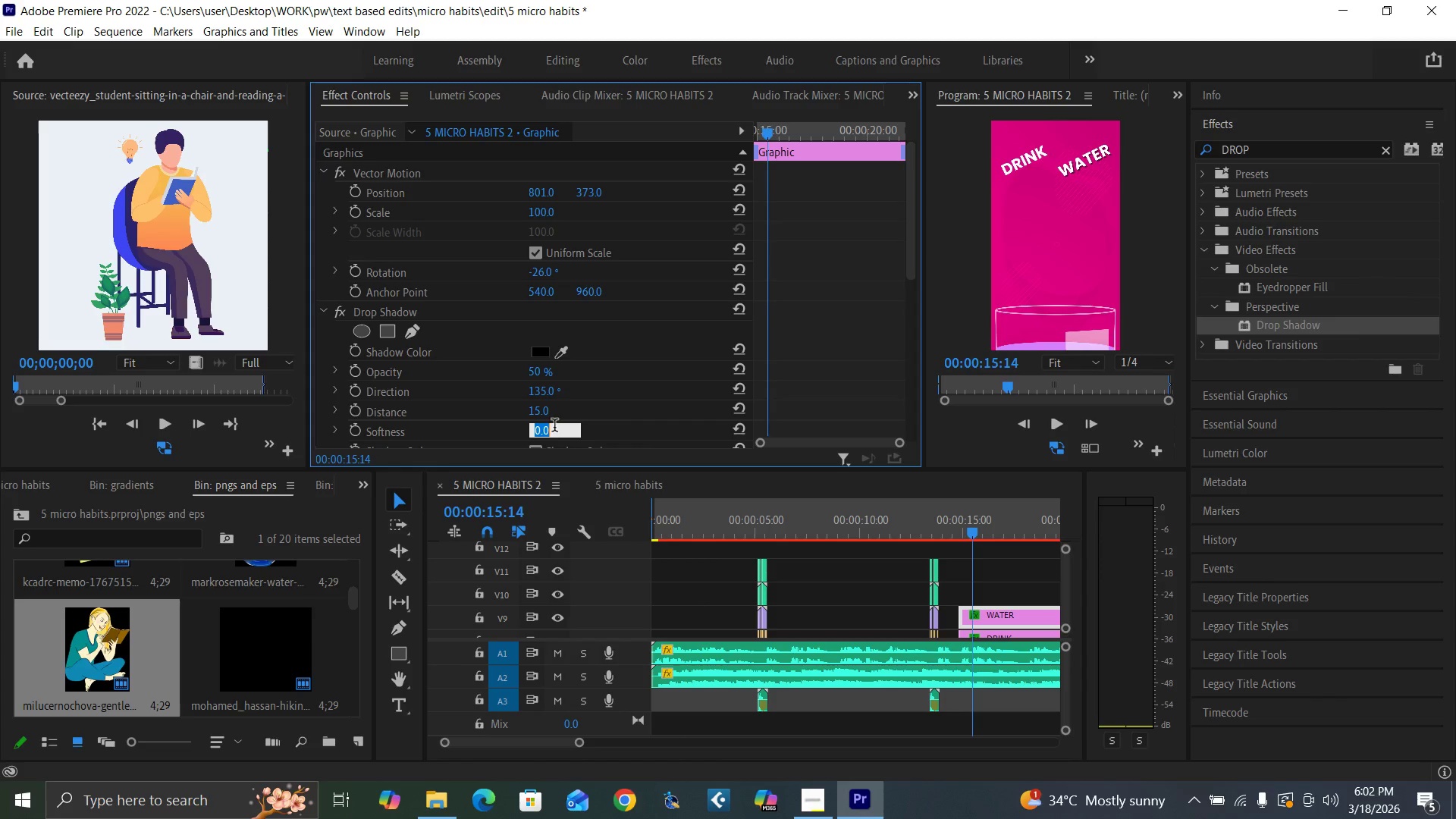 
type(30)
 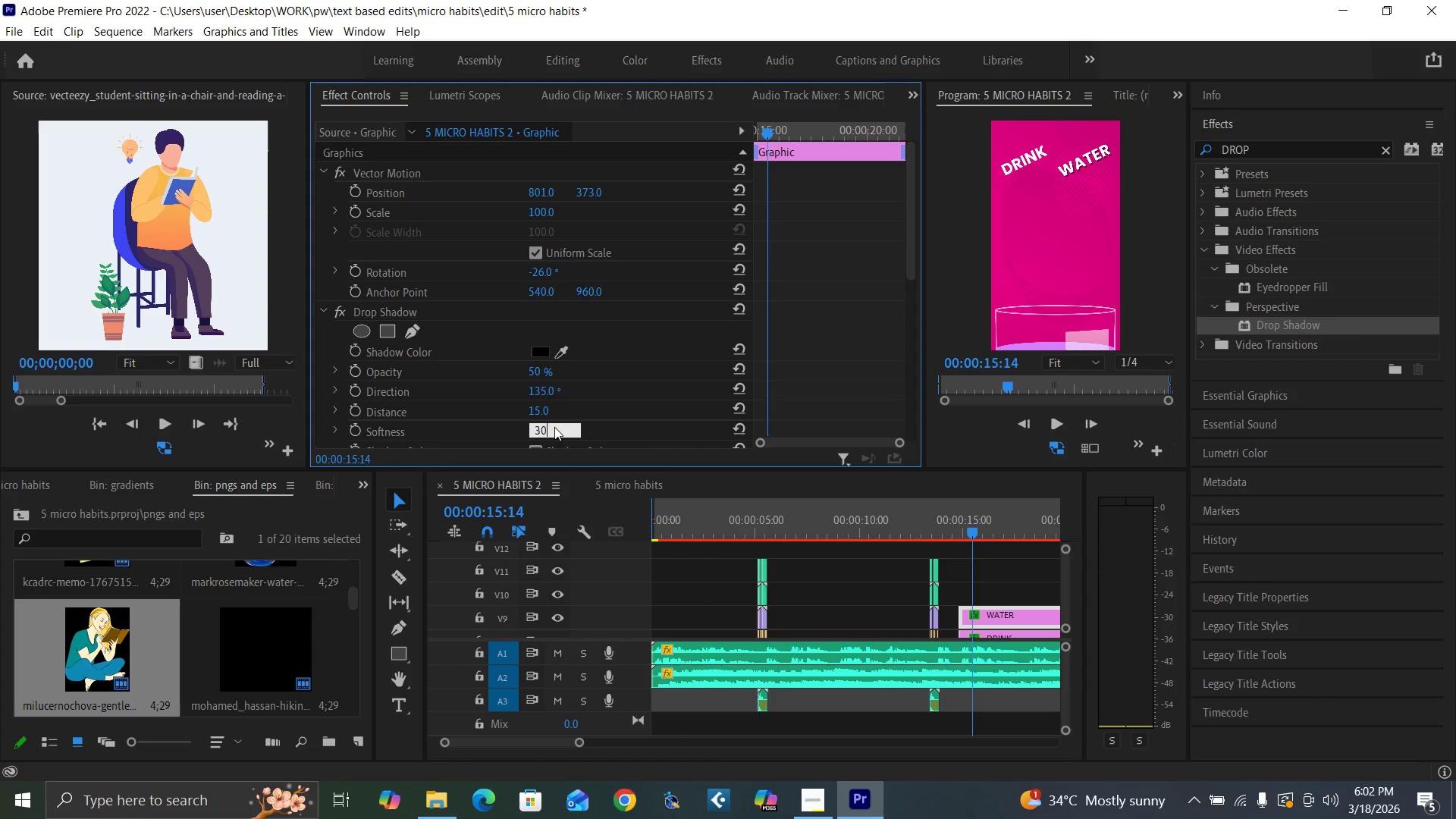 
key(Enter)
 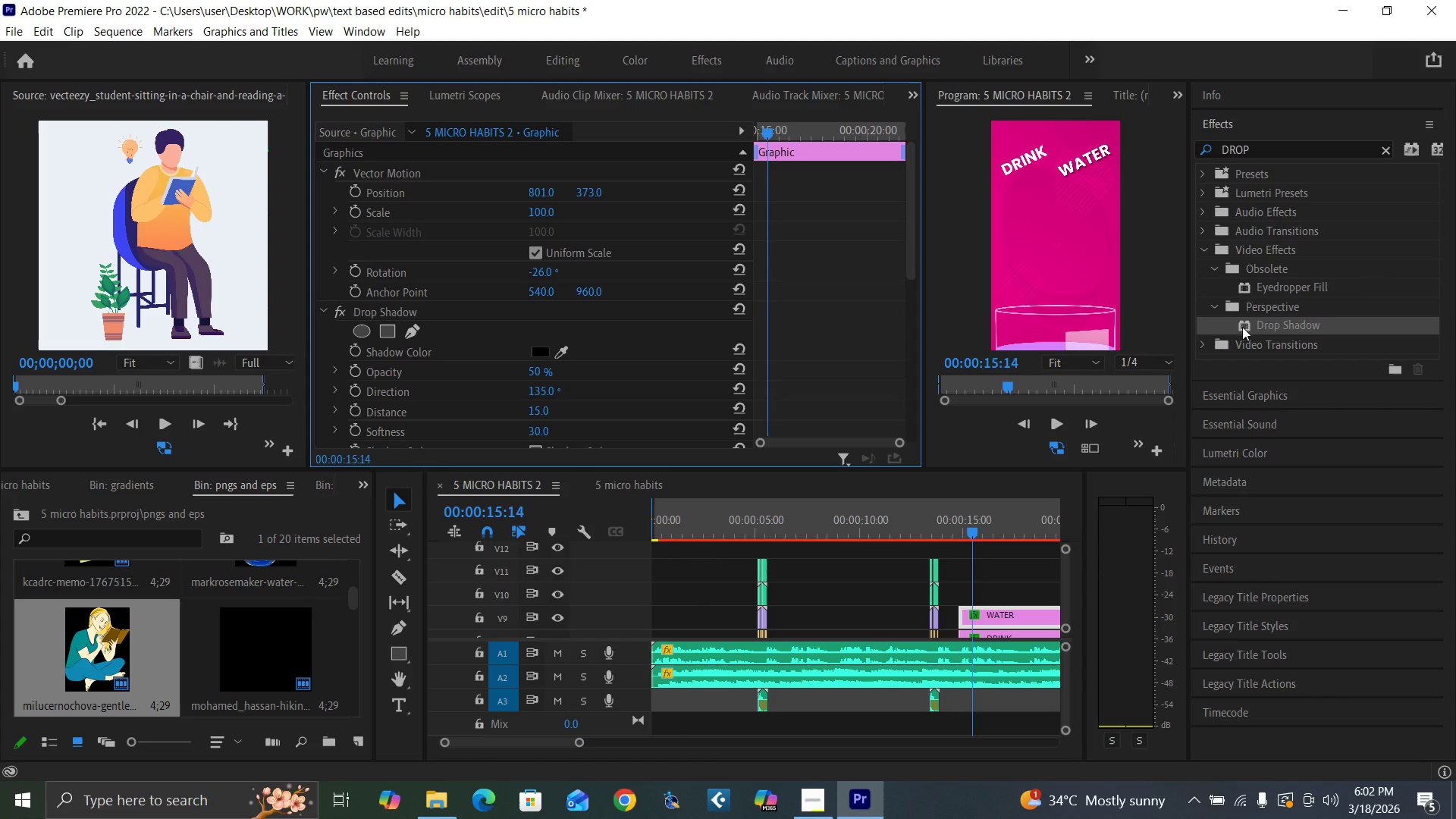 
left_click_drag(start_coordinate=[1248, 323], to_coordinate=[1000, 632])
 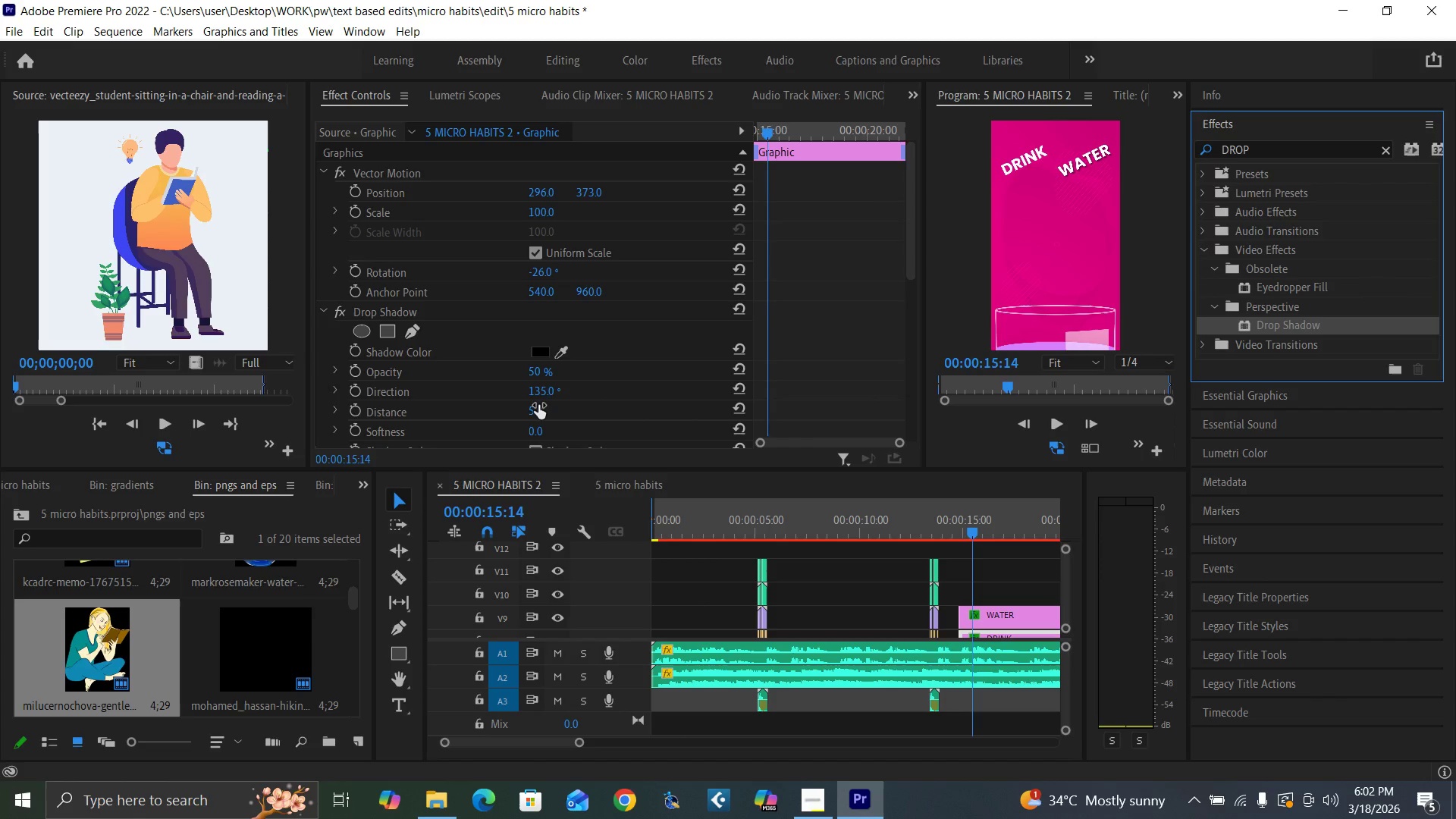 
left_click([538, 411])
 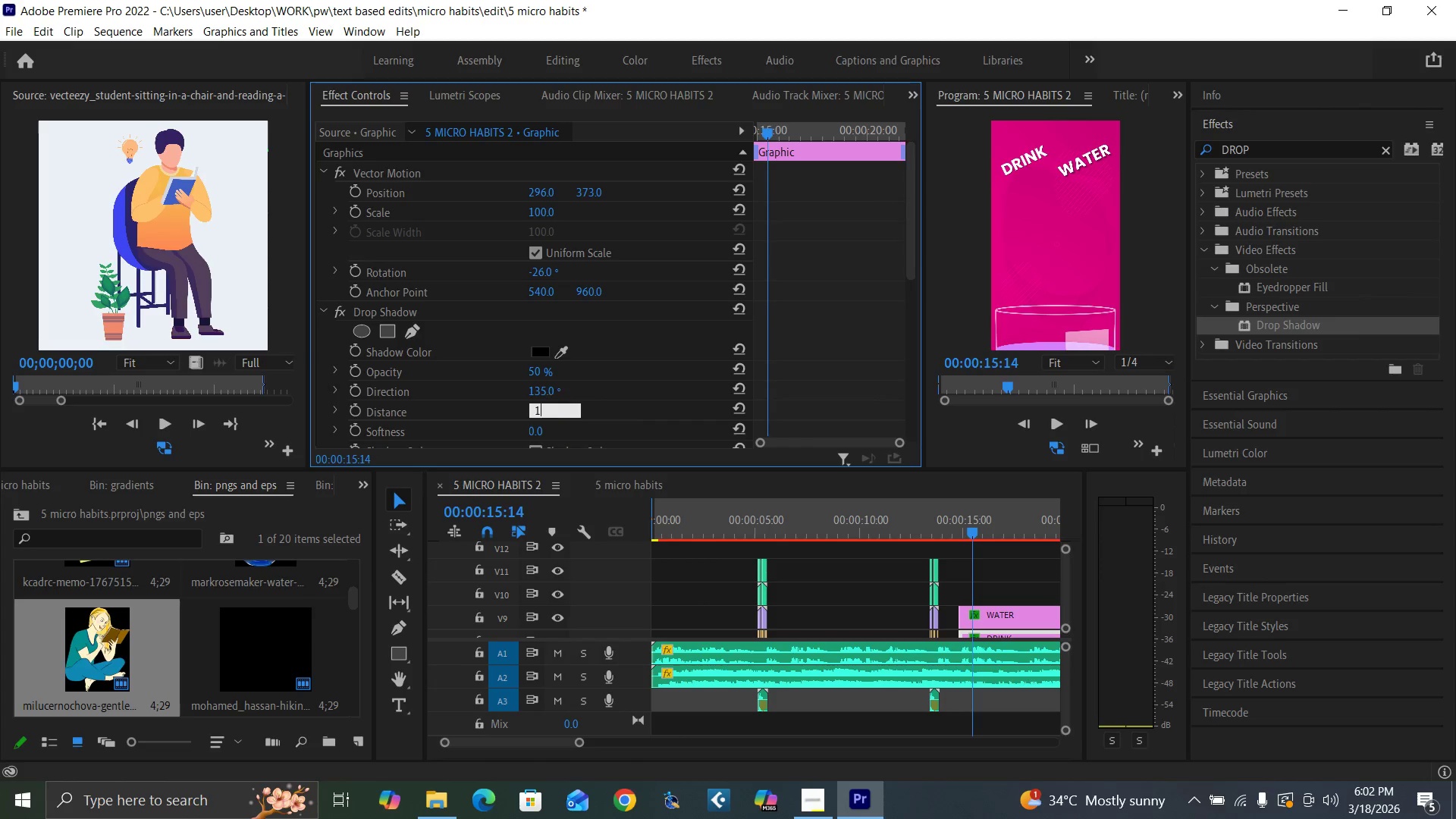 
type(15)
 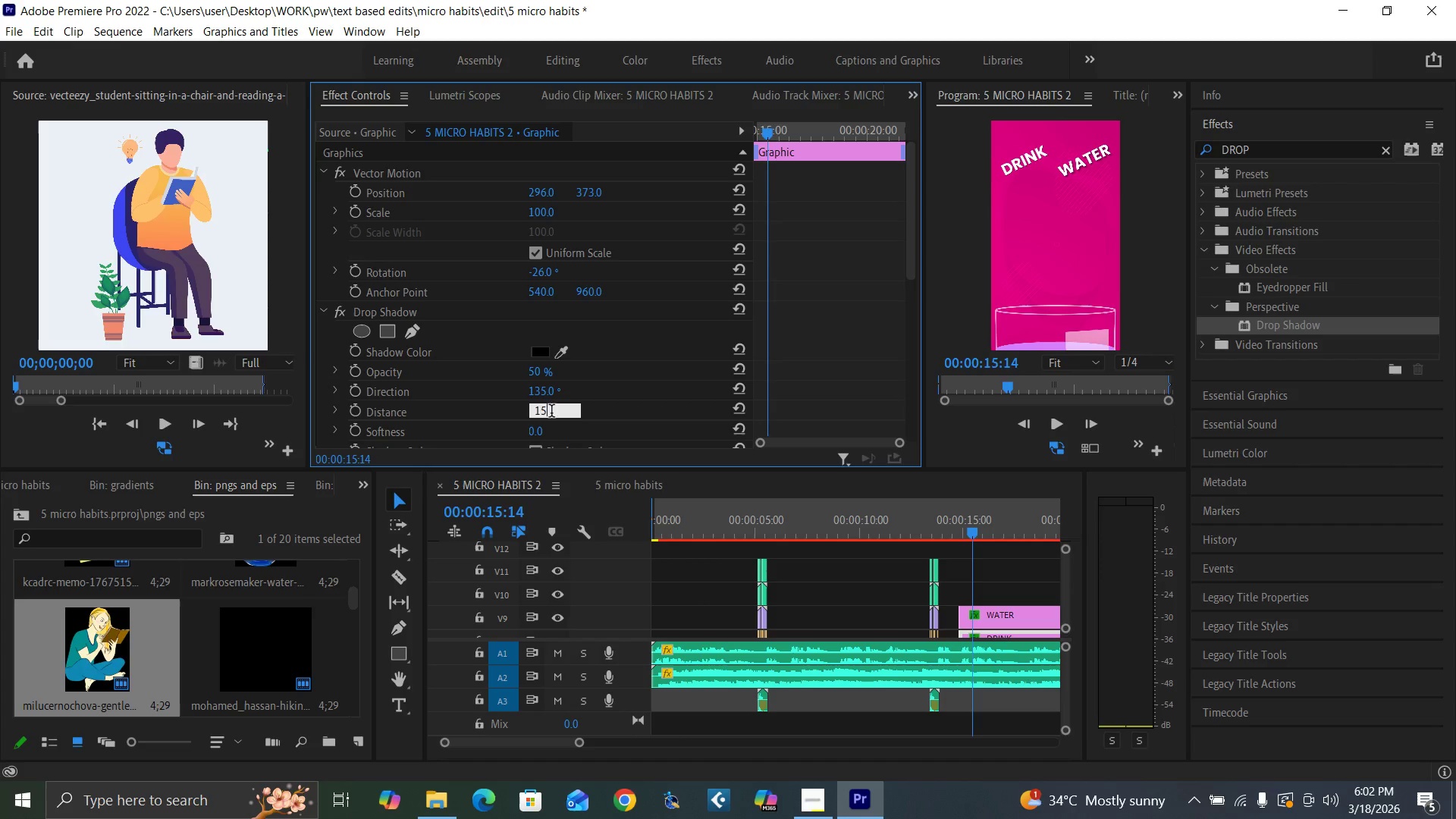 
key(Enter)
 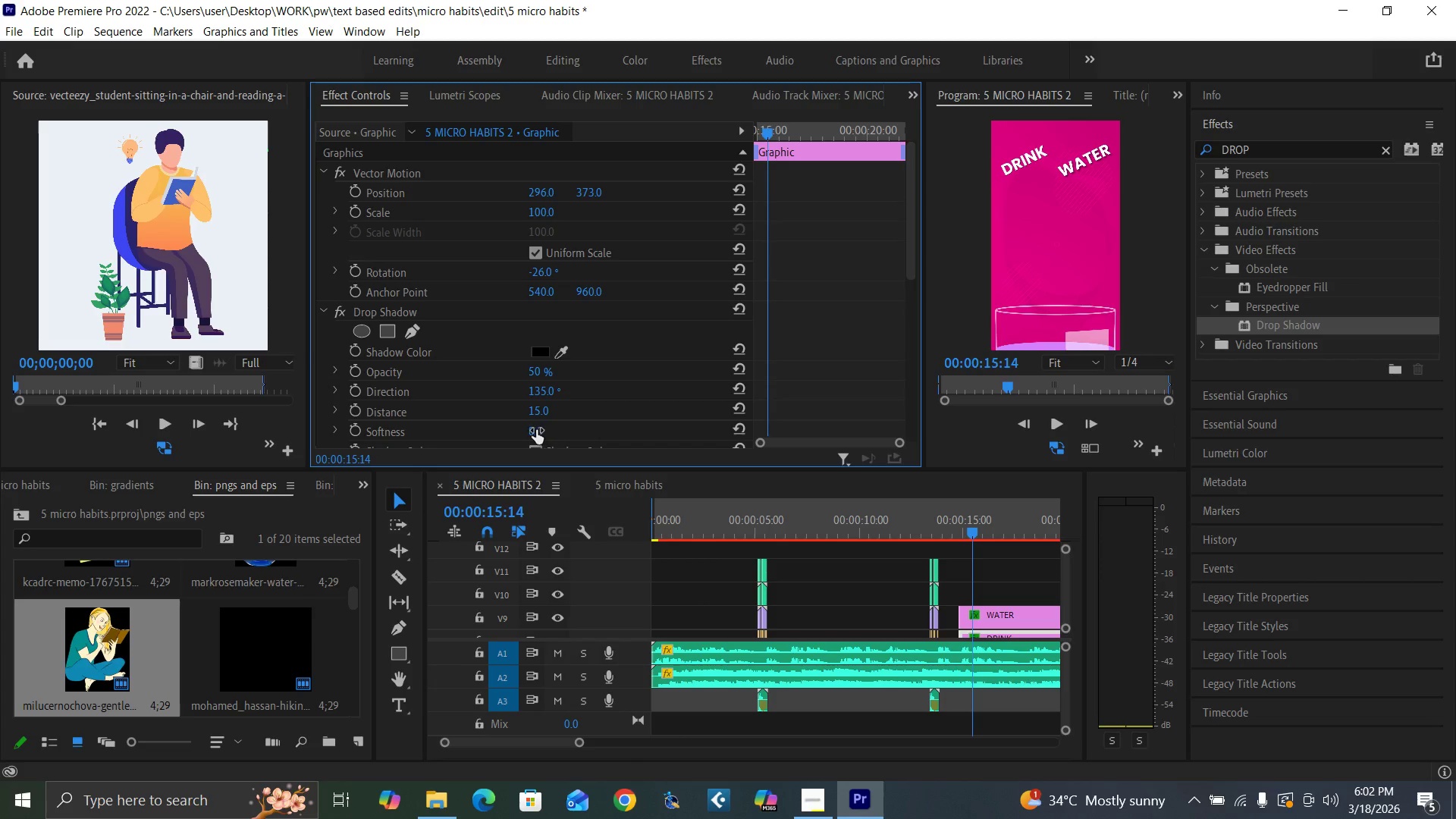 
left_click([536, 430])
 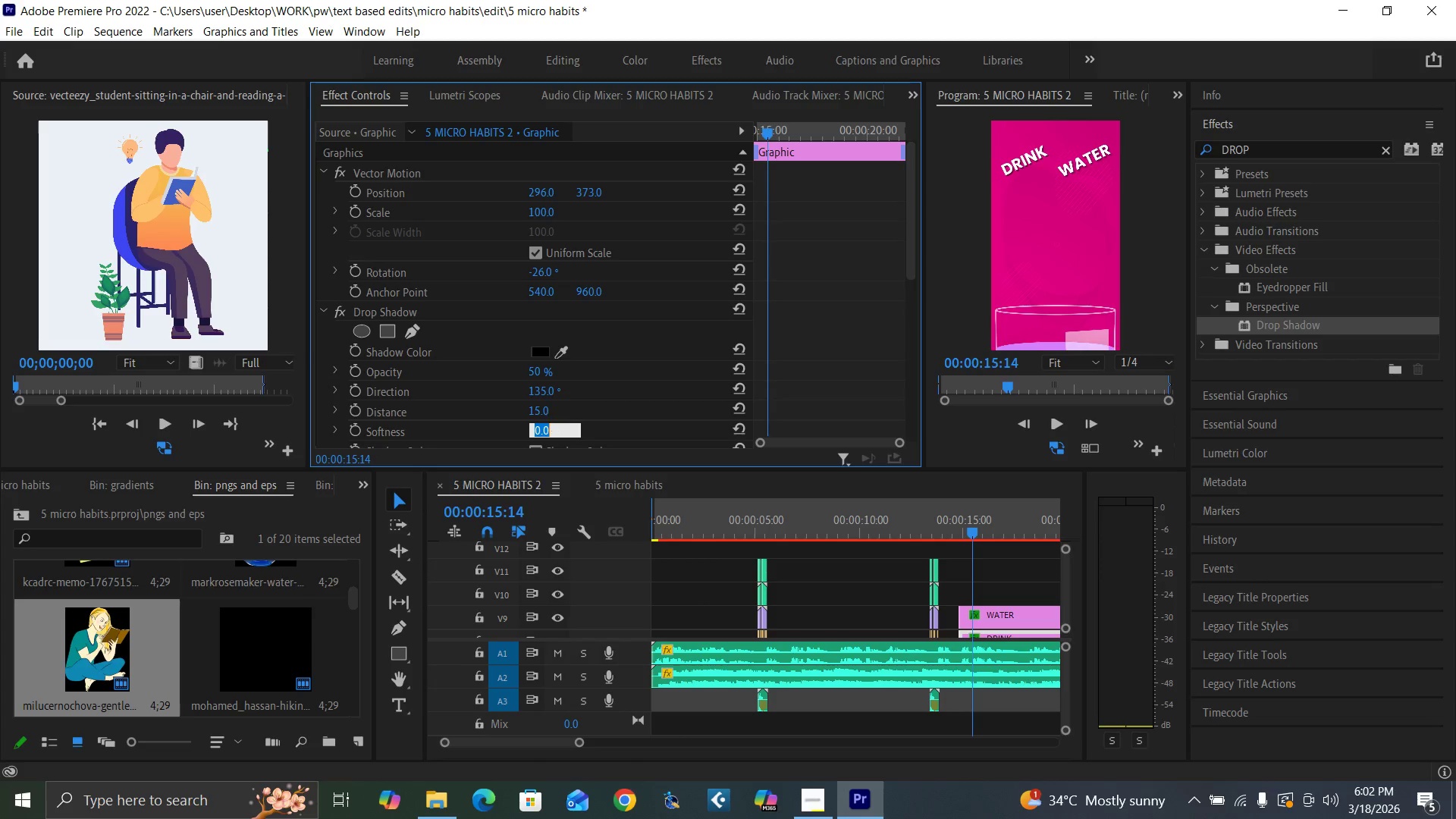 
type(30)
 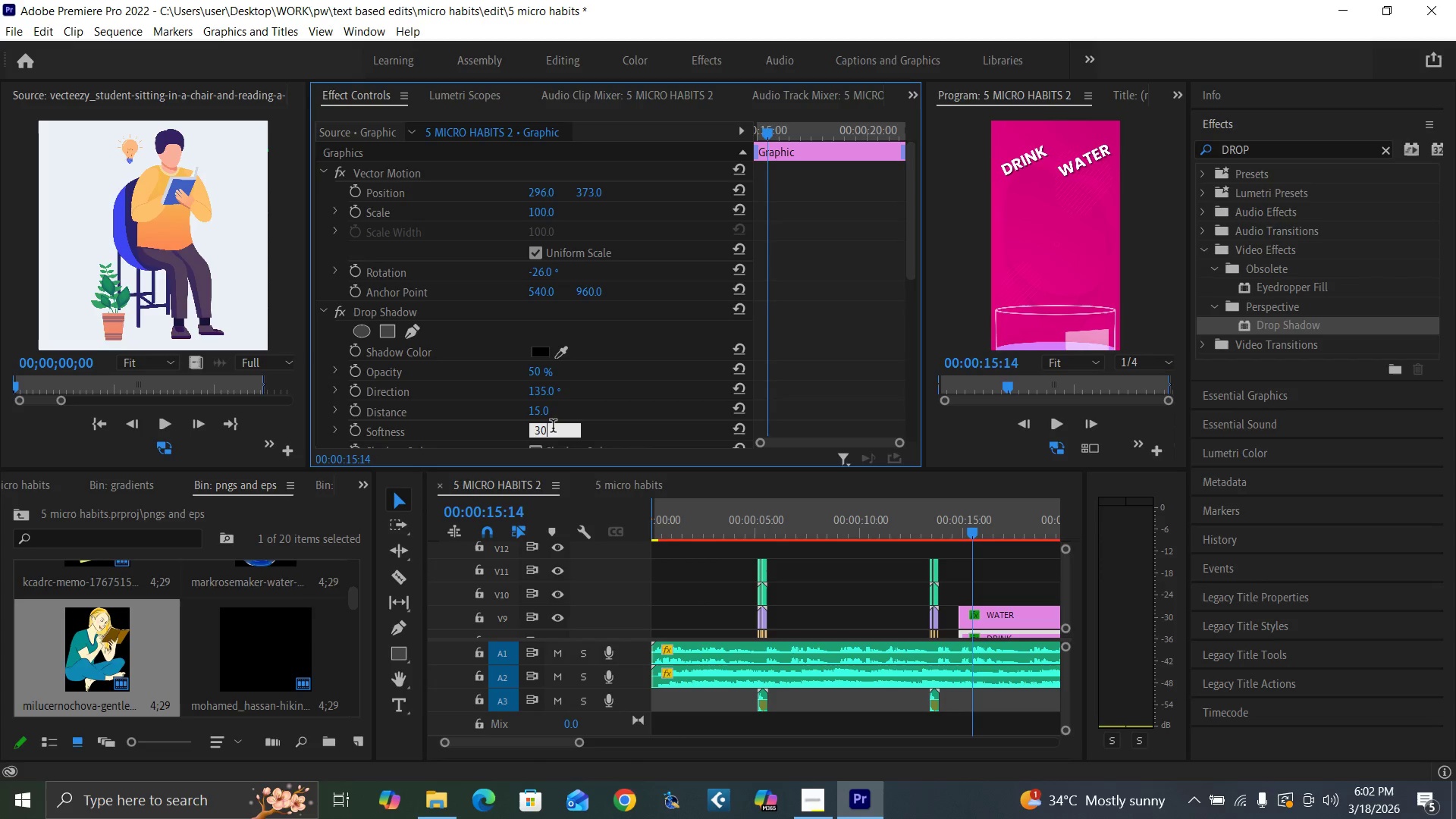 
key(Enter)
 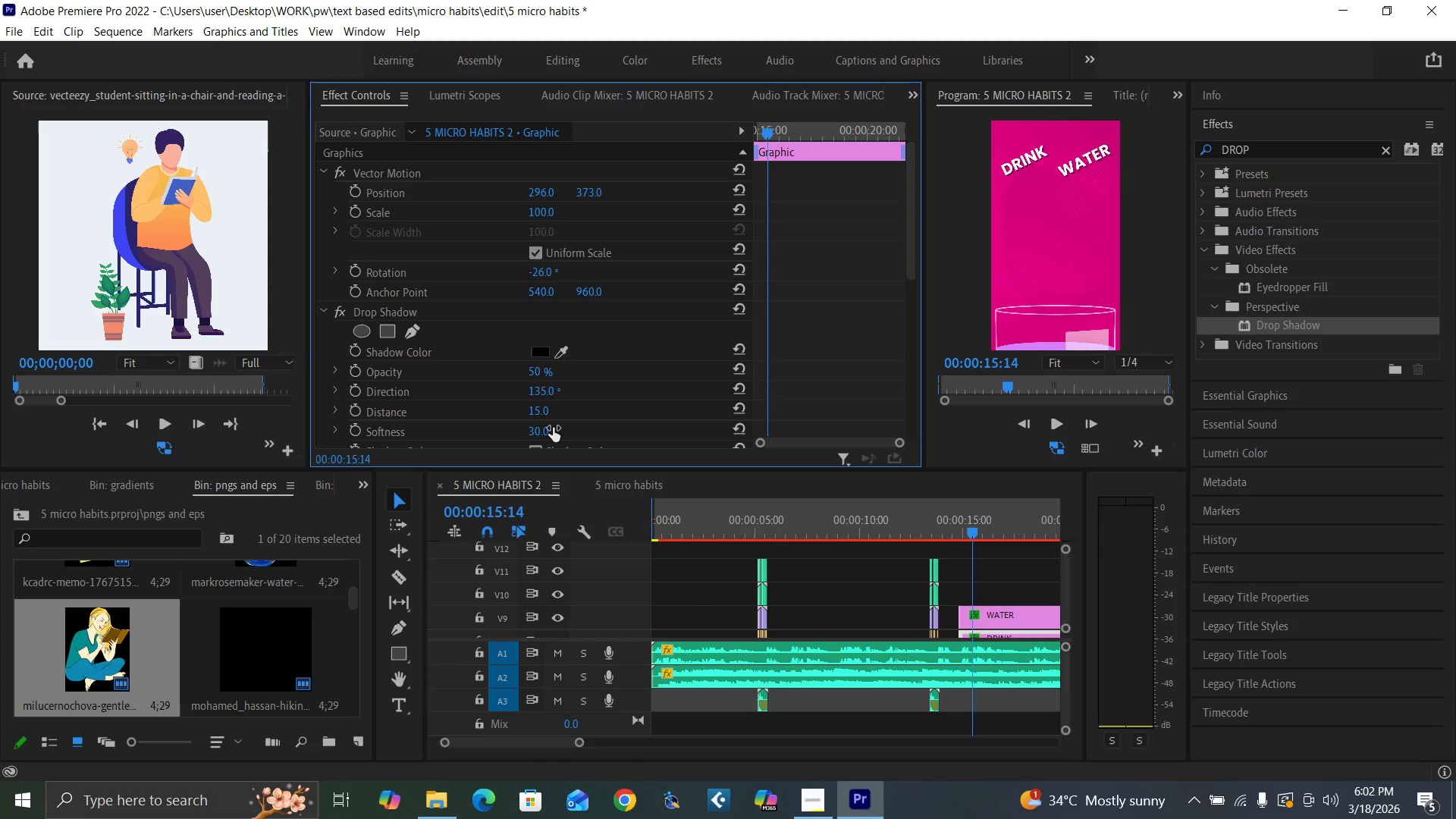 
key(Control+Backquote)
 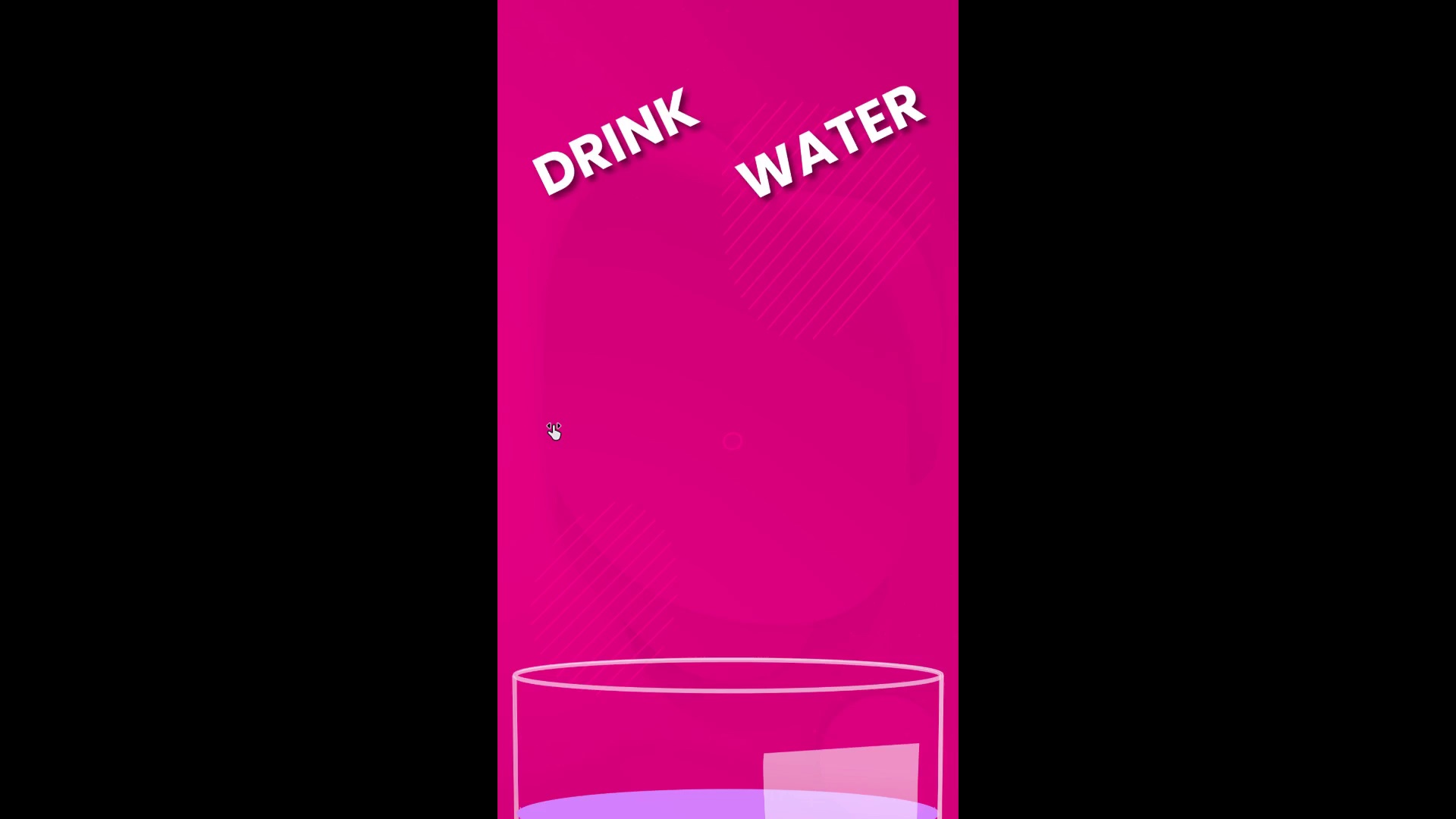 
key(Control+Backquote)
 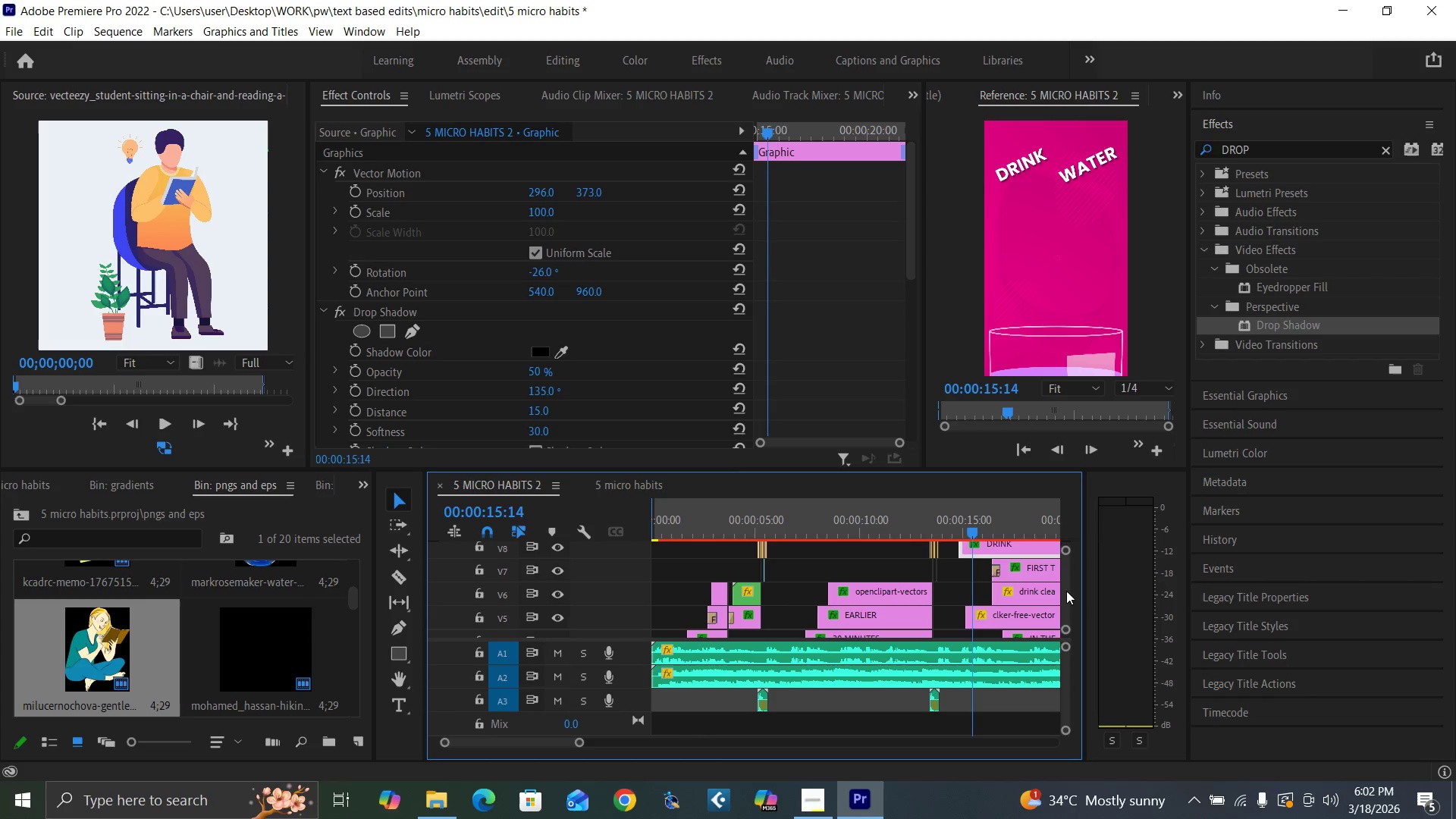 
wait(6.7)
 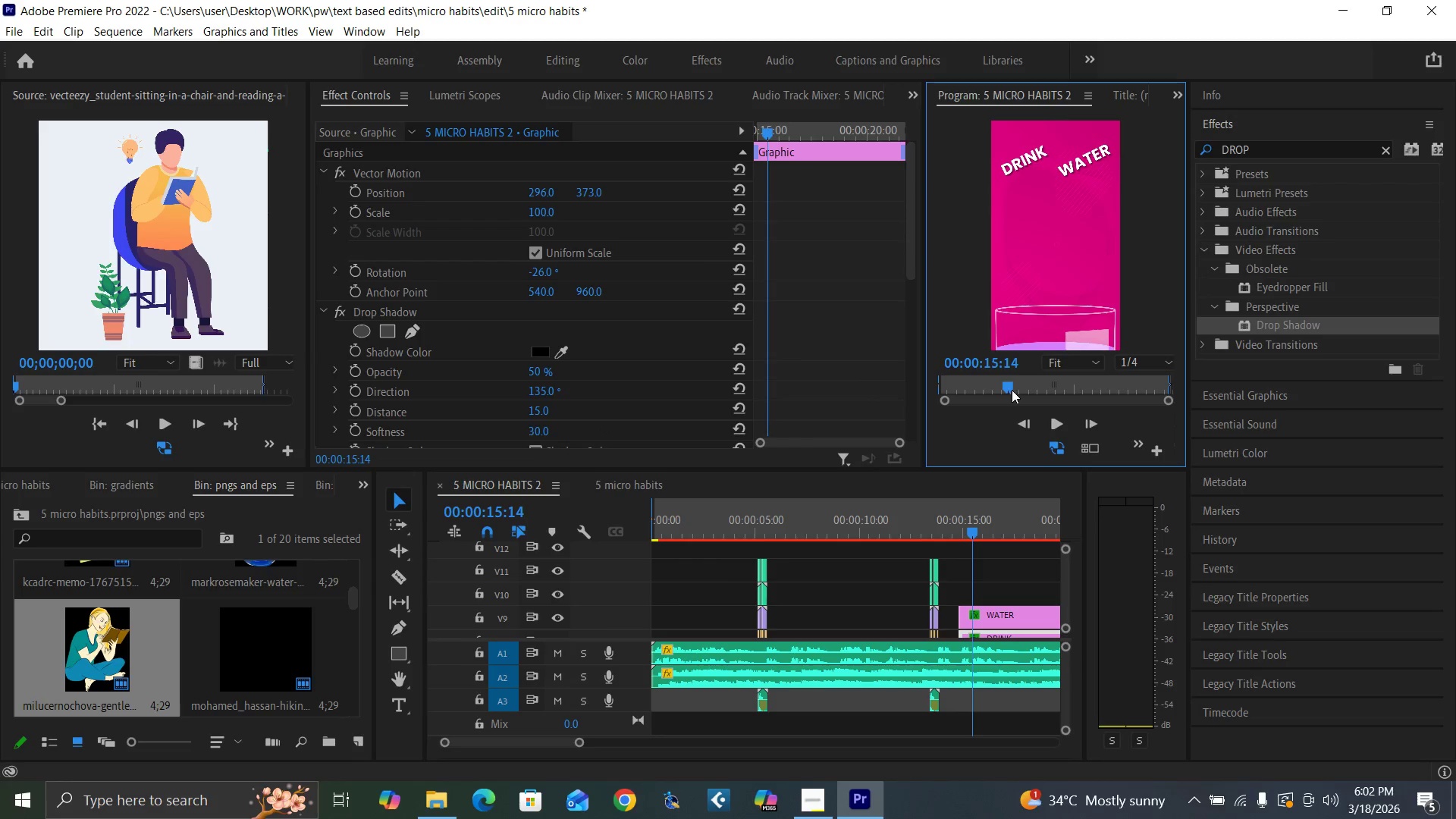 
left_click_drag(start_coordinate=[1063, 591], to_coordinate=[1063, 596])
 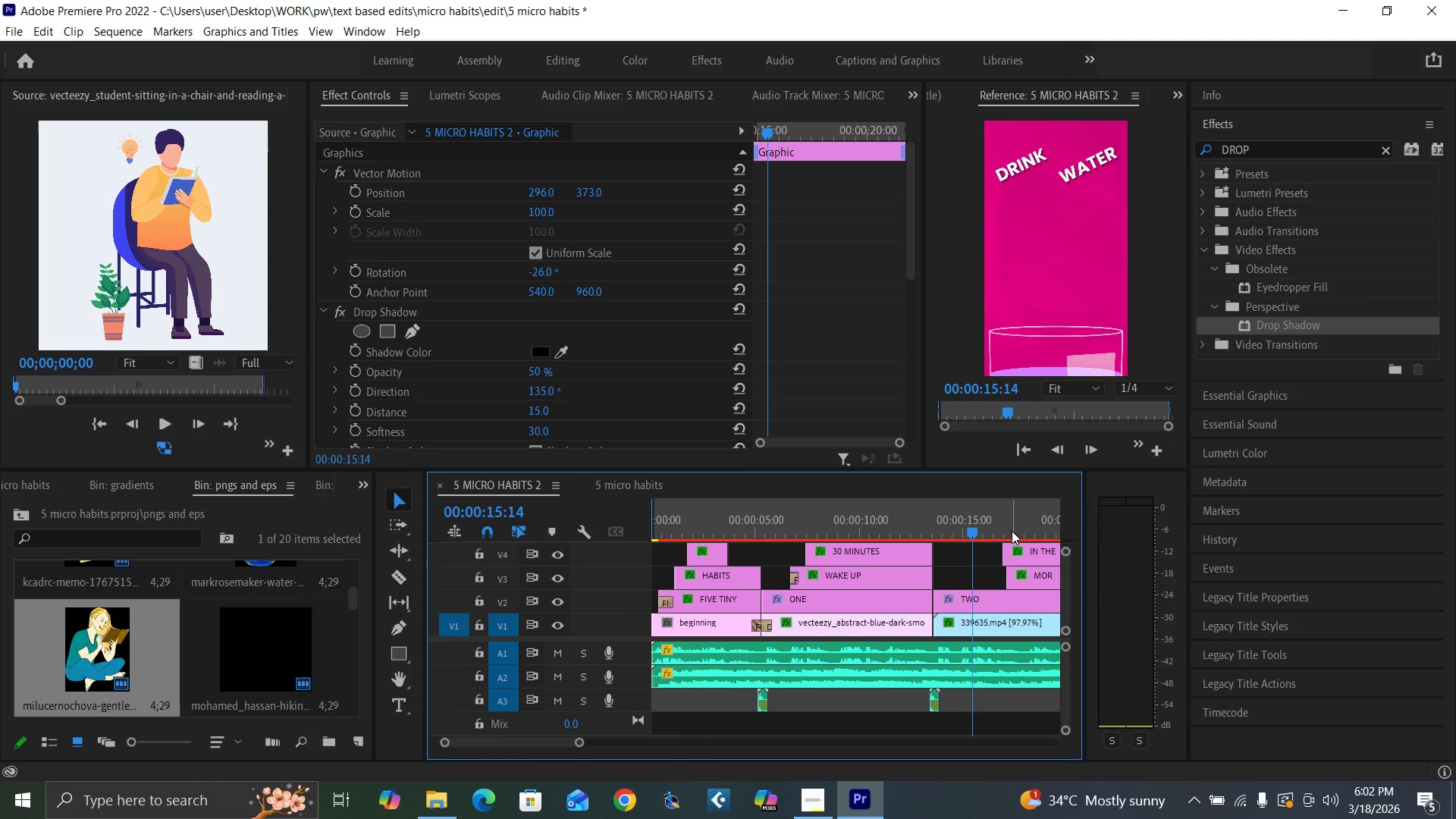 
left_click([1012, 529])
 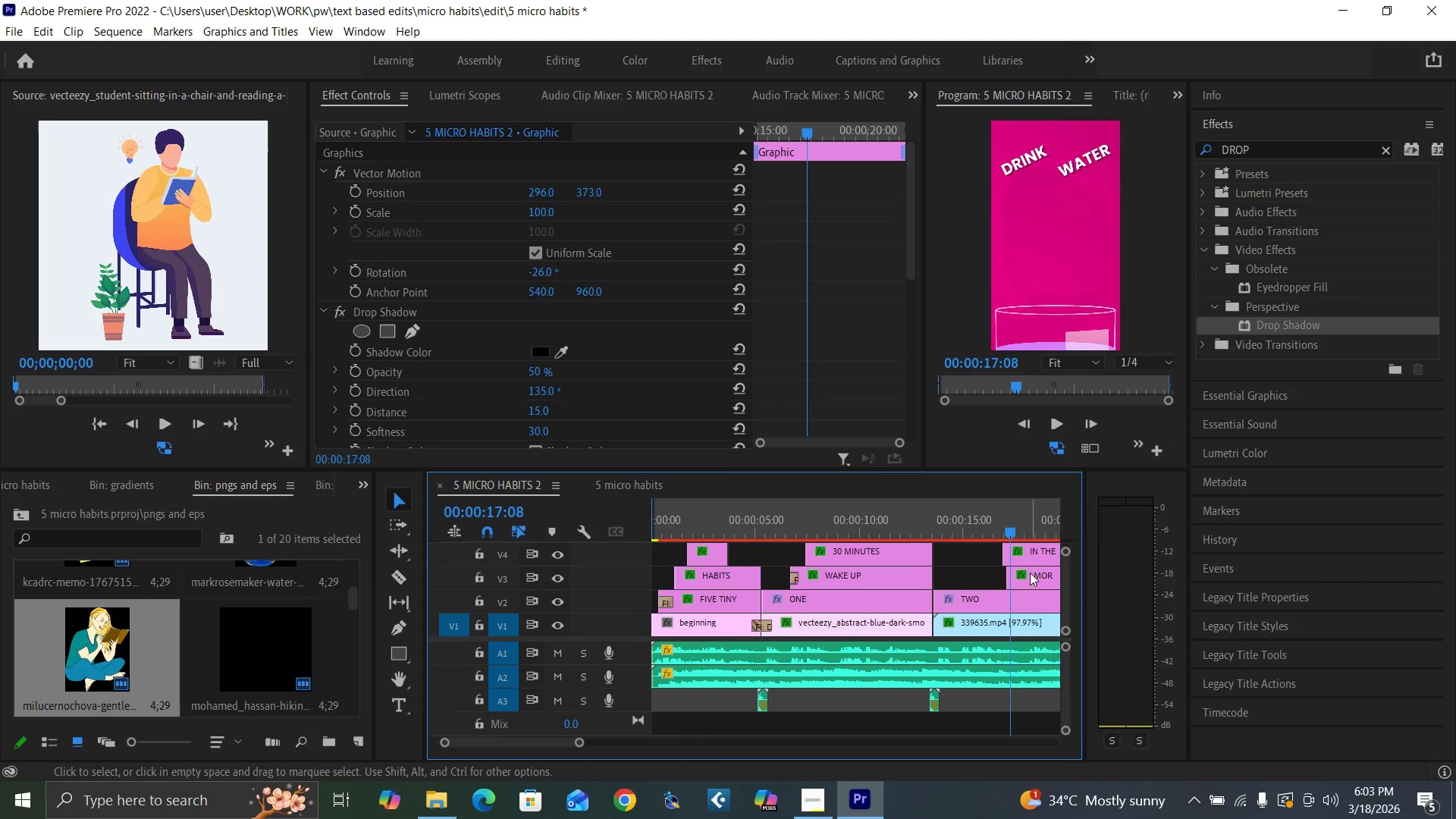 
left_click([1021, 526])
 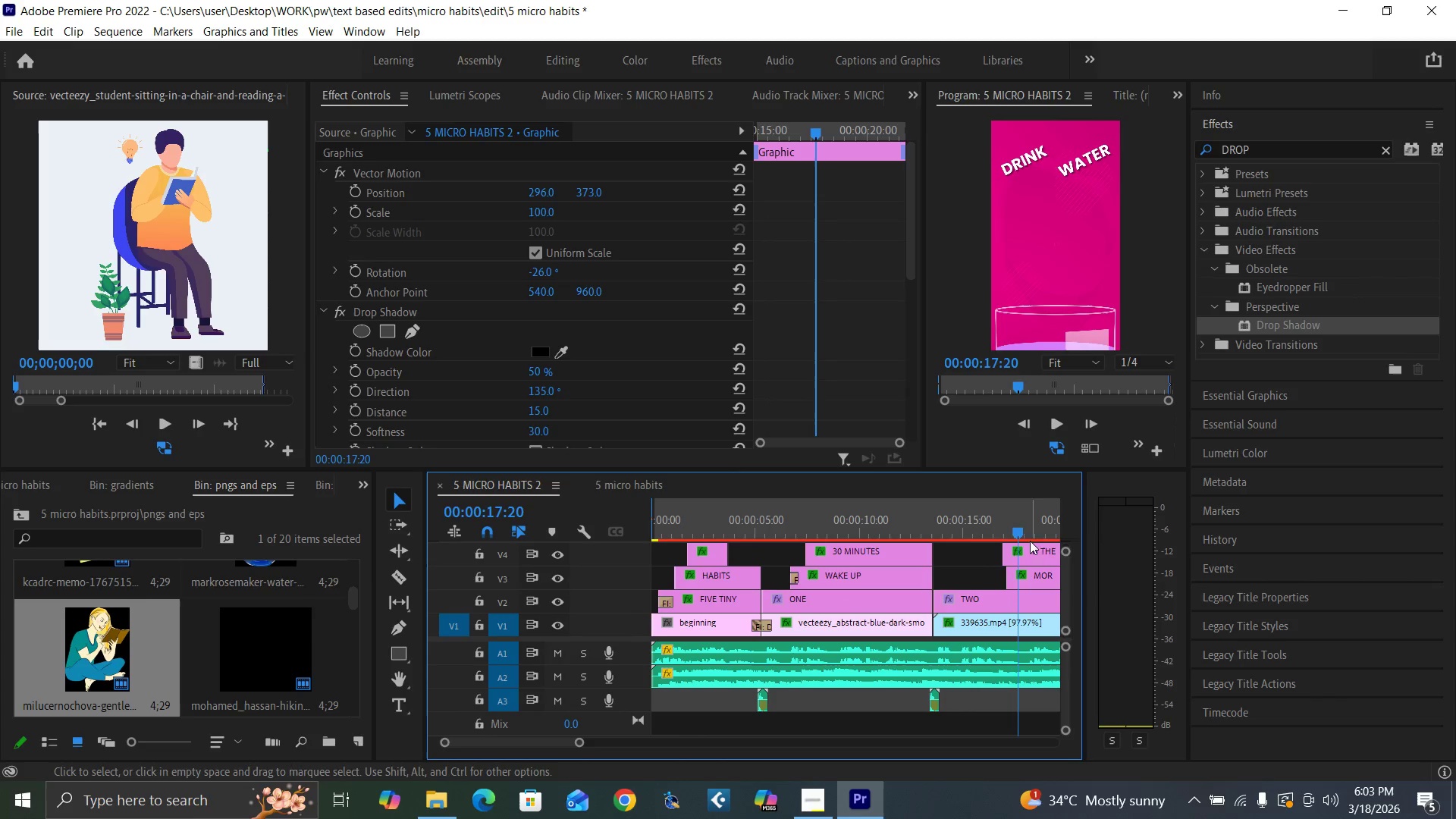 
left_click_drag(start_coordinate=[1029, 535], to_coordinate=[1043, 544])
 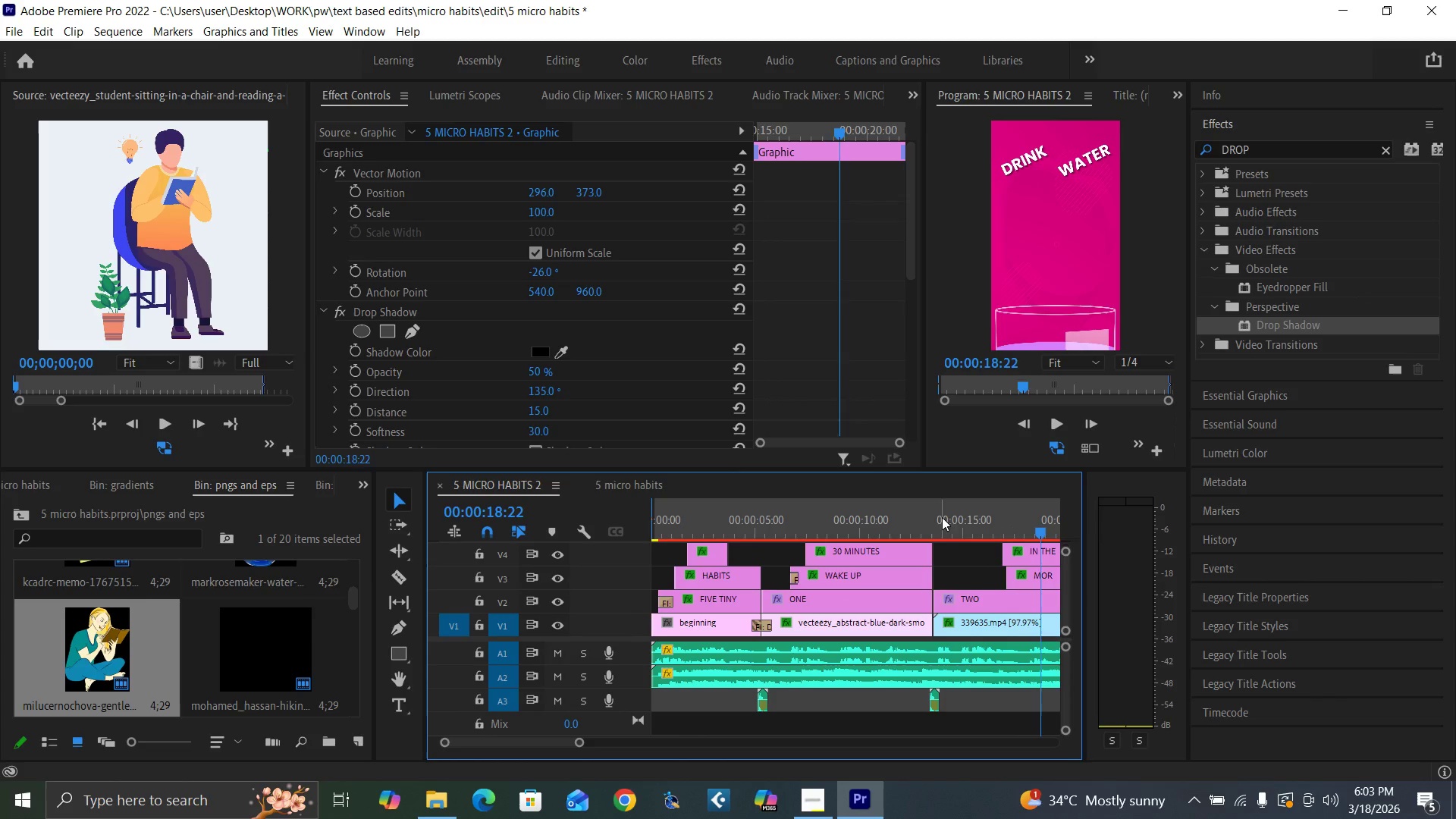 
left_click_drag(start_coordinate=[945, 529], to_coordinate=[946, 532])
 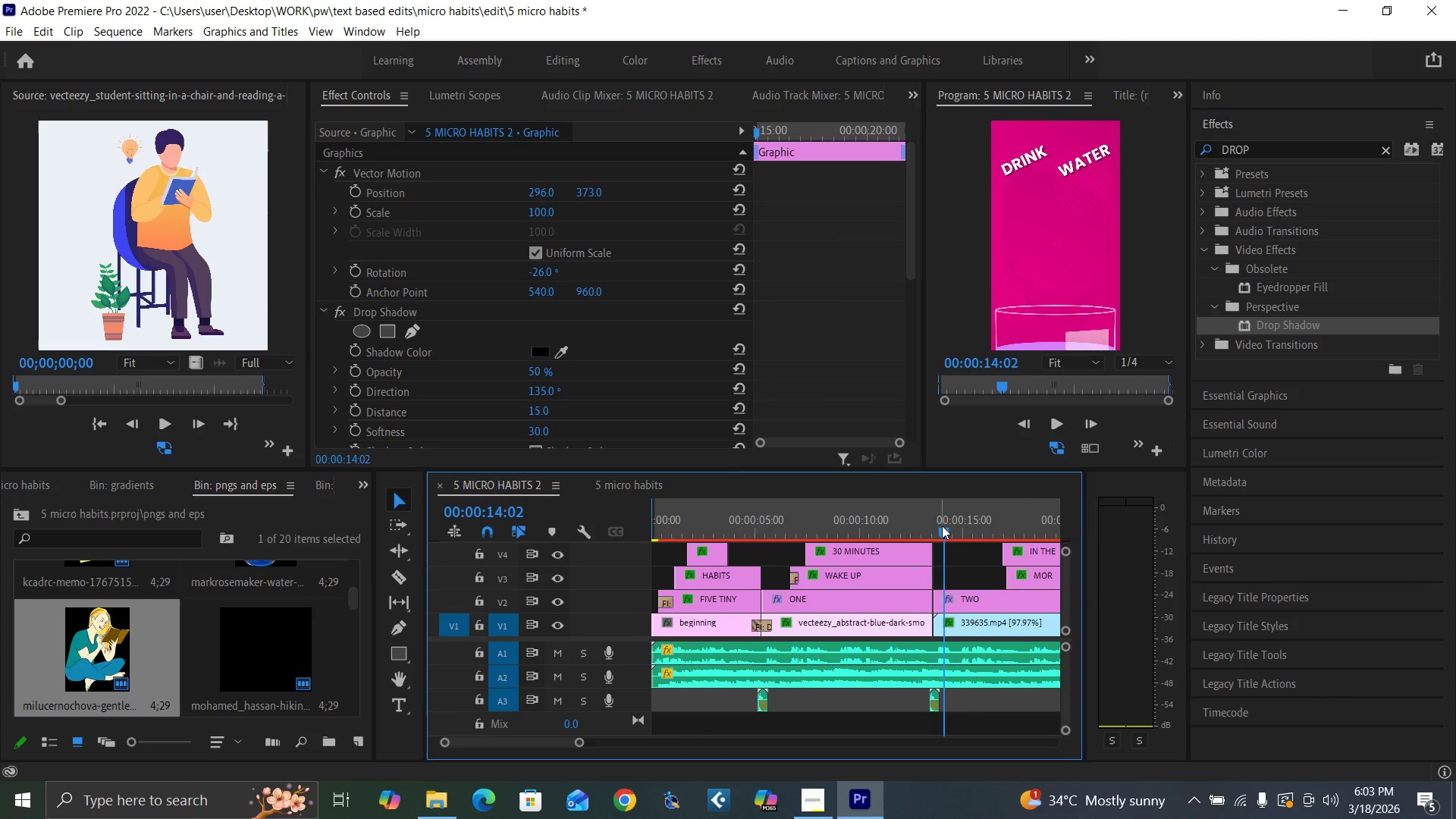 
key(Control+S)
 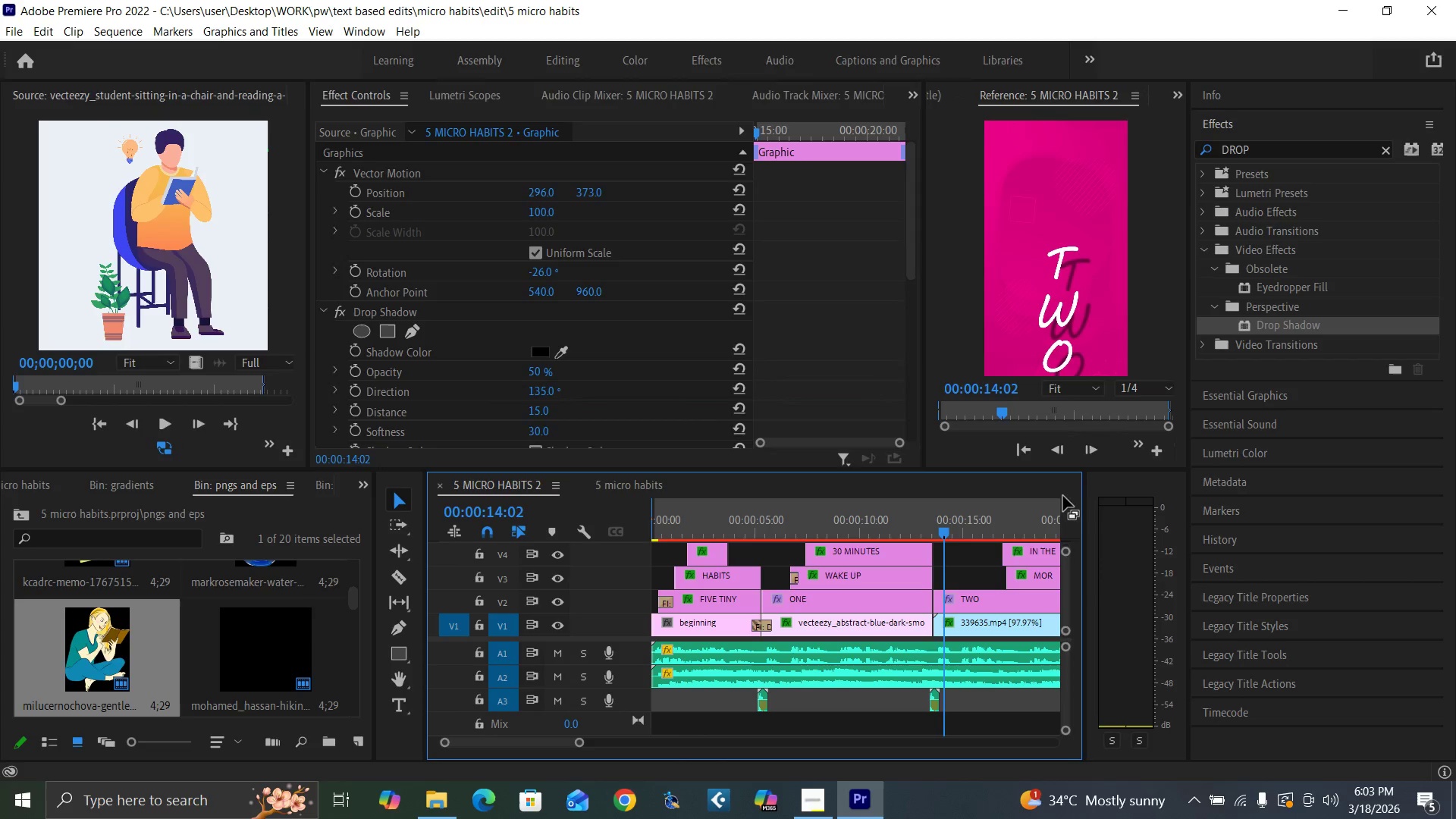 
key(Space)
 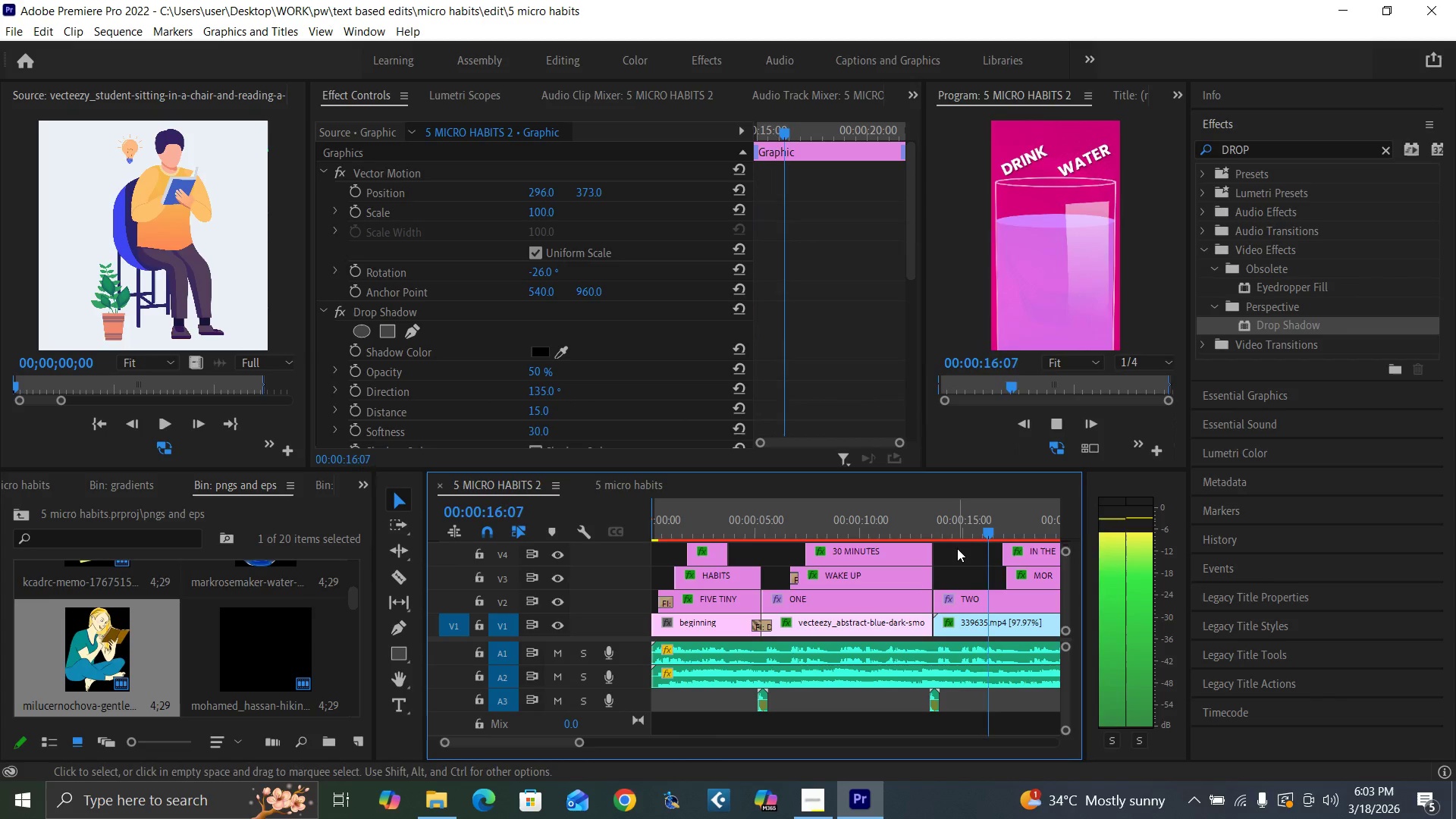 
key(Space)
 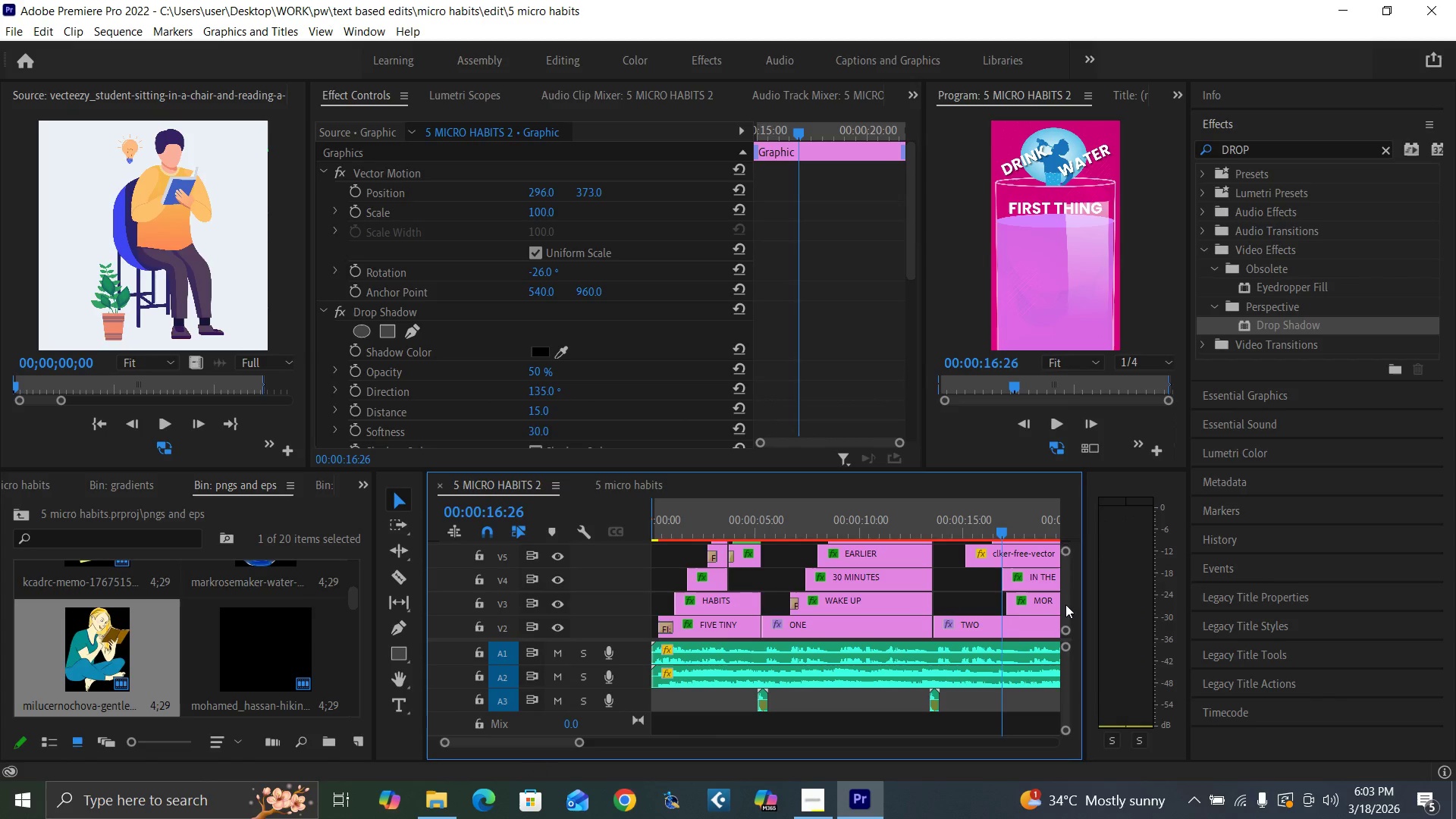 
wait(8.92)
 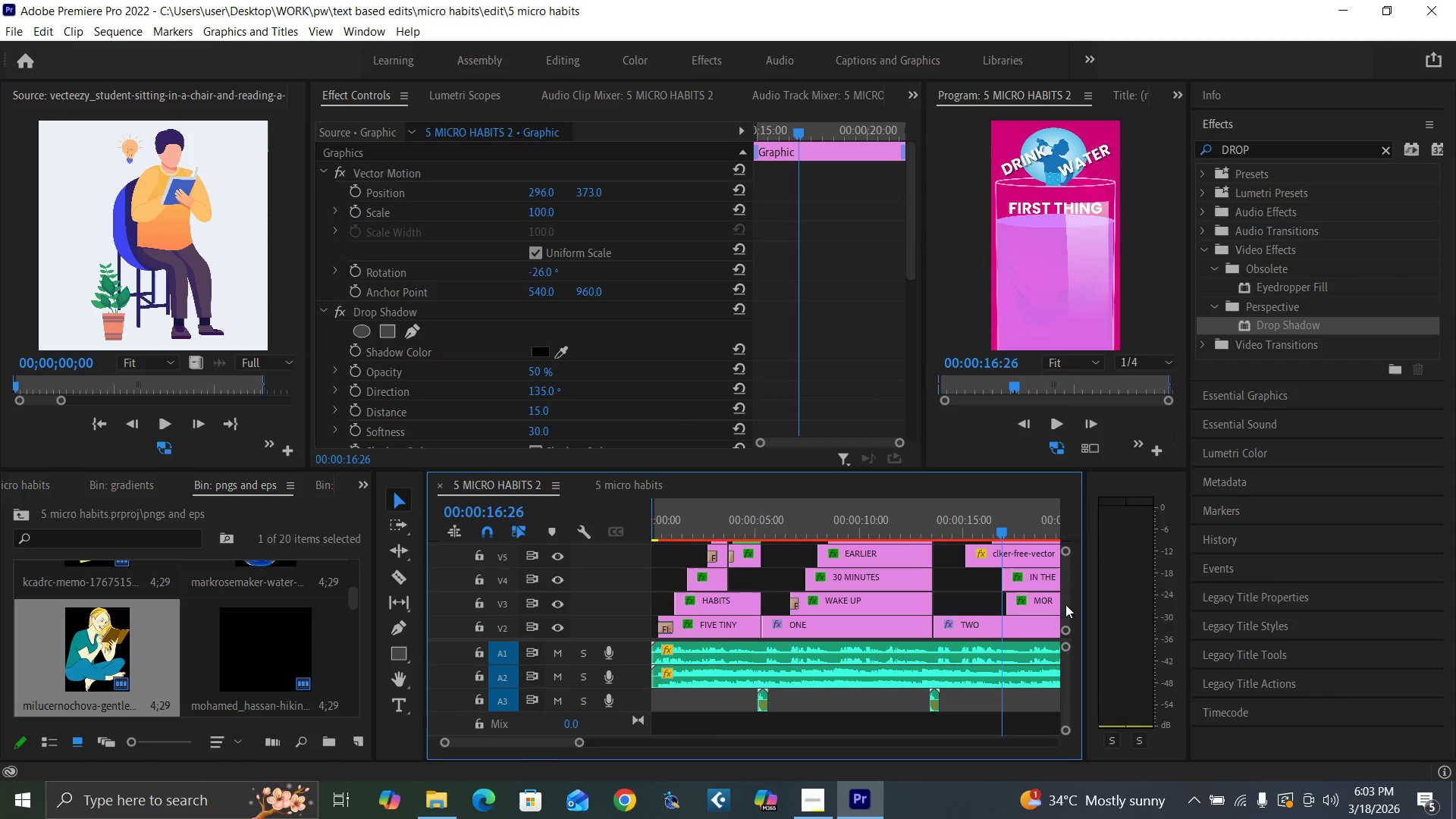 
left_click([1023, 572])
 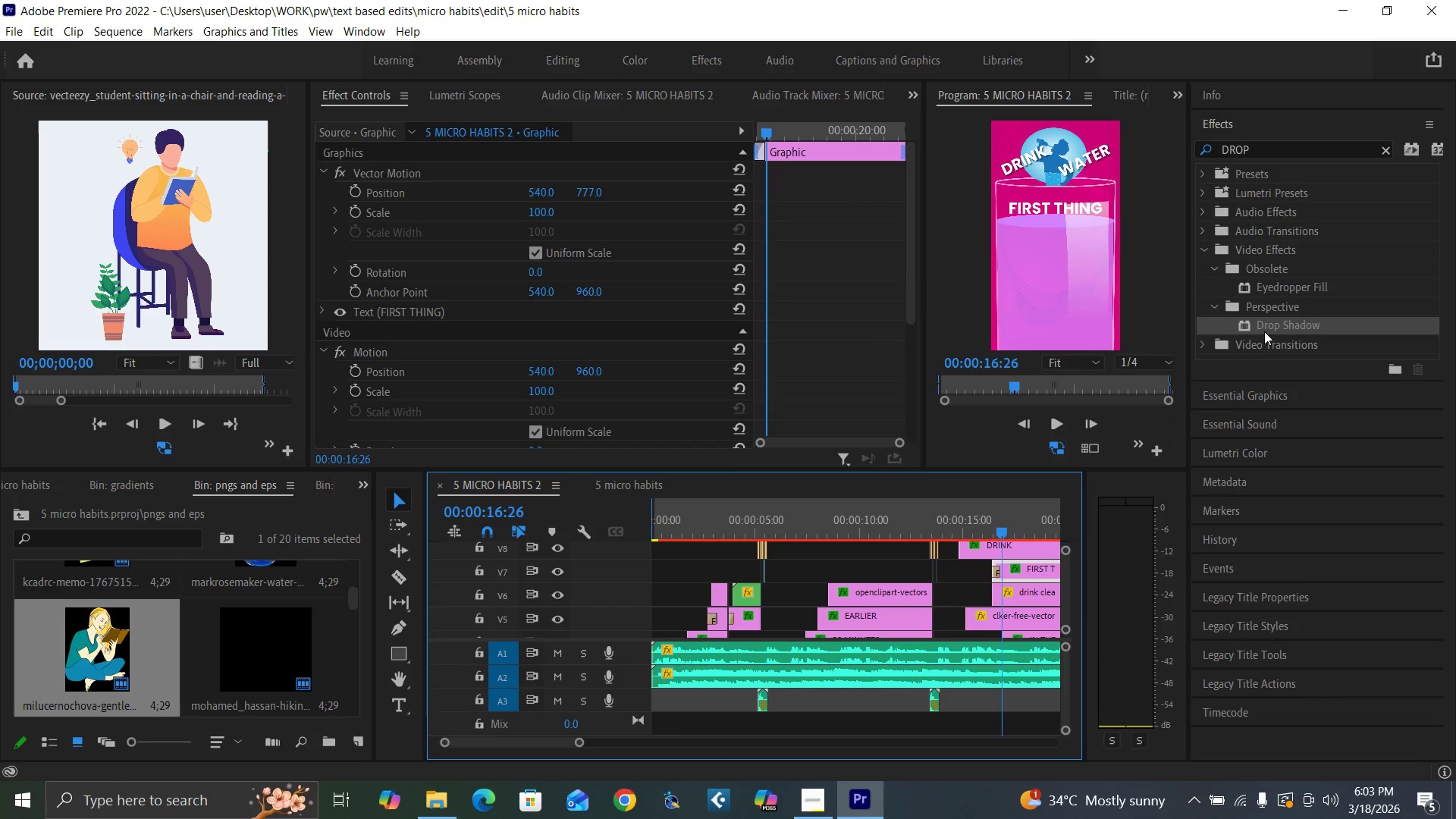 
left_click_drag(start_coordinate=[1266, 326], to_coordinate=[1034, 568])
 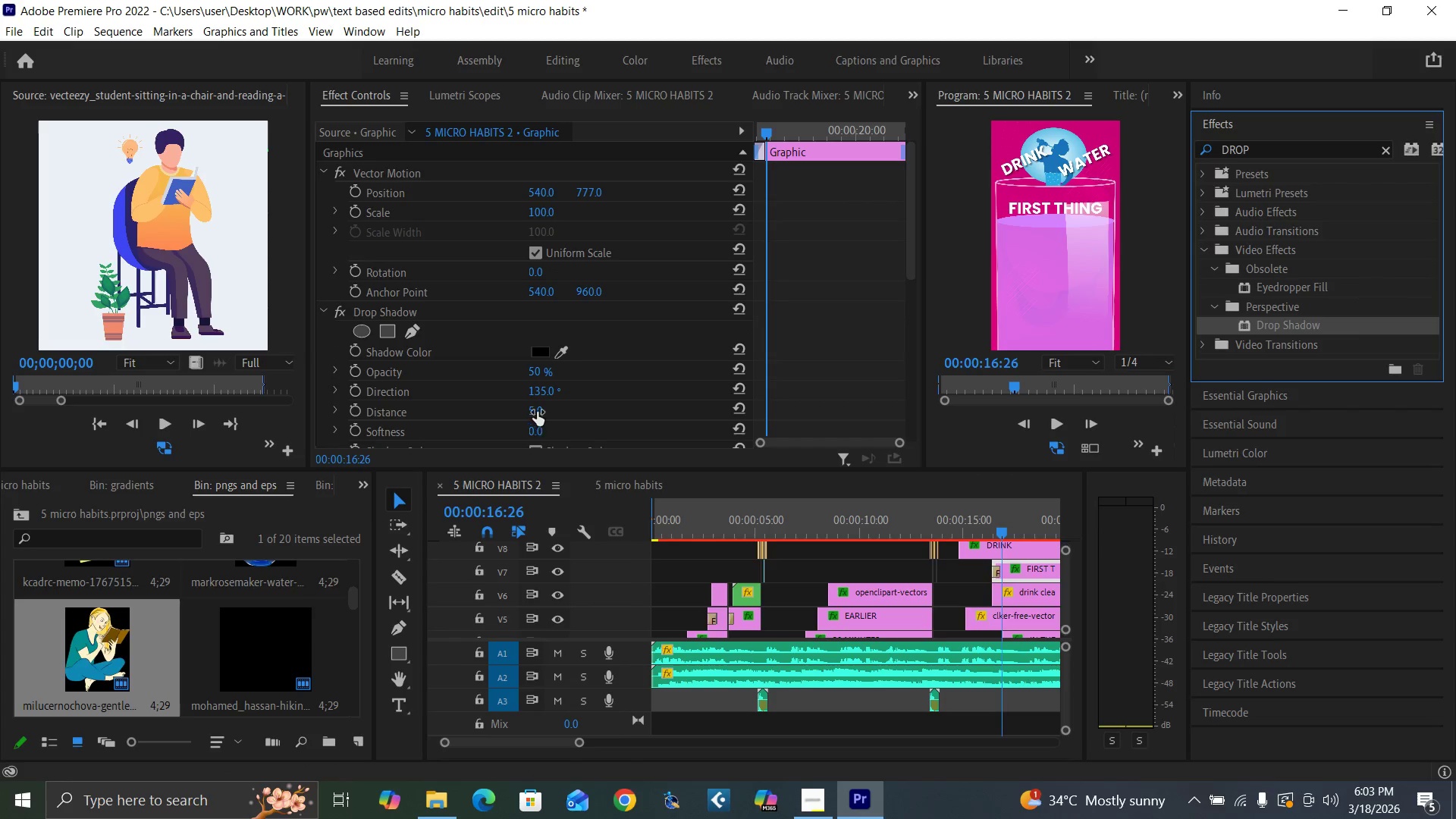 
left_click([535, 410])
 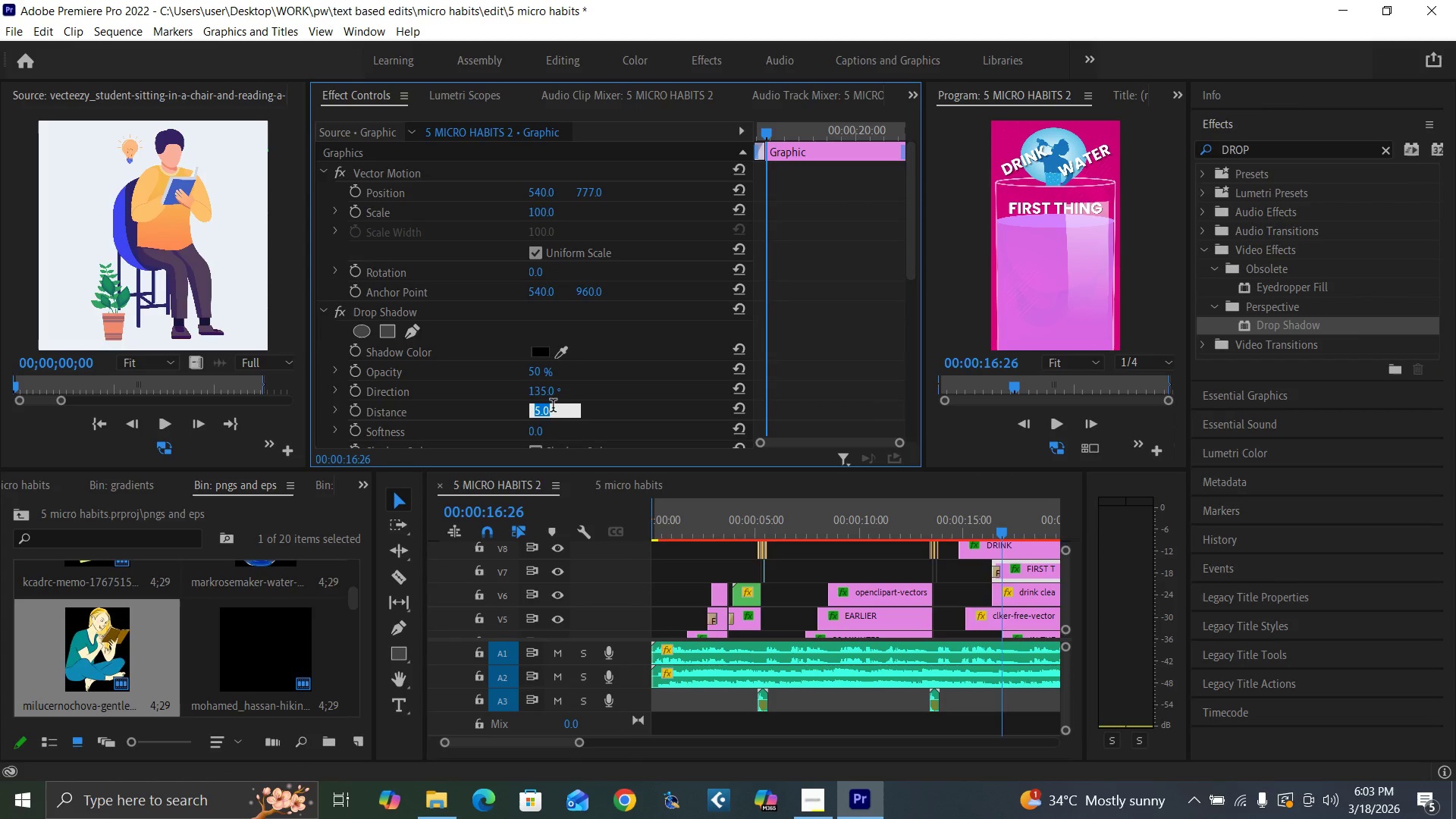 
type(15)
 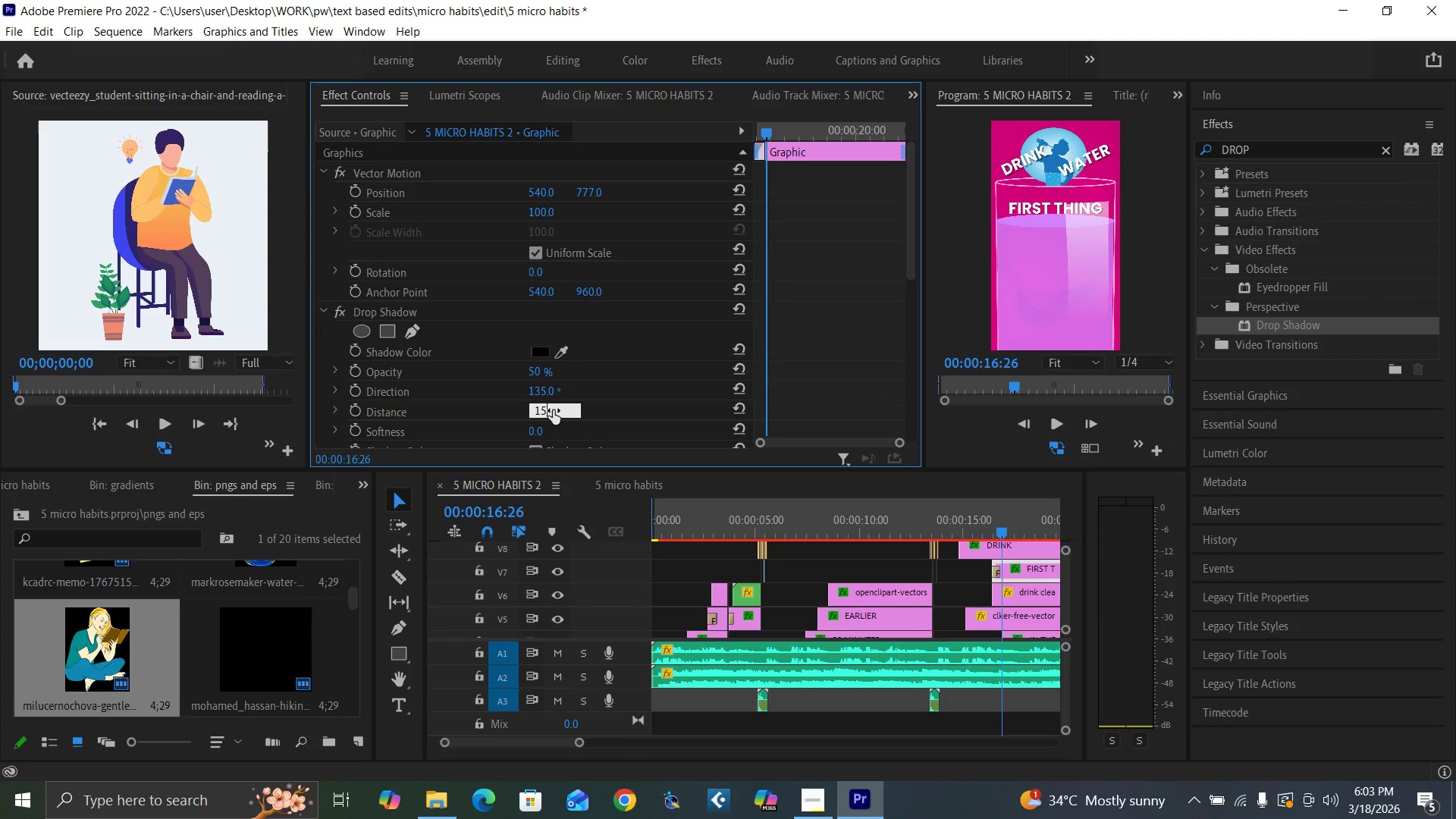 
key(Enter)
 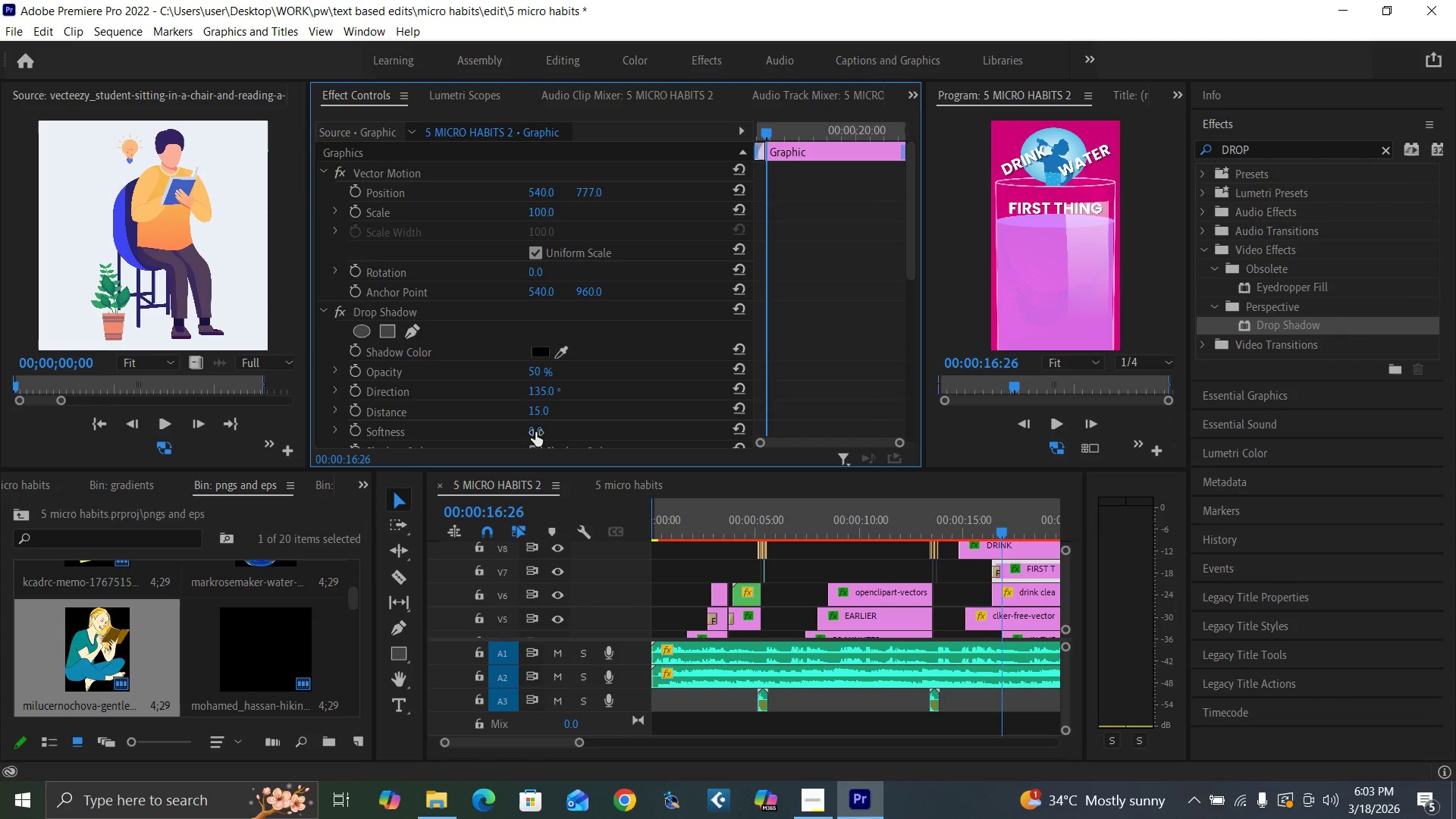 
left_click([535, 432])
 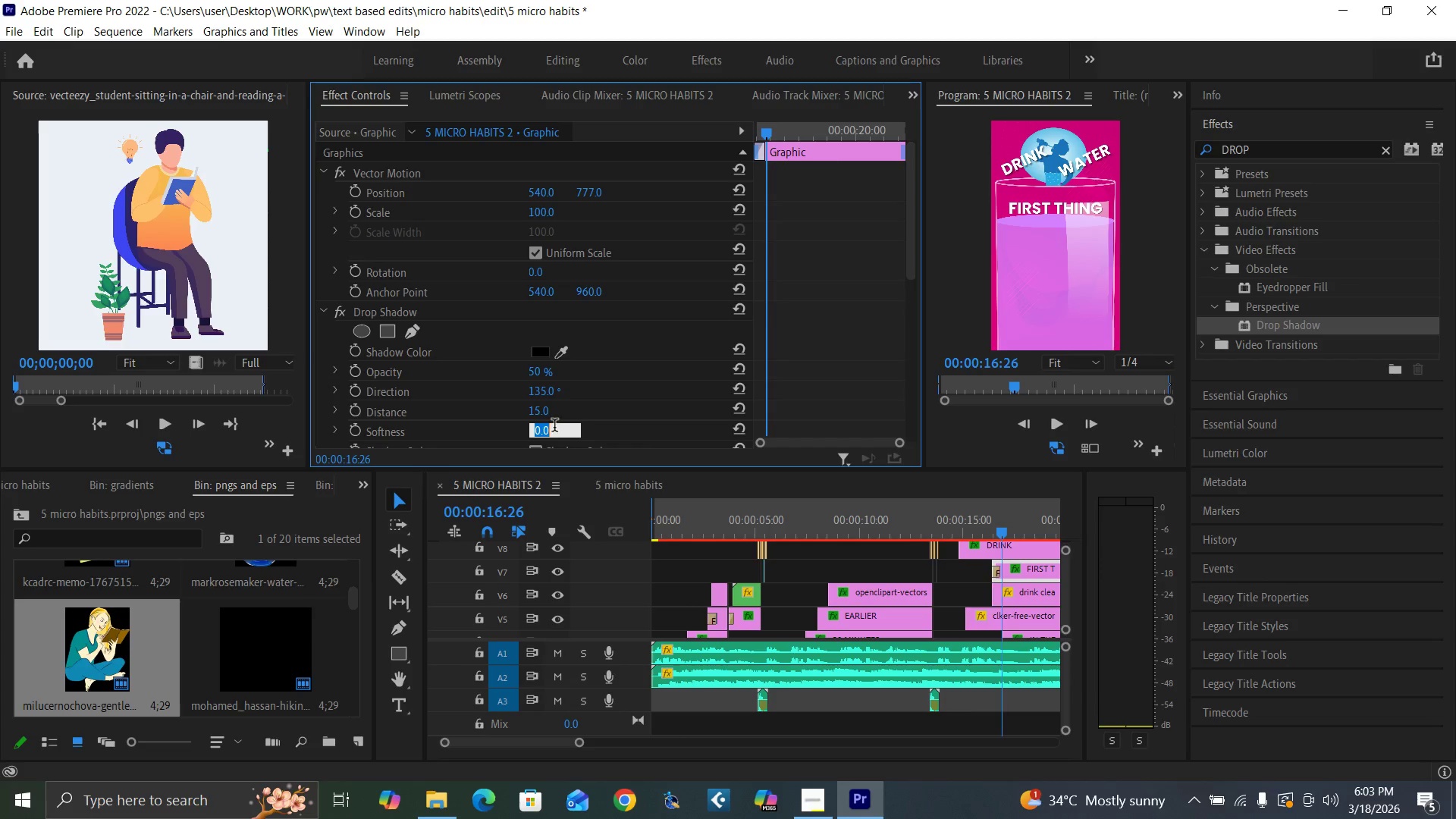 
type(30)
 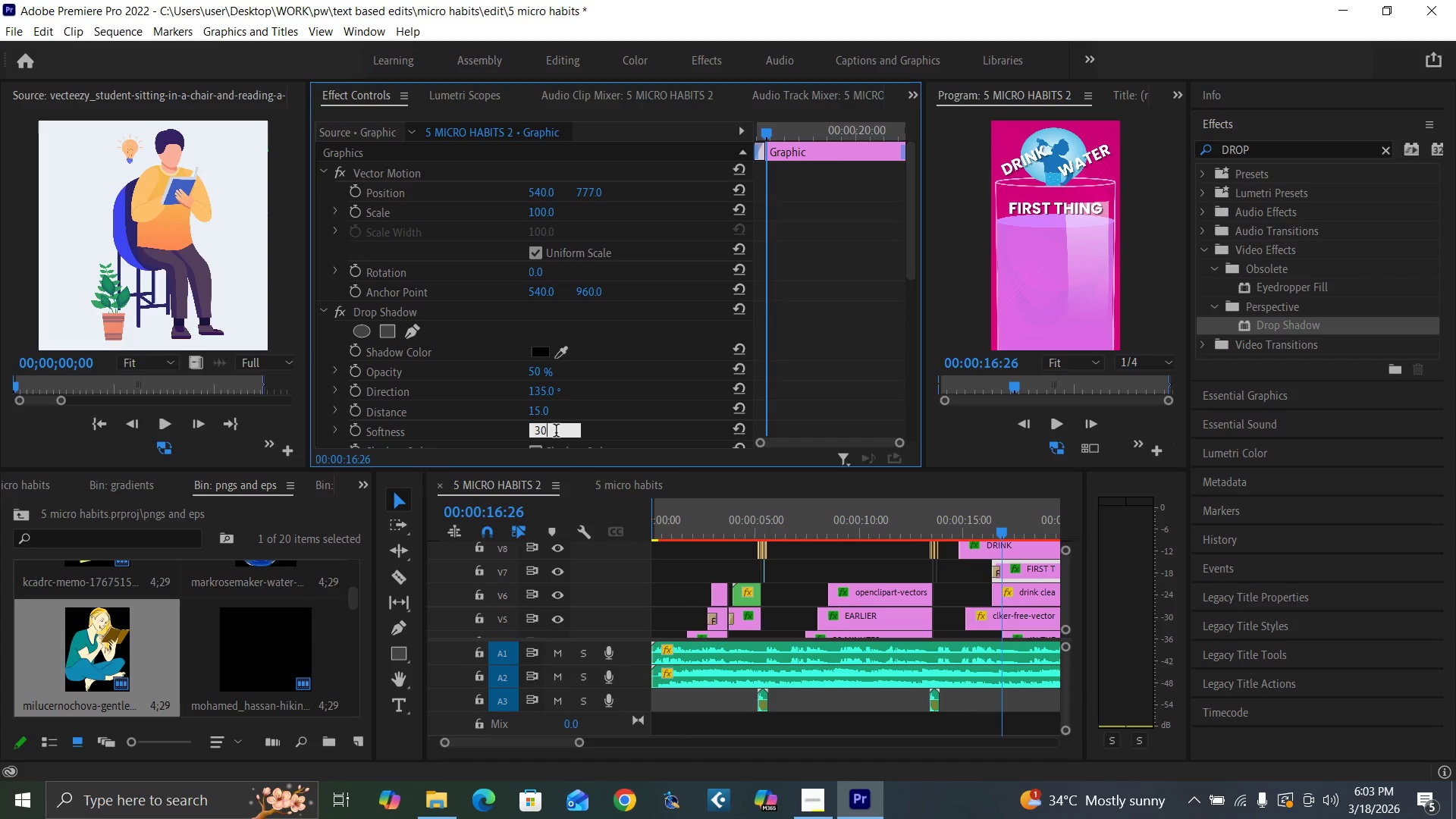 
key(Enter)
 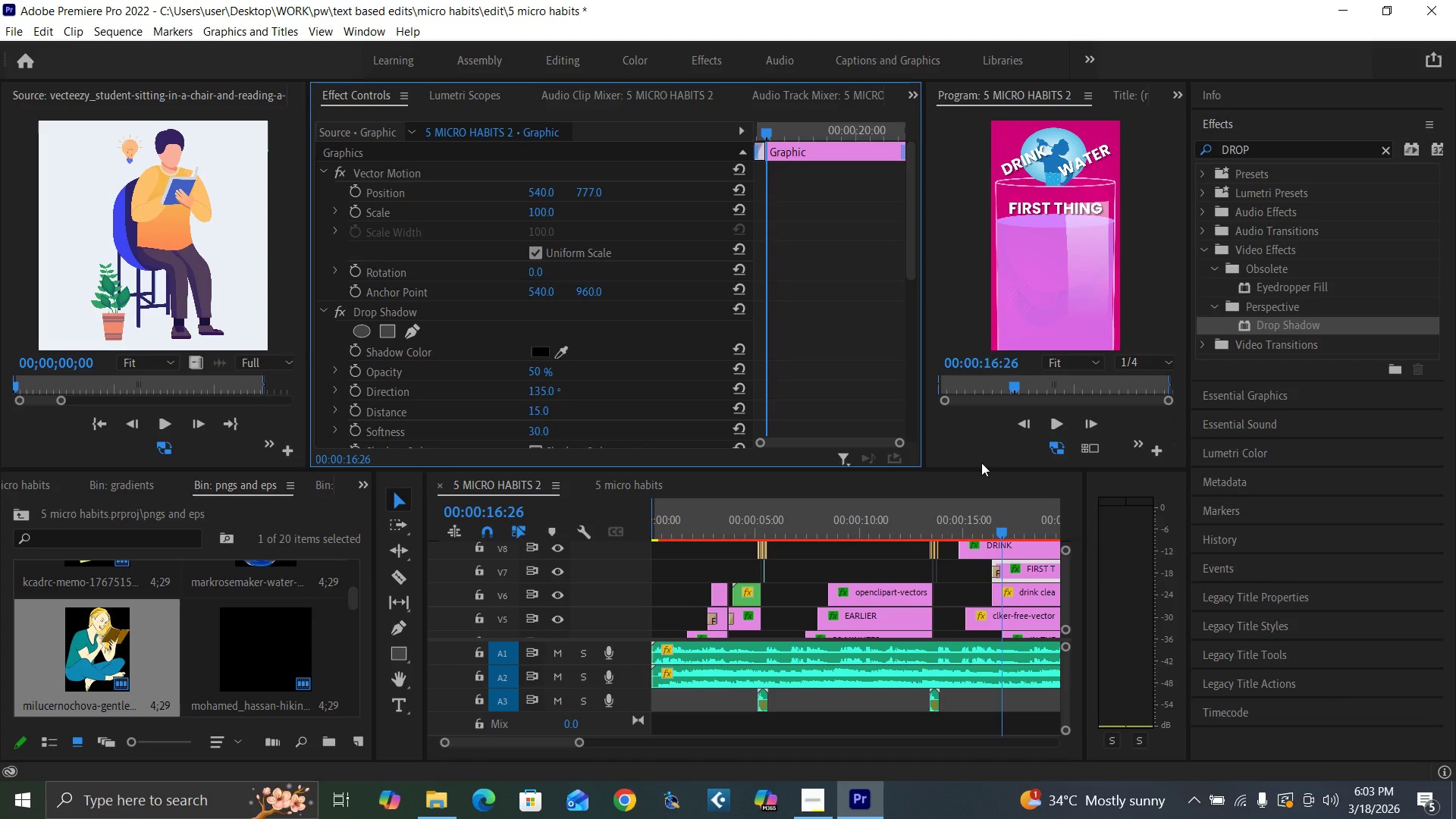 
wait(8.45)
 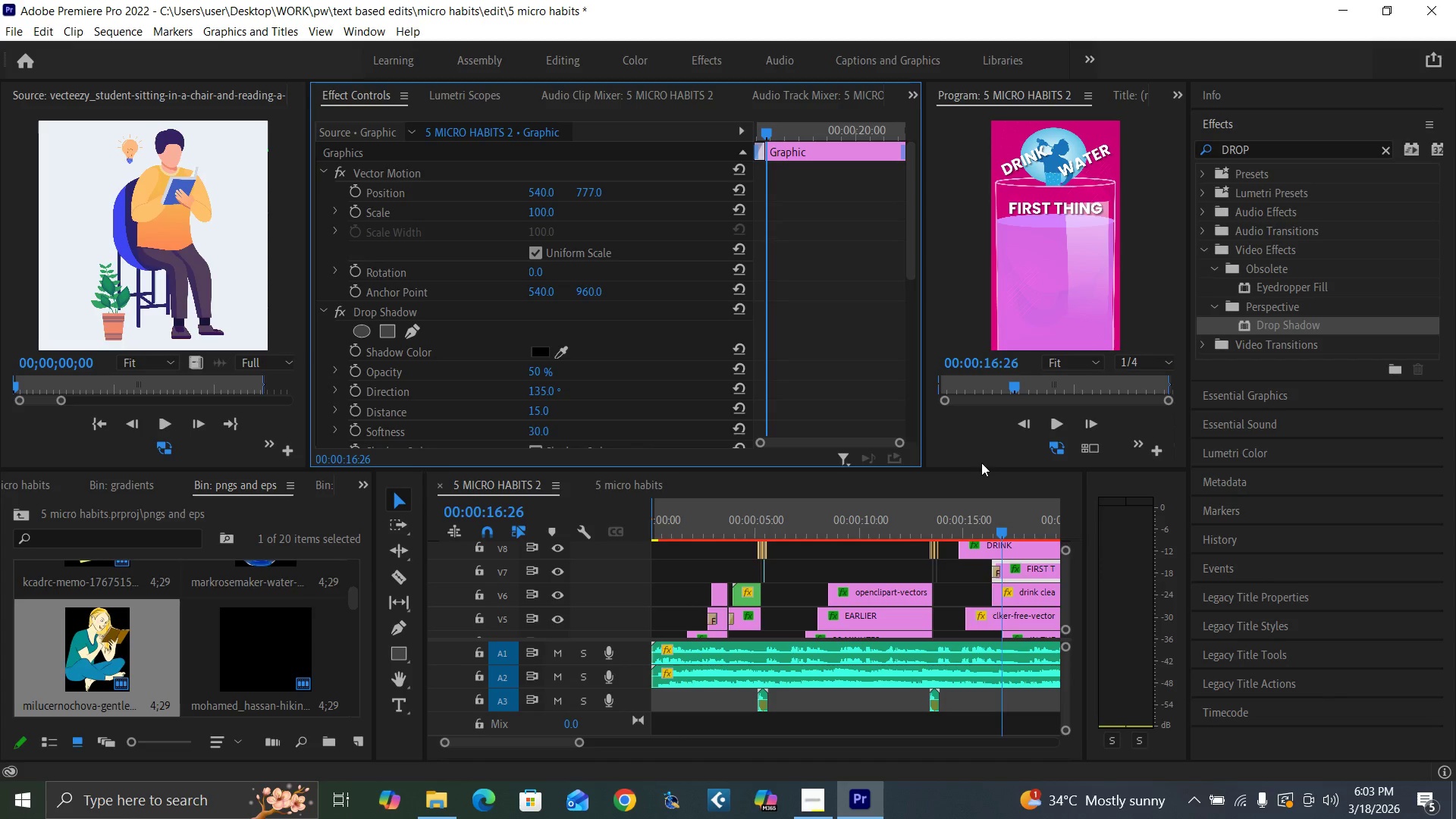 
left_click_drag(start_coordinate=[1012, 528], to_coordinate=[1019, 532])
 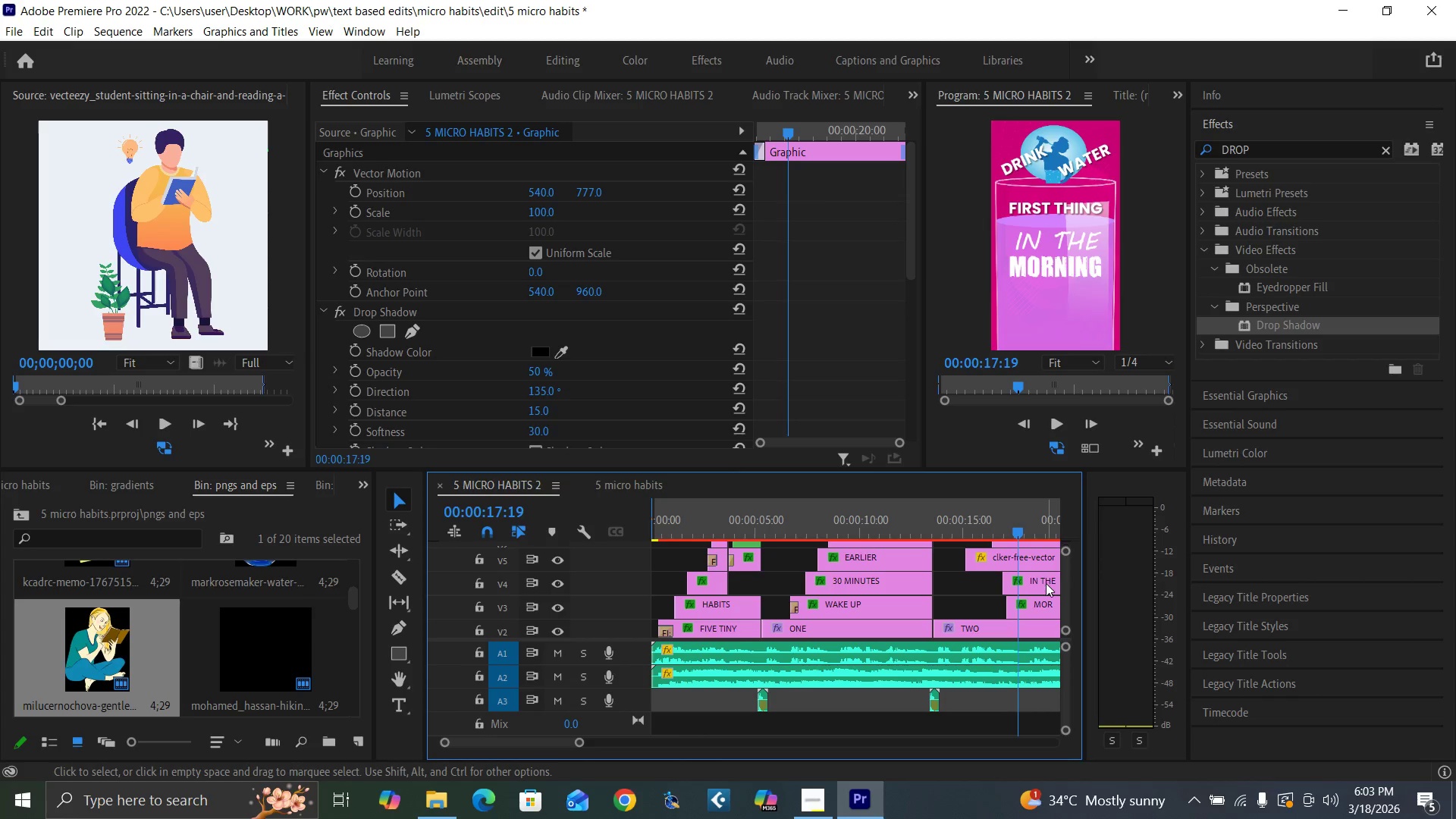 
left_click([1046, 583])
 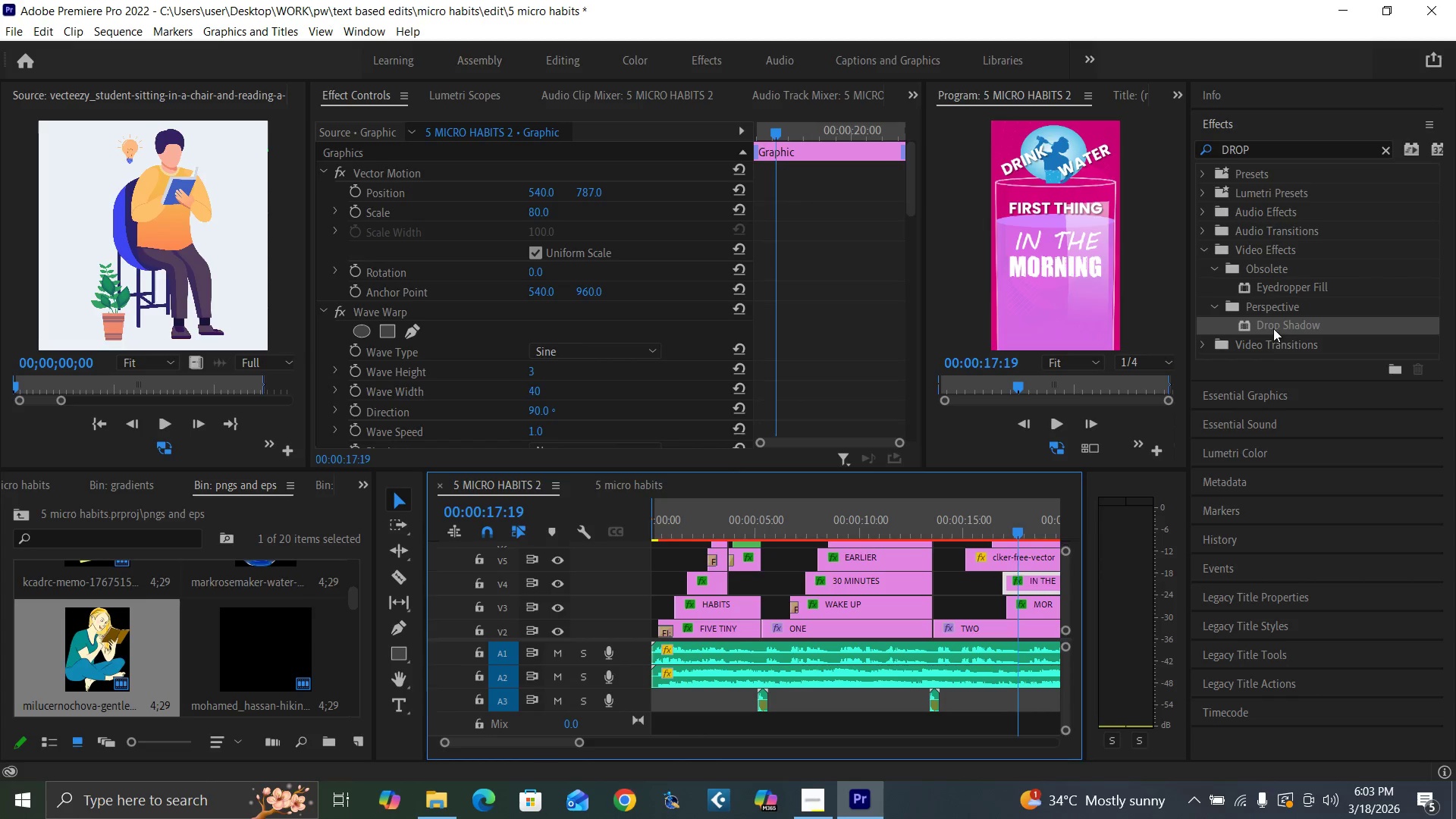 
left_click_drag(start_coordinate=[1273, 328], to_coordinate=[1035, 583])
 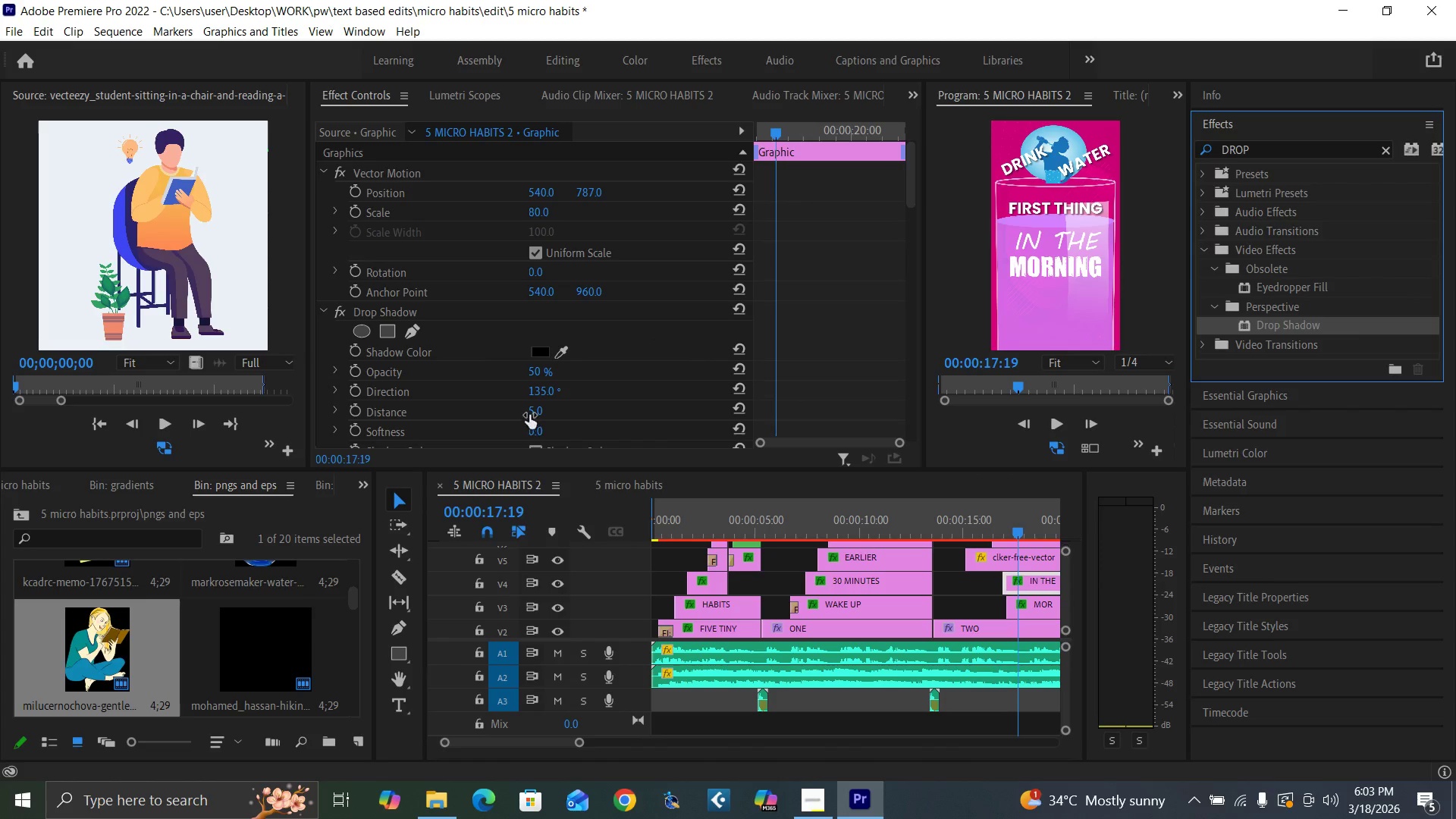 
left_click([531, 412])
 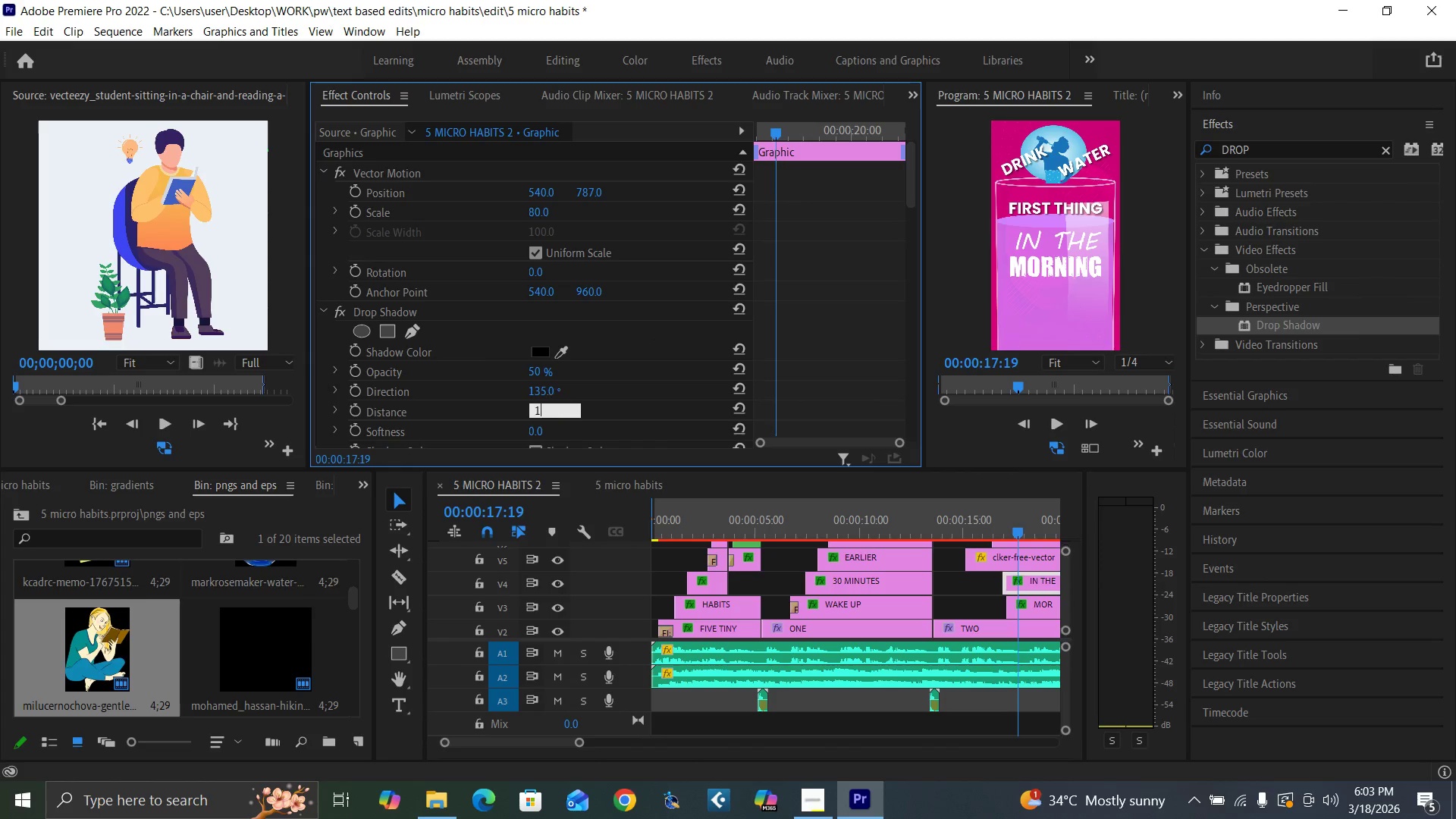 
type(15)
 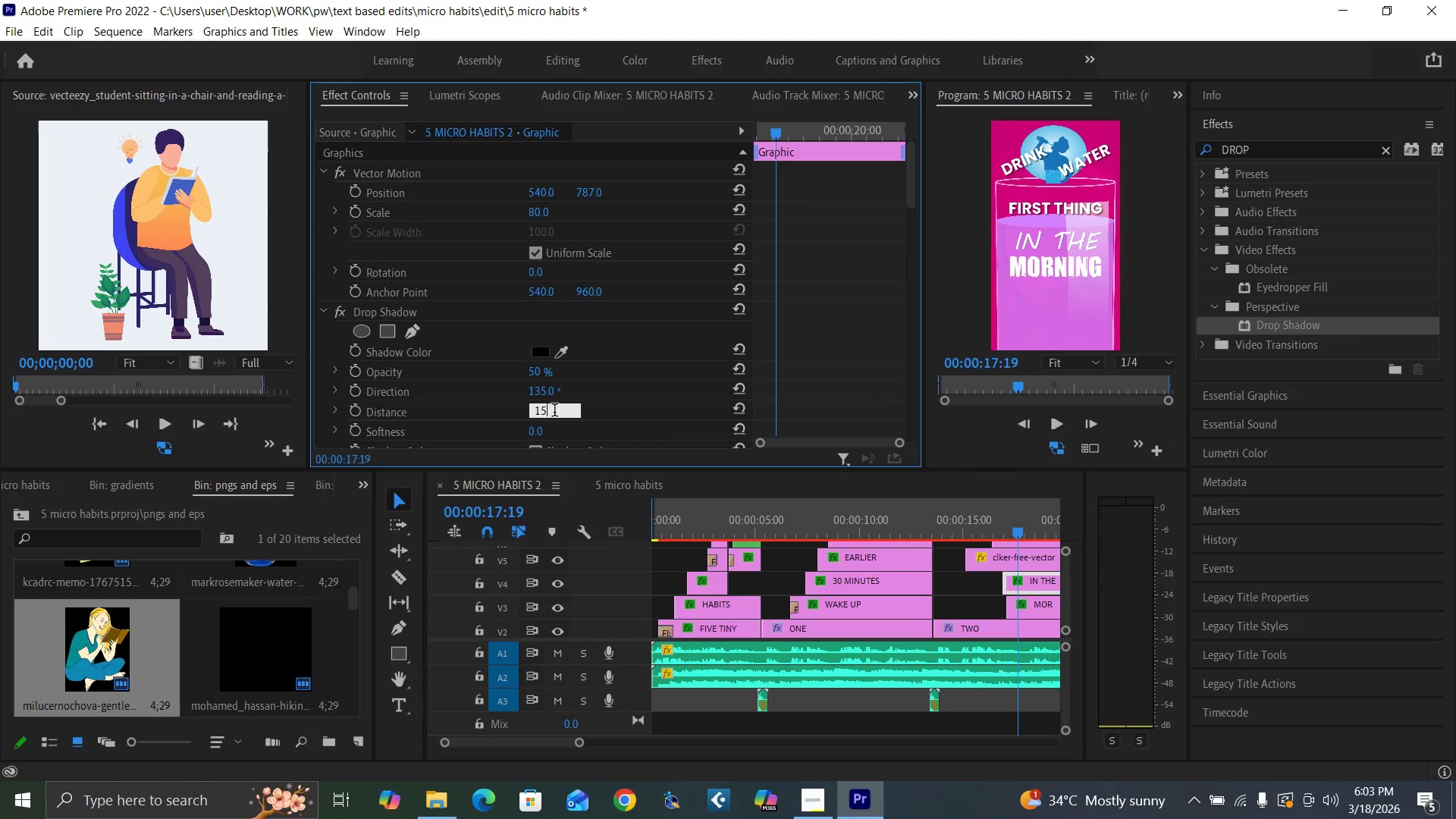 
key(Enter)
 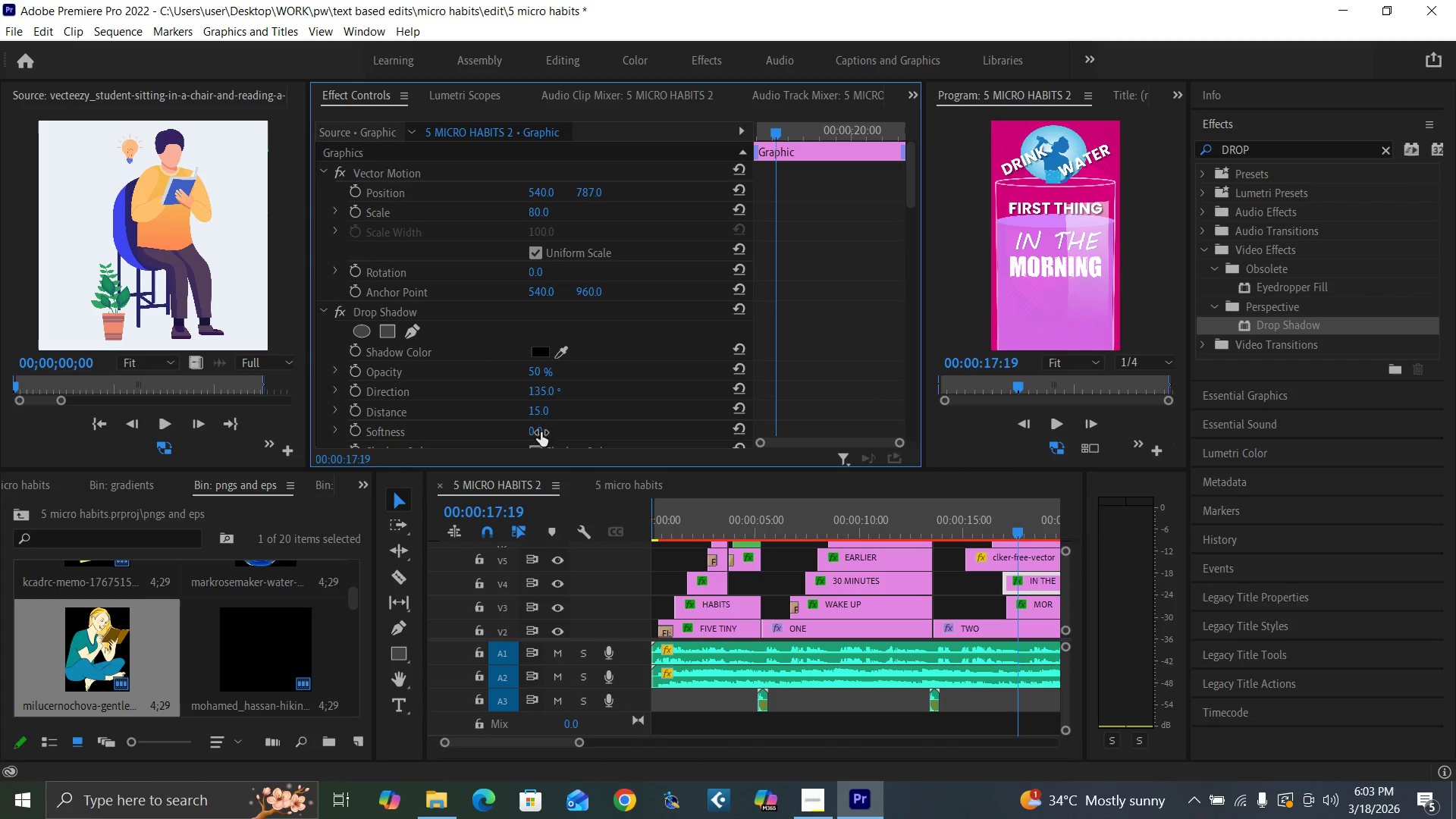 
left_click([540, 432])
 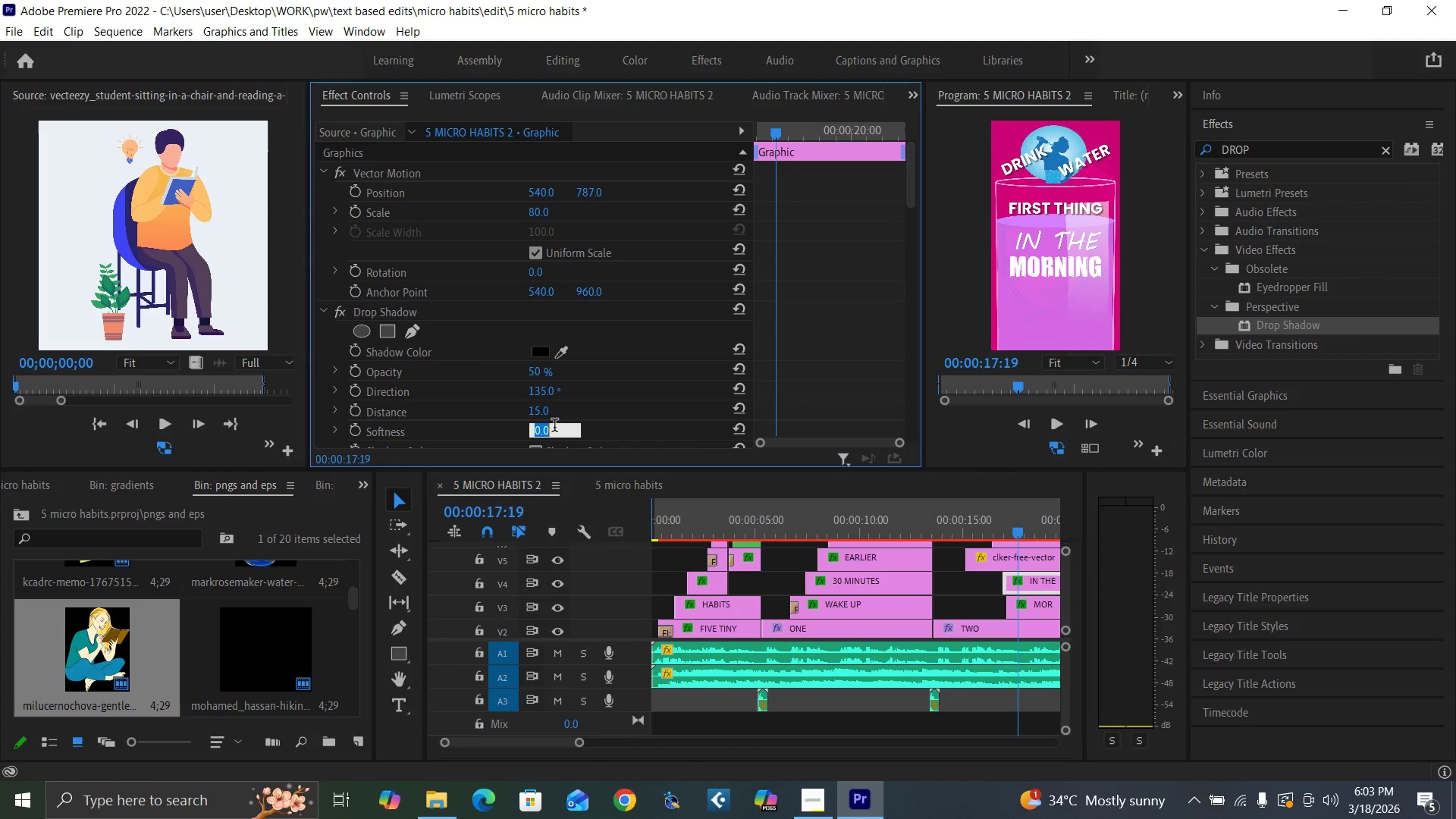 
type(30)
 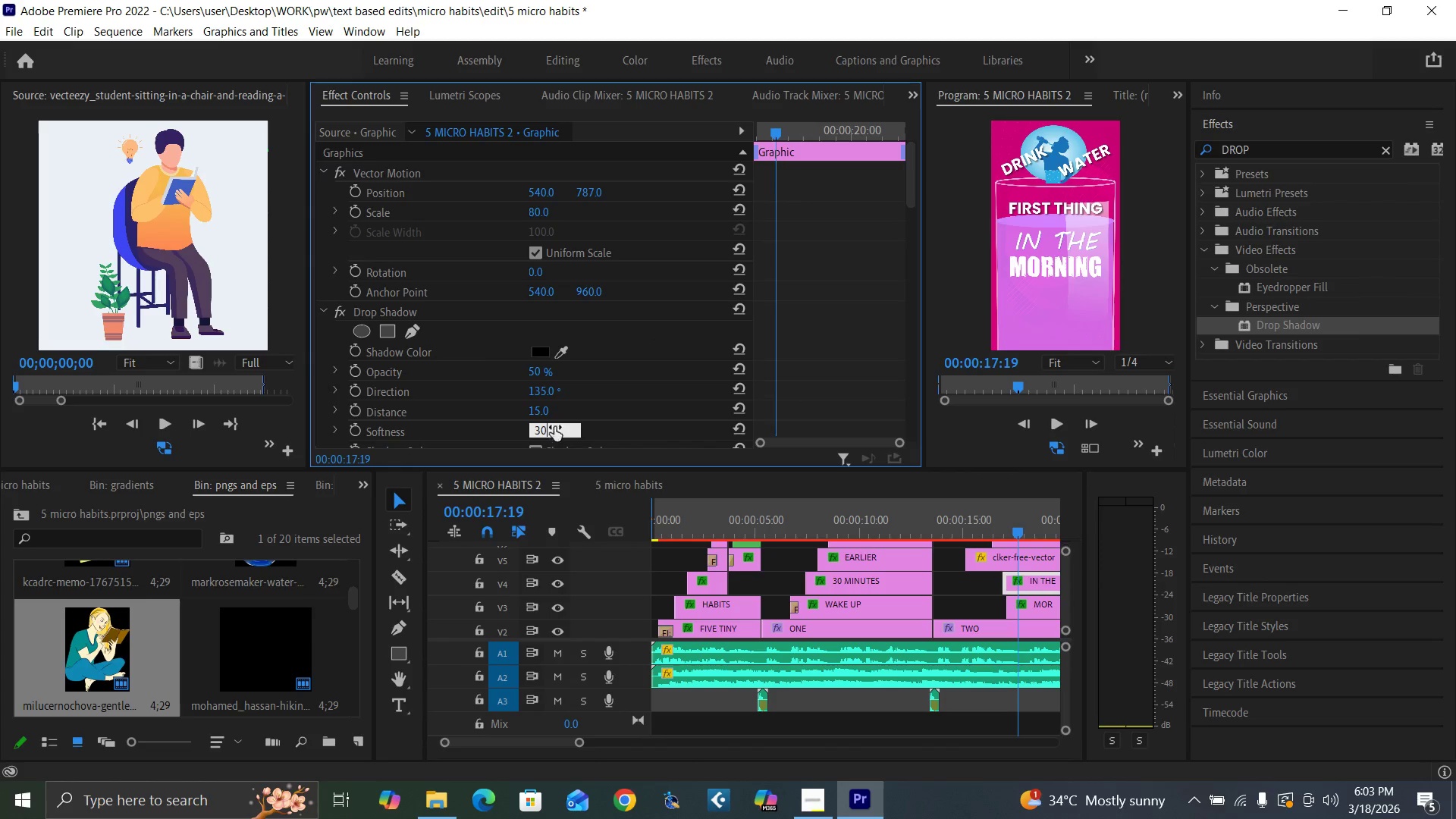 
key(Enter)
 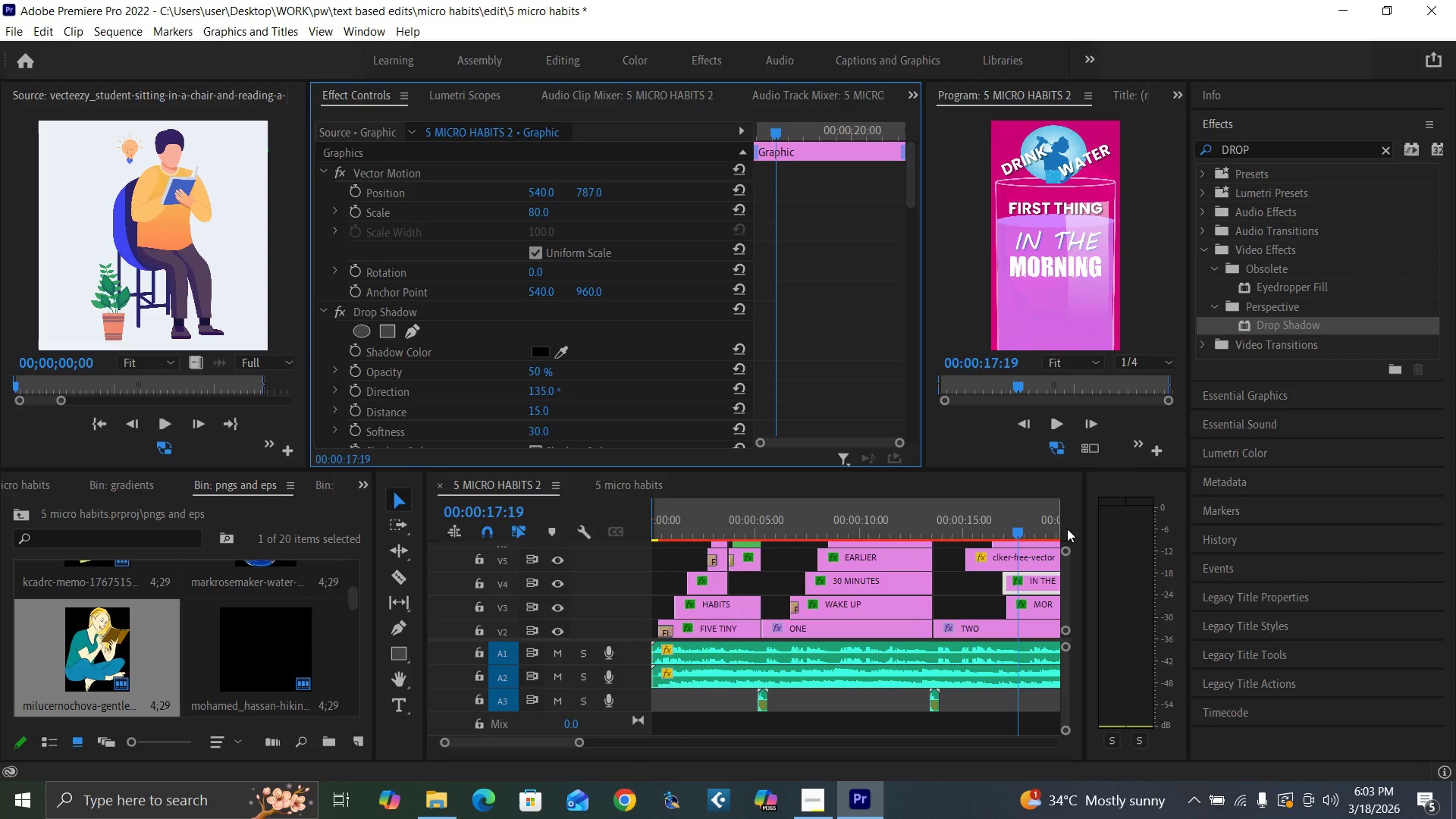 
wait(5.09)
 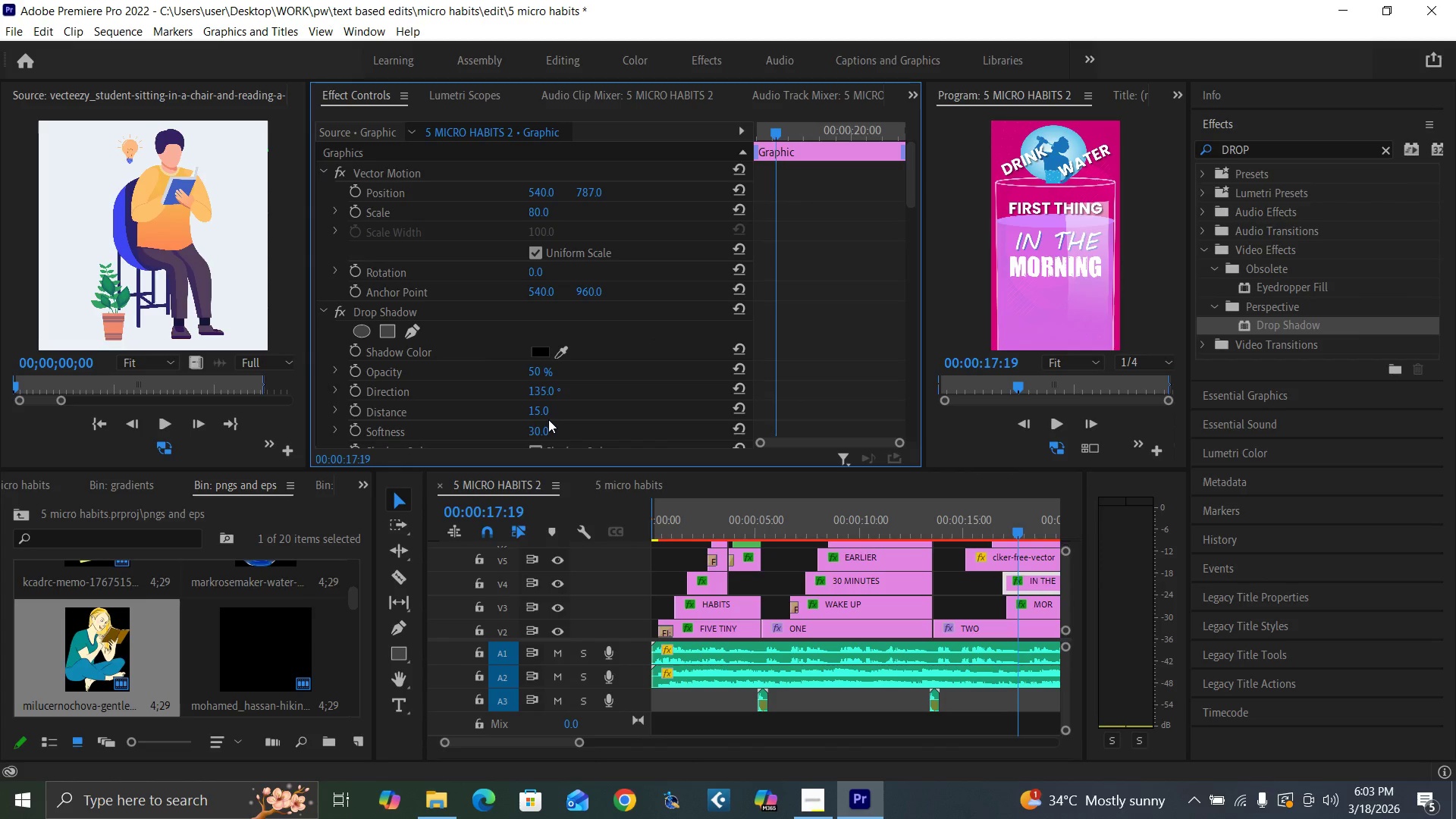 
left_click_drag(start_coordinate=[1269, 326], to_coordinate=[1042, 613])
 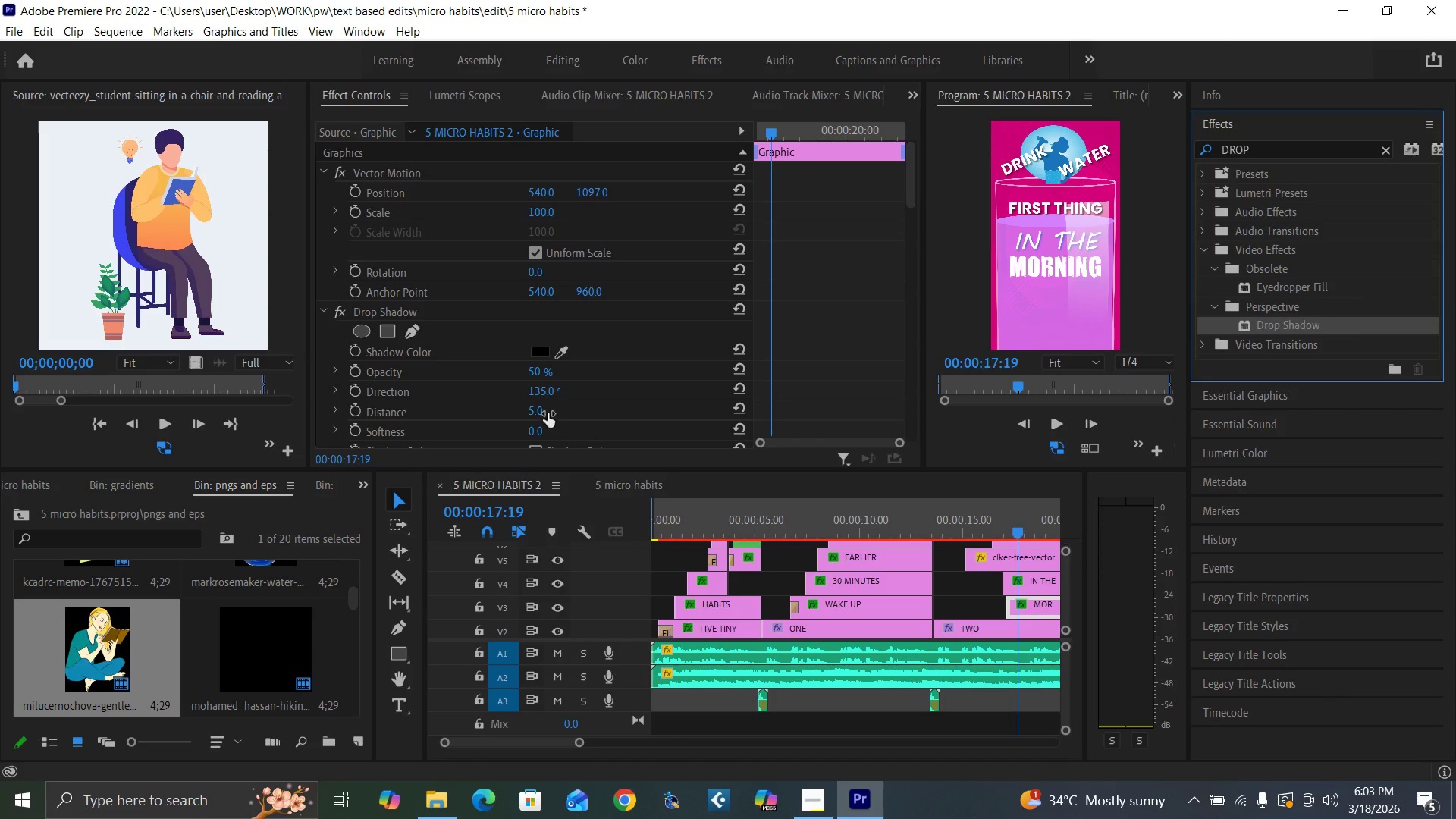 
left_click([537, 410])
 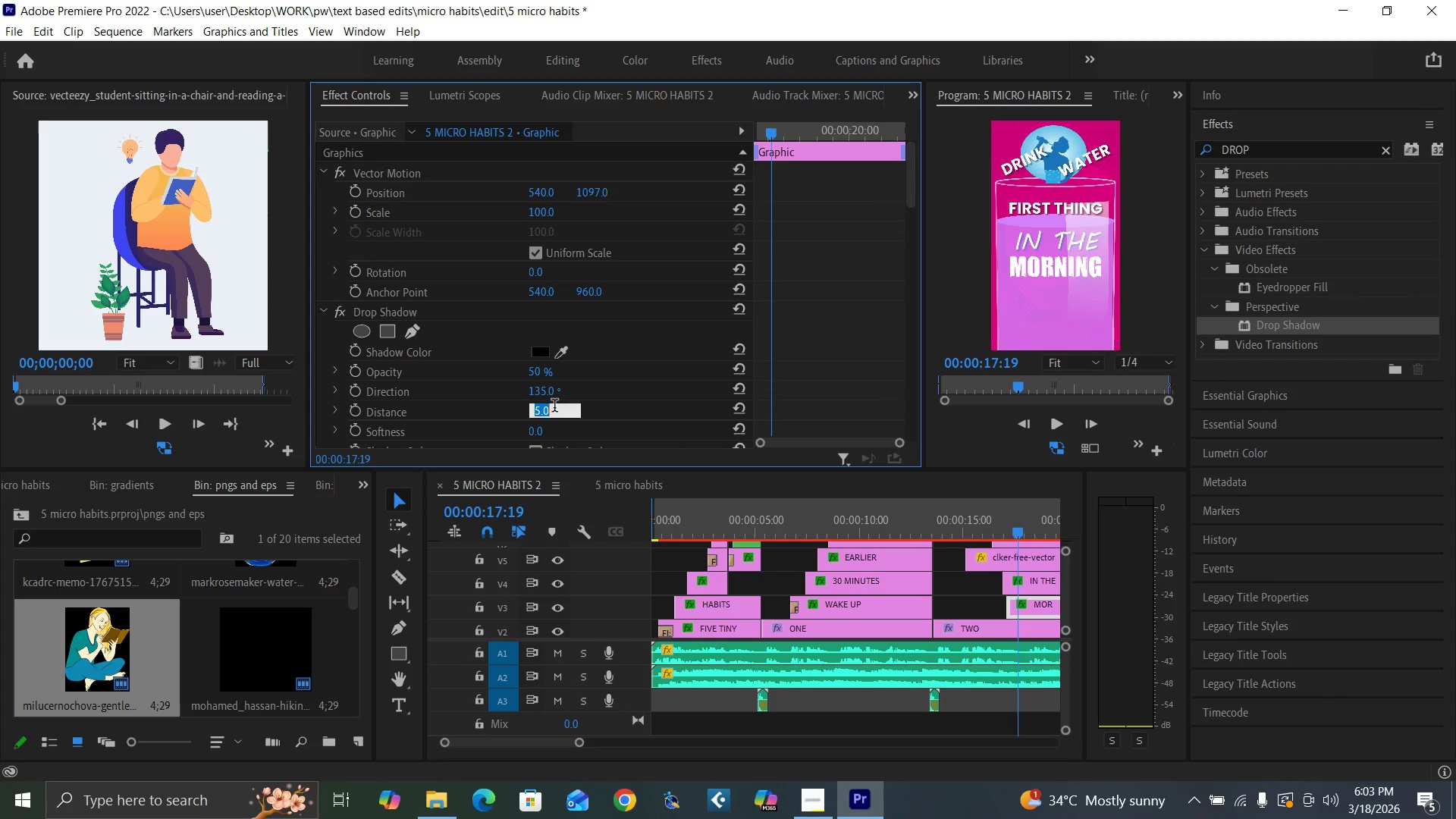 
type(15)
 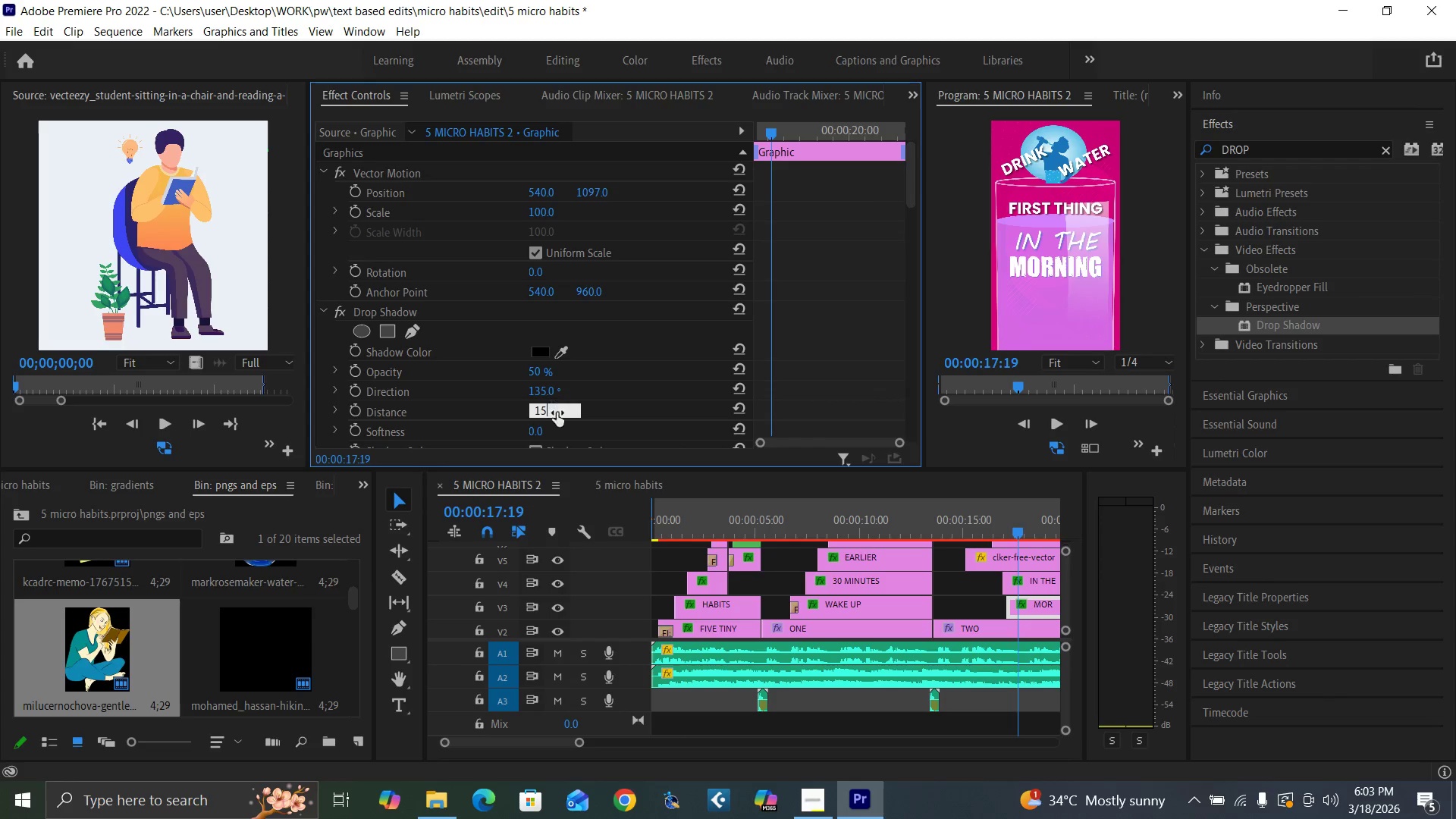 
key(Enter)
 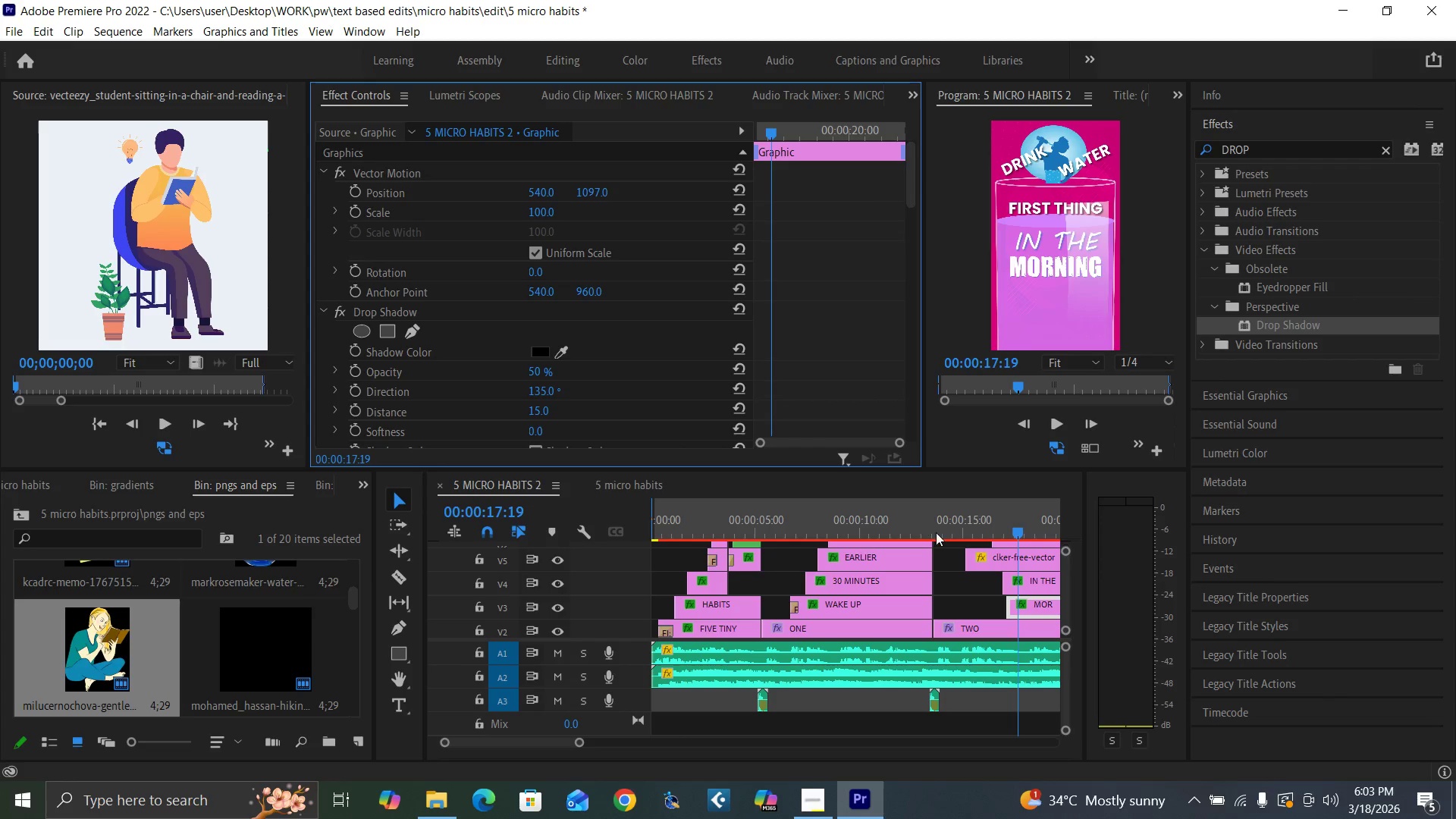 
mouse_move([565, 399])
 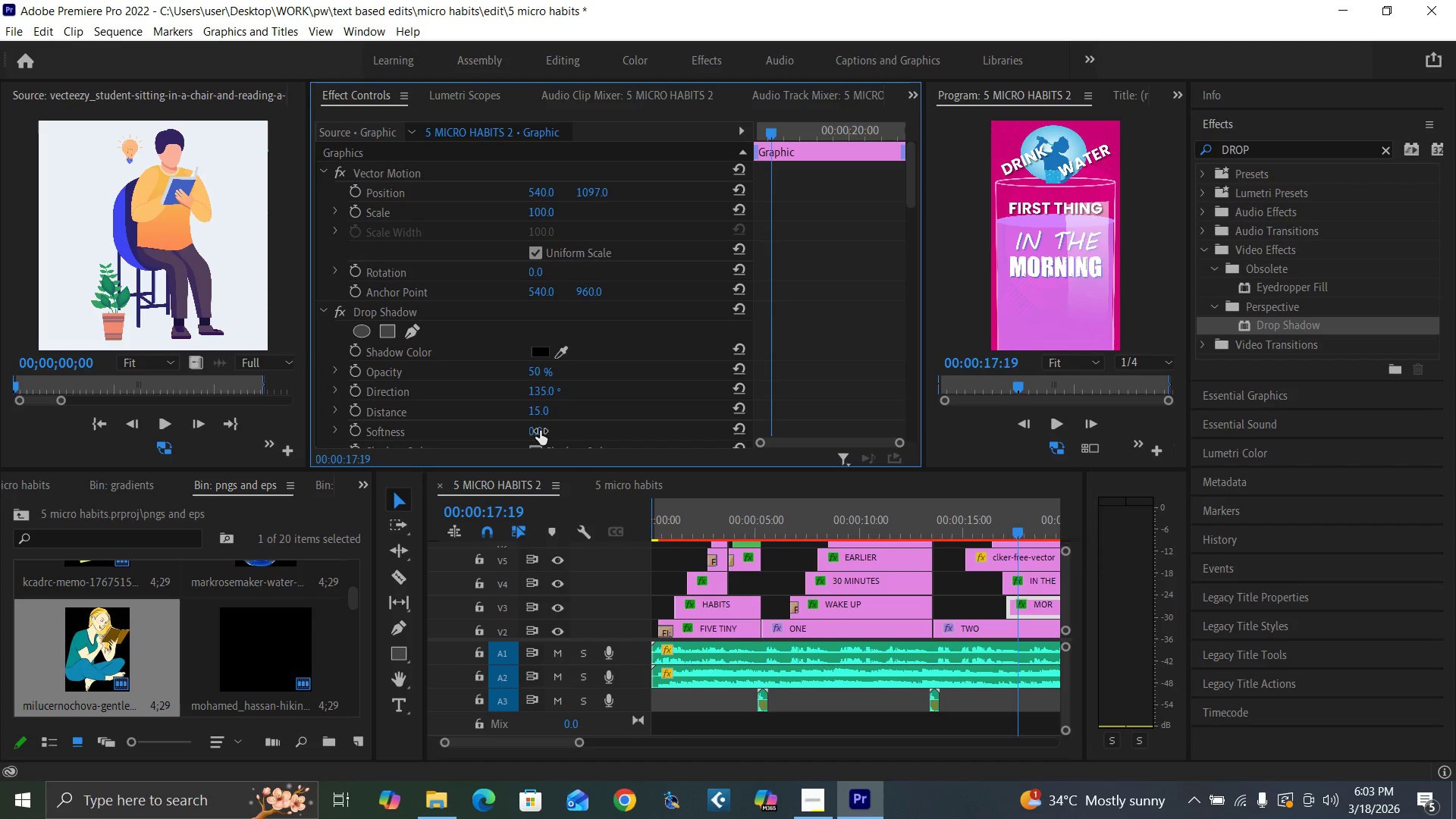 
left_click([540, 431])
 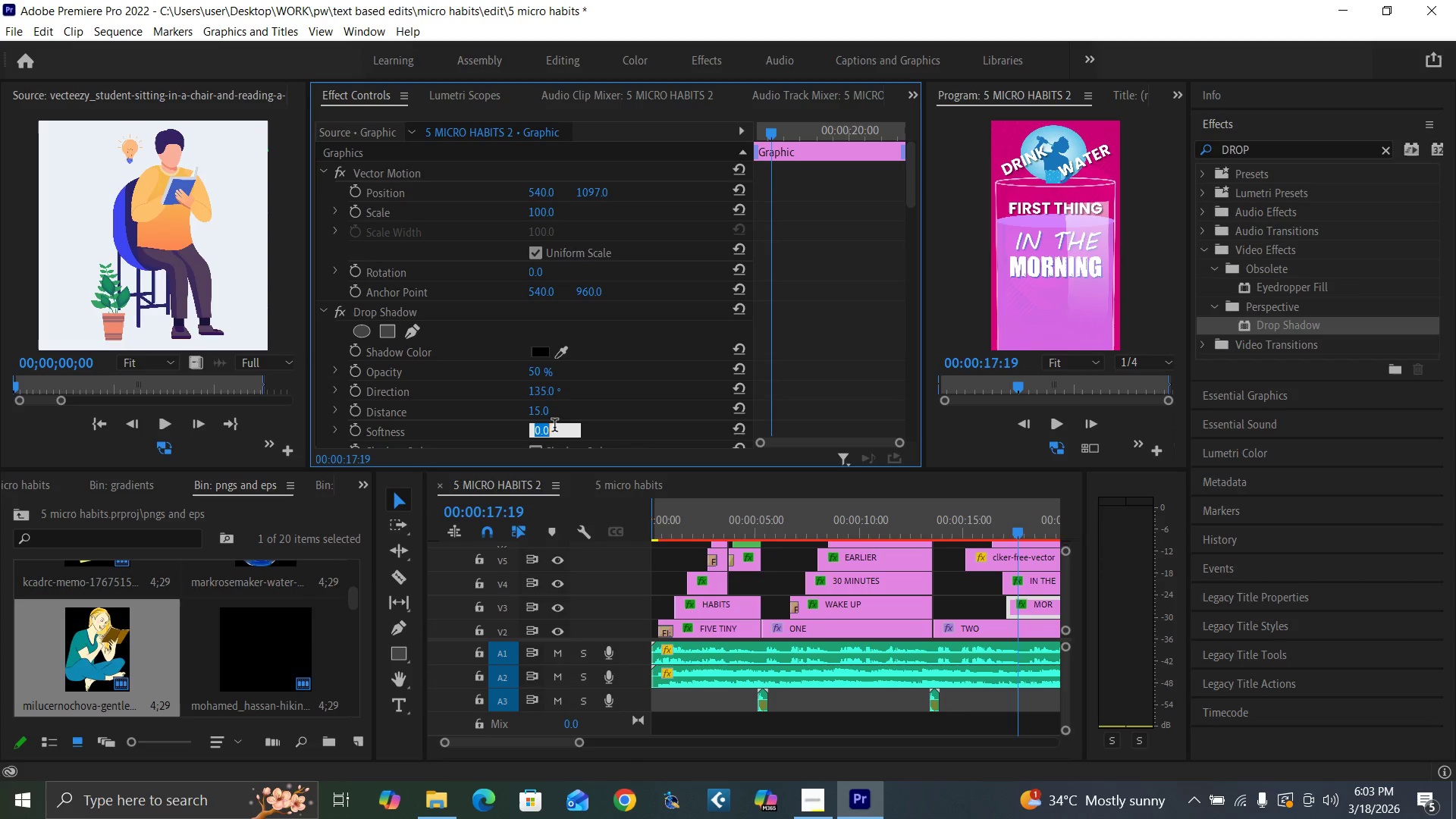 
type(30)
 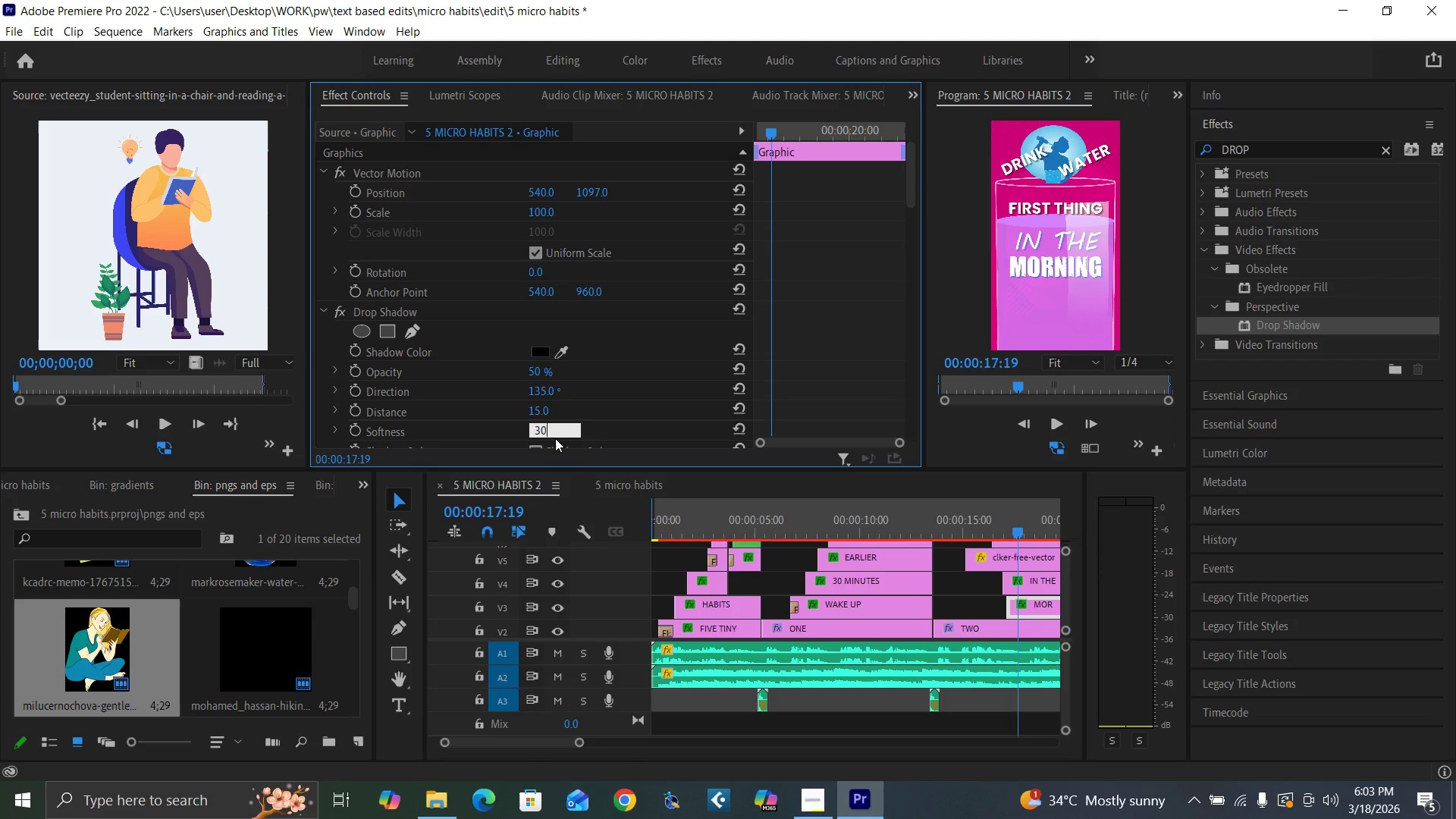 
key(Enter)
 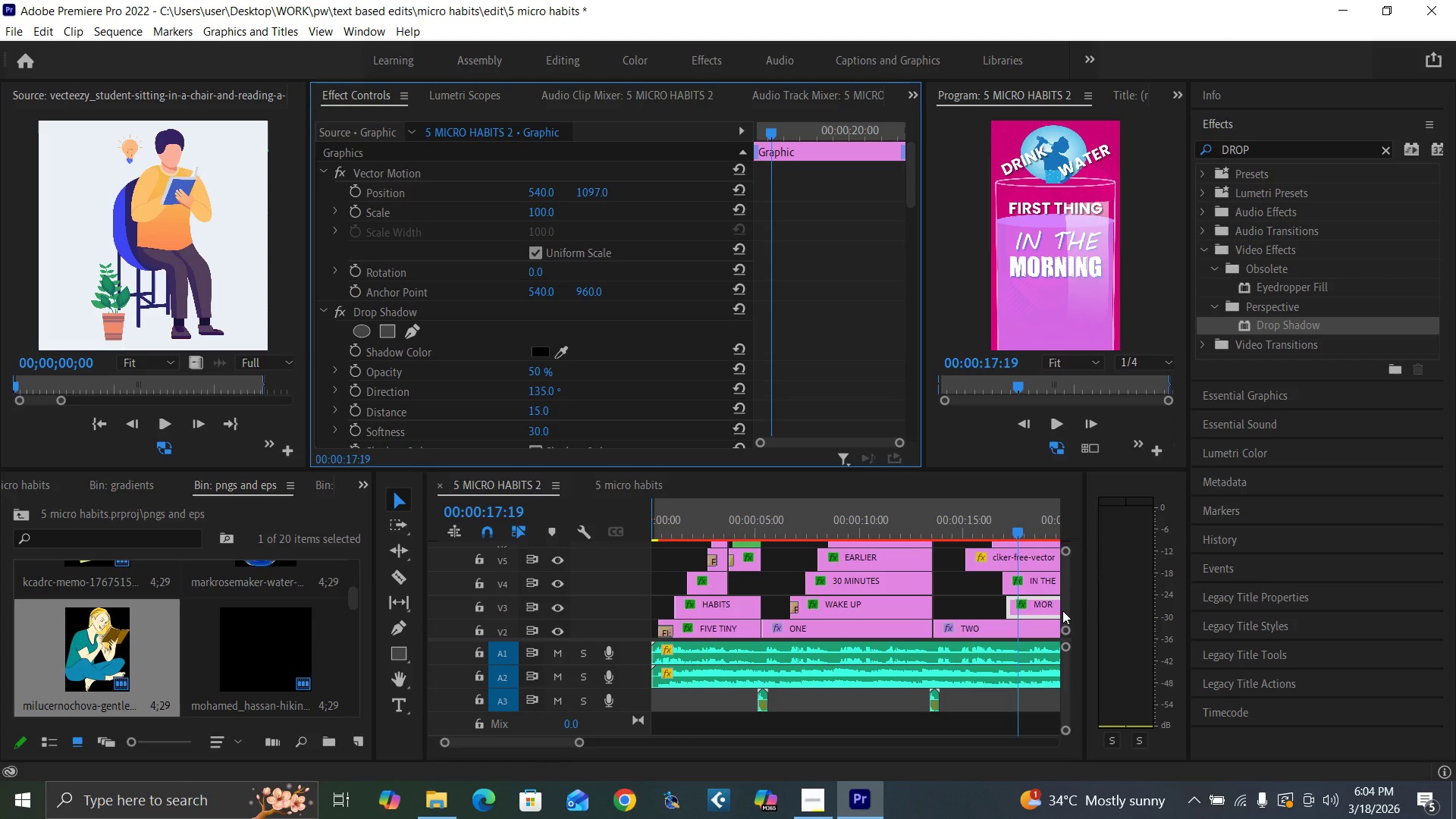 
wait(27.26)
 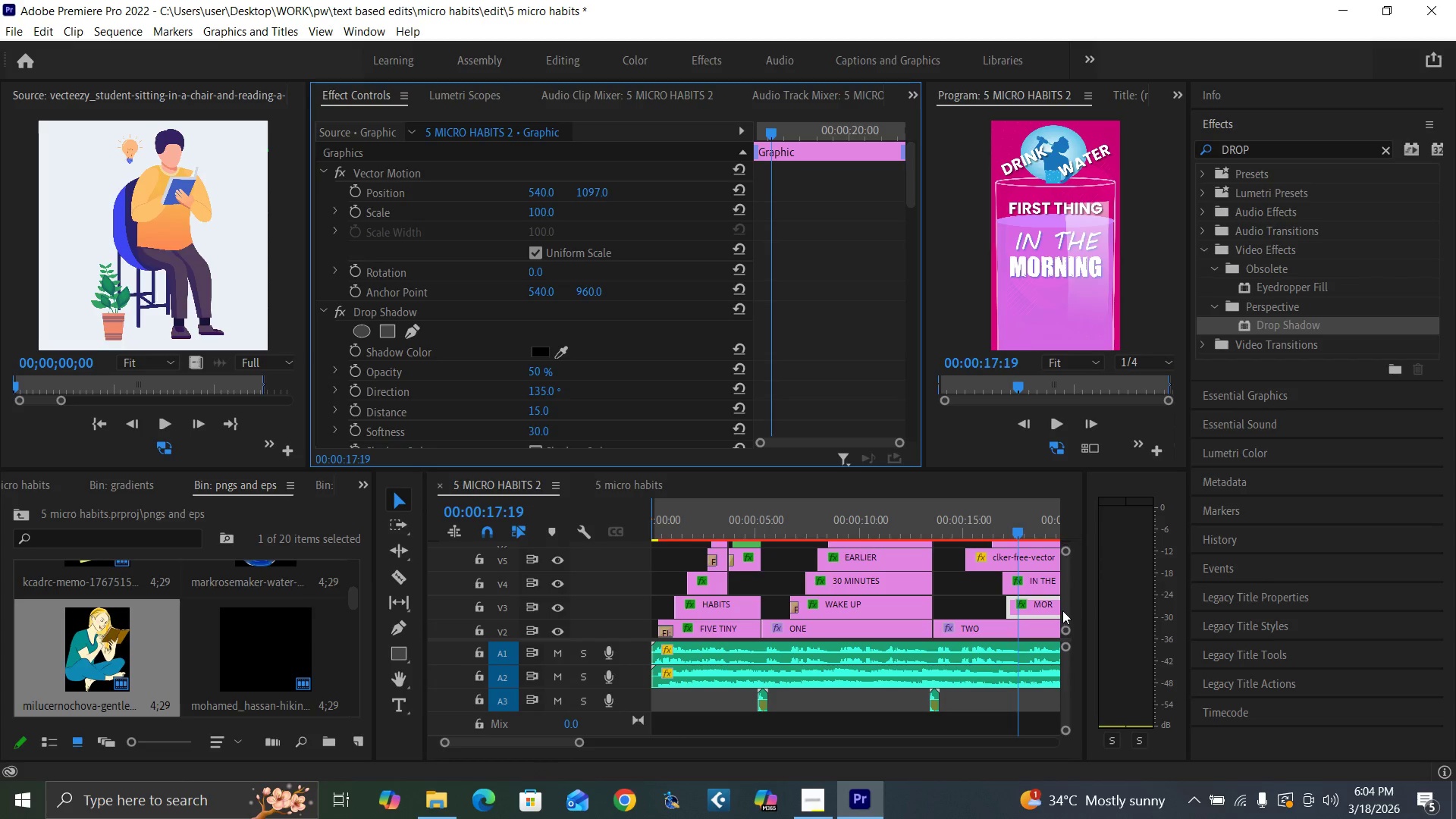 
left_click([1037, 588])
 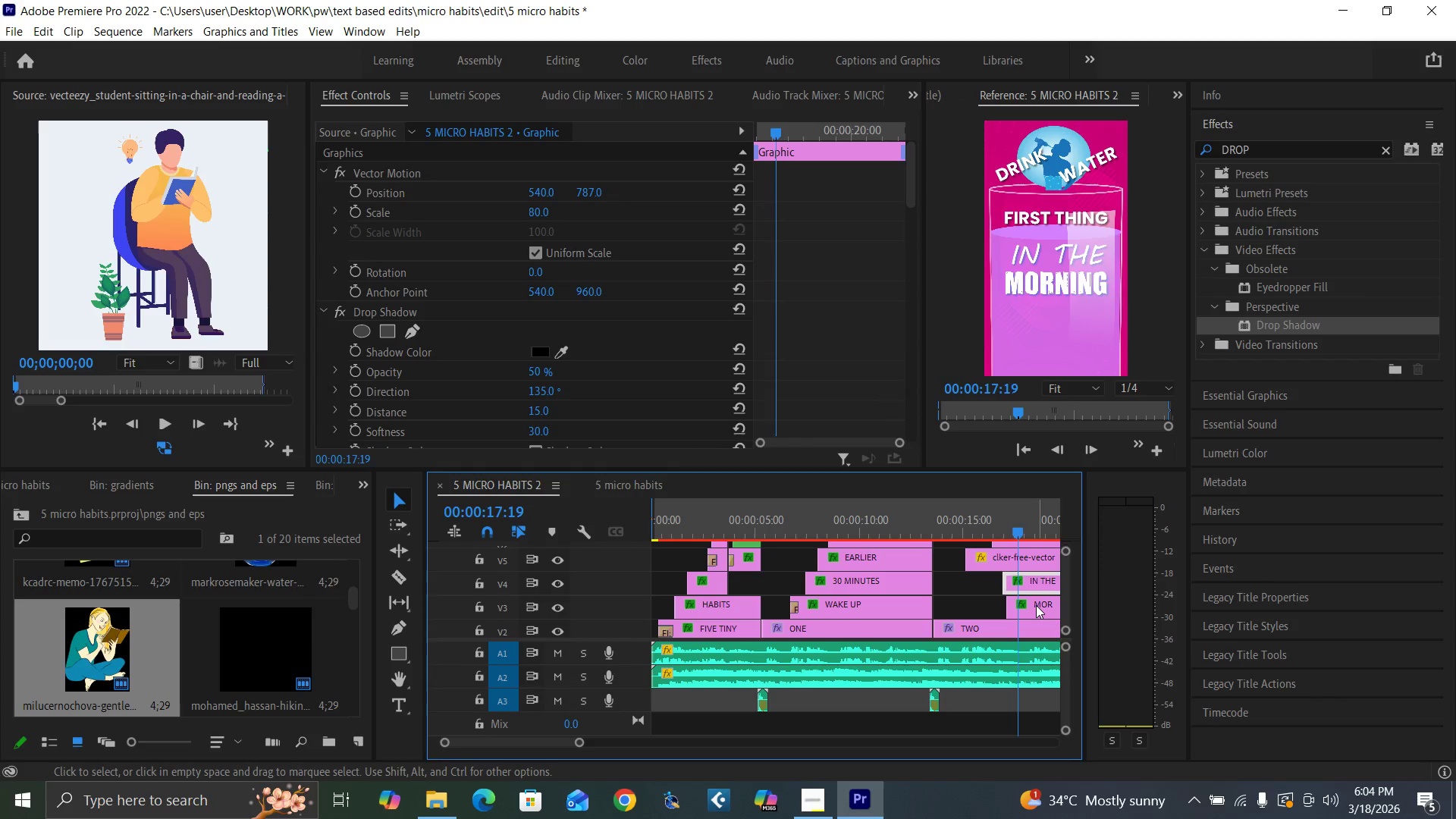 
mouse_move([1037, 592])
 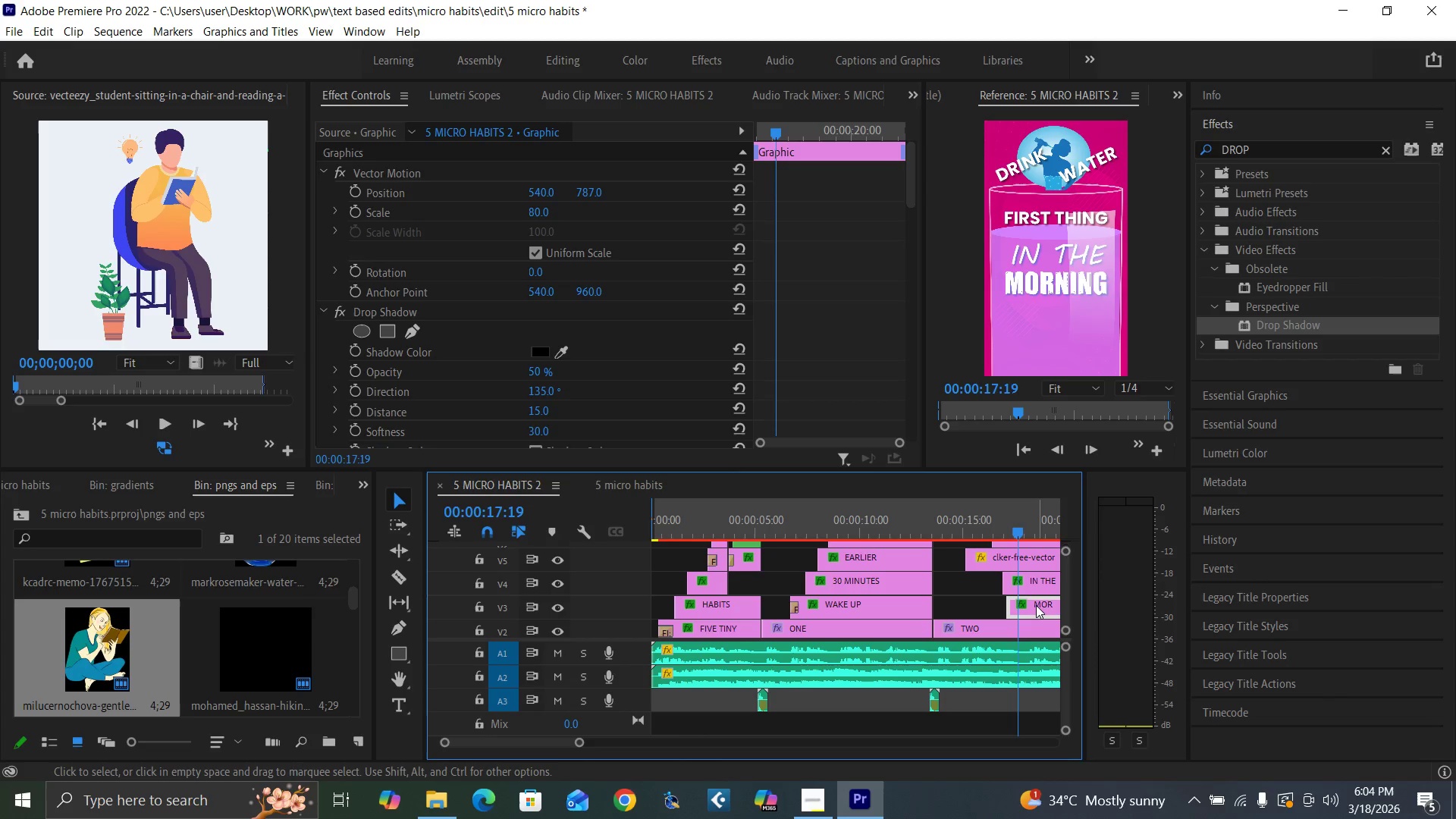 
left_click([1036, 605])
 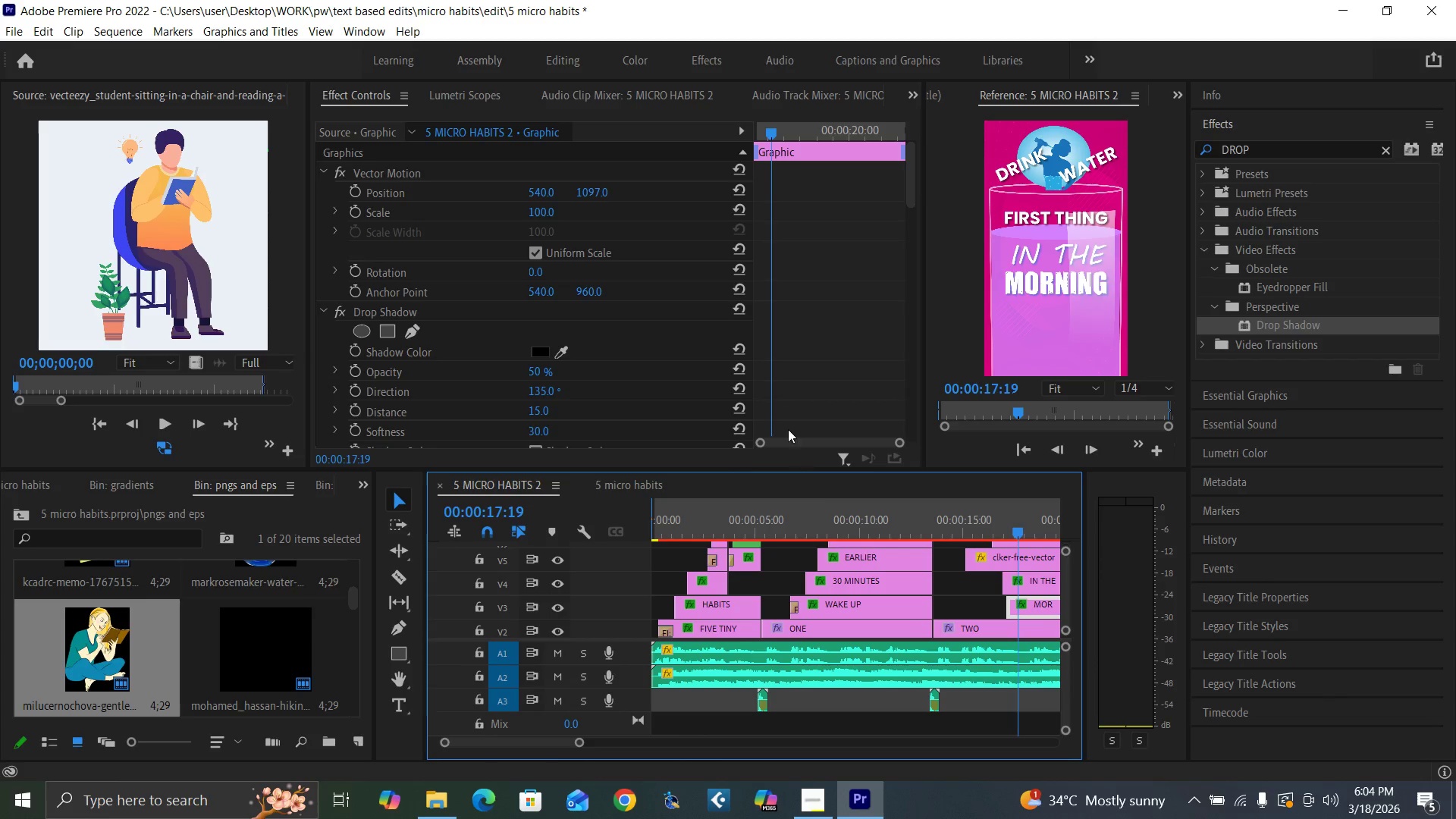 
wait(5.36)
 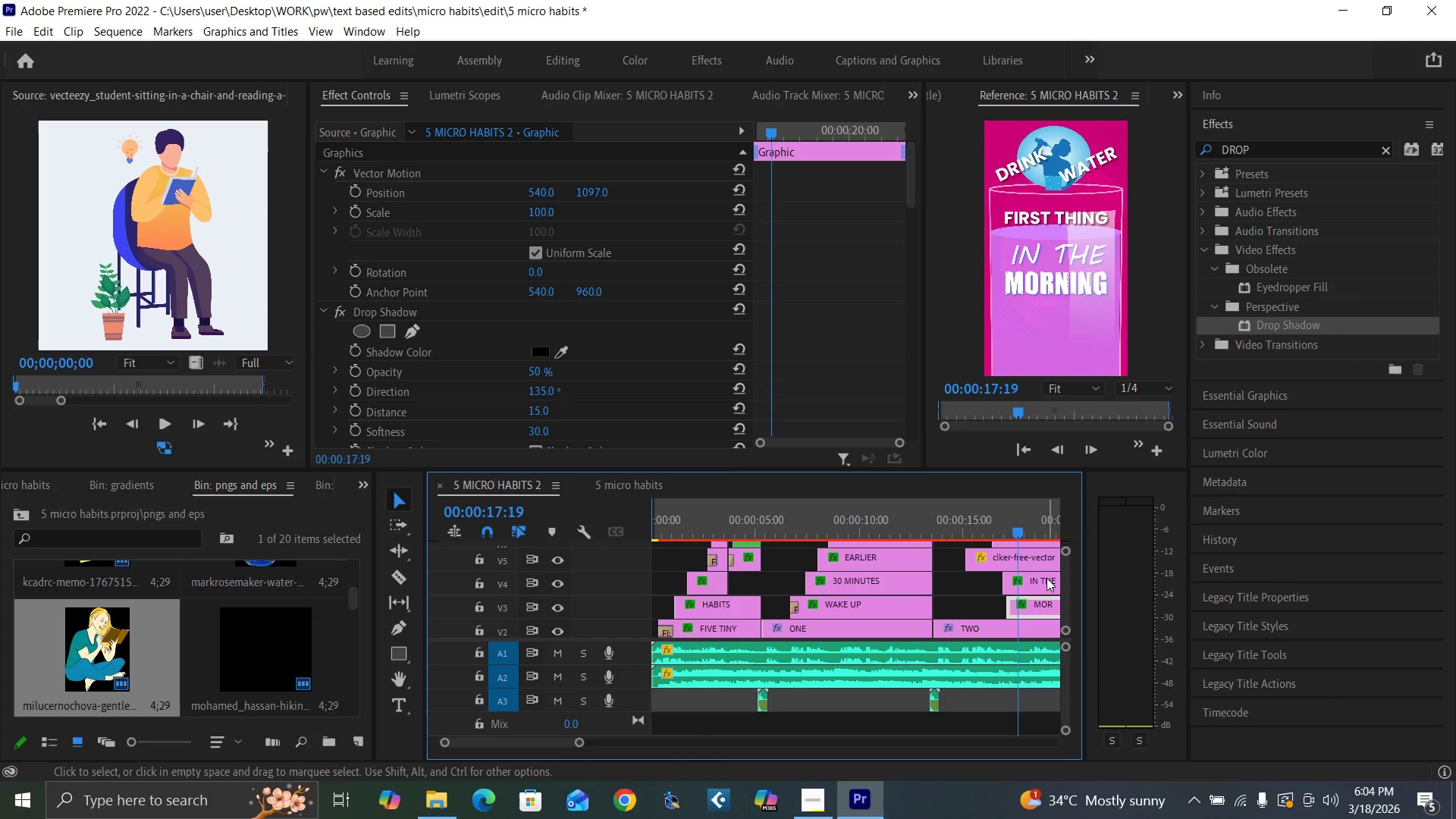 
left_click([339, 310])
 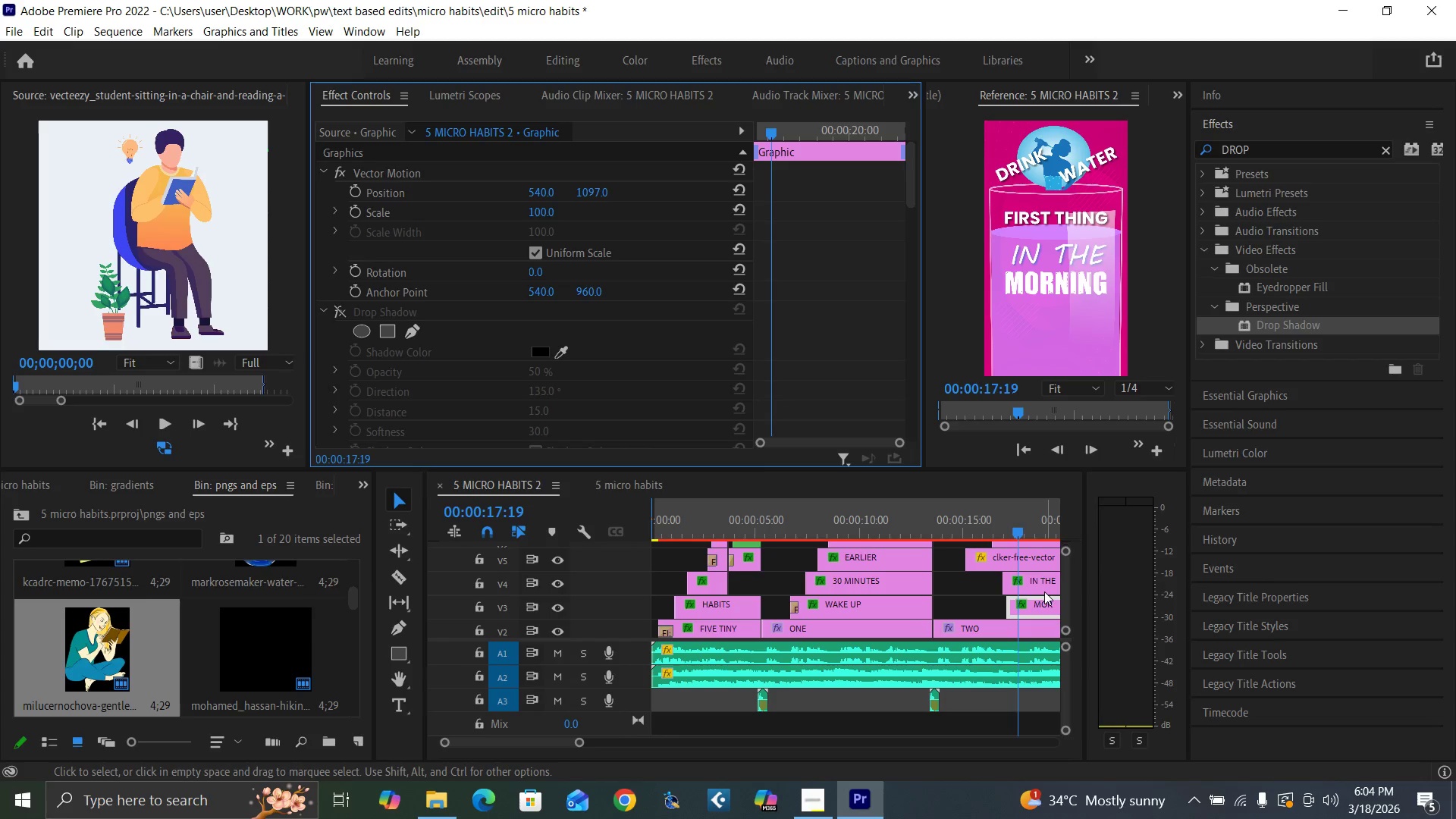 
left_click([1043, 585])
 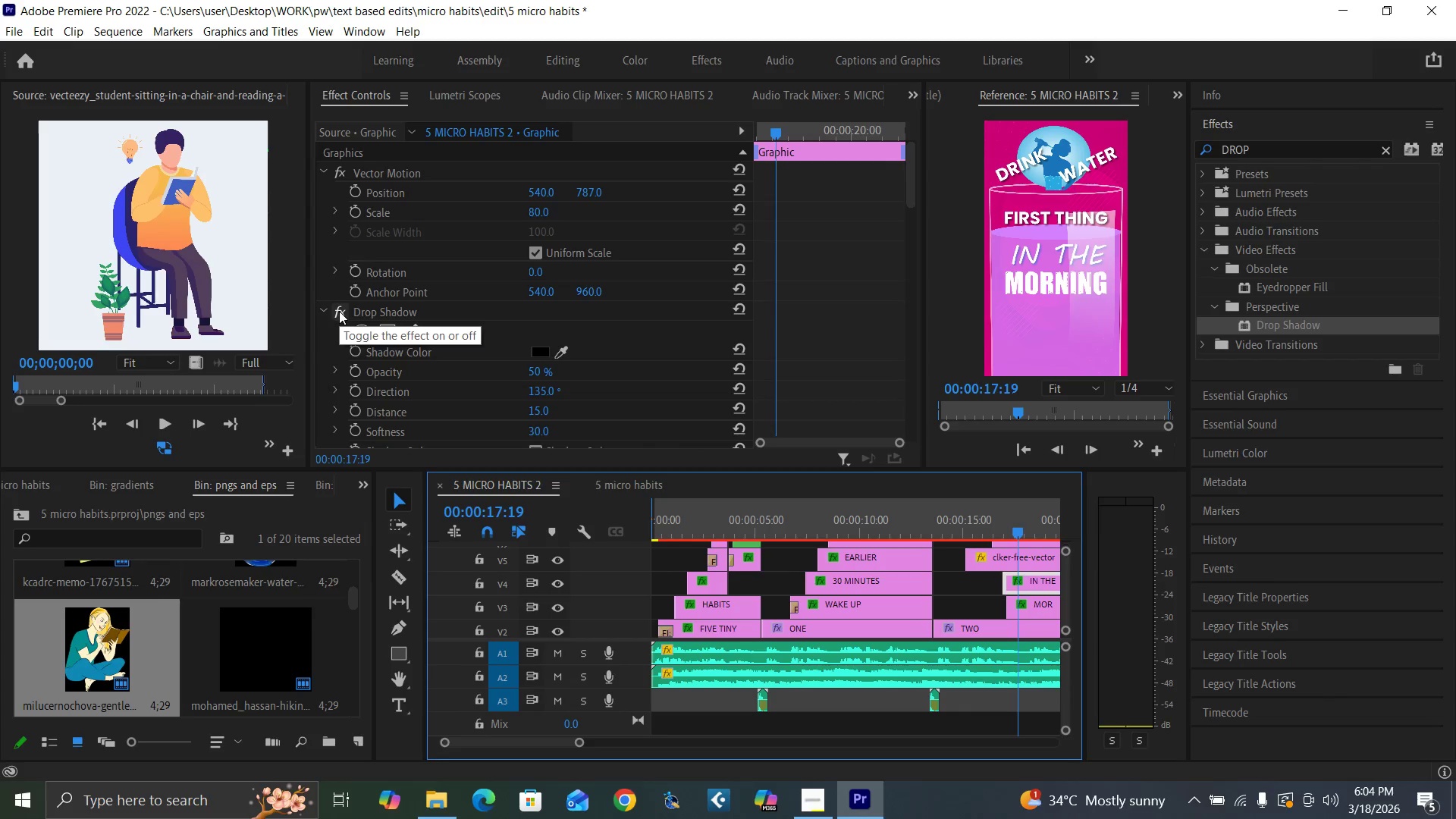 
left_click([339, 311])
 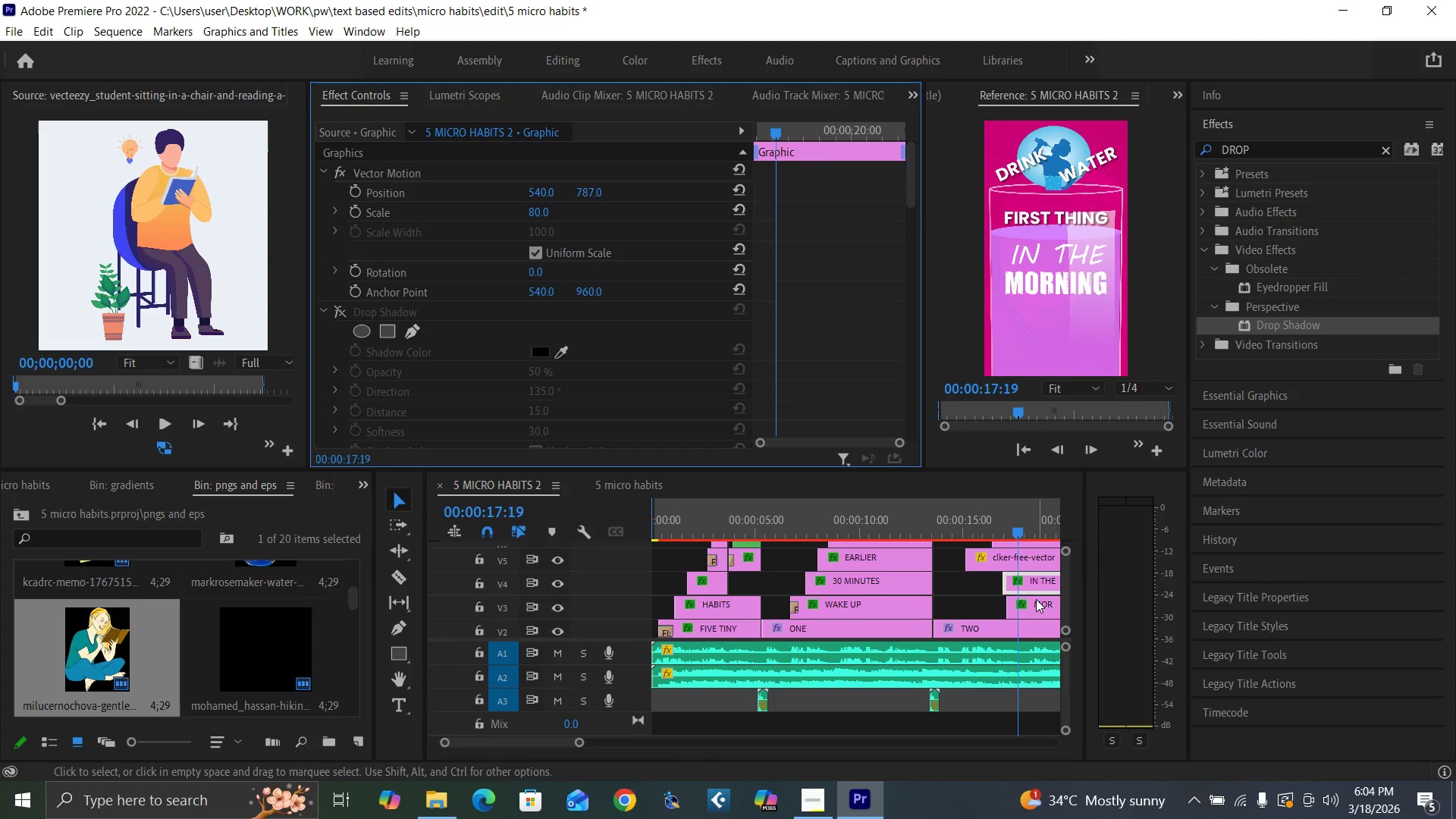 
wait(5.03)
 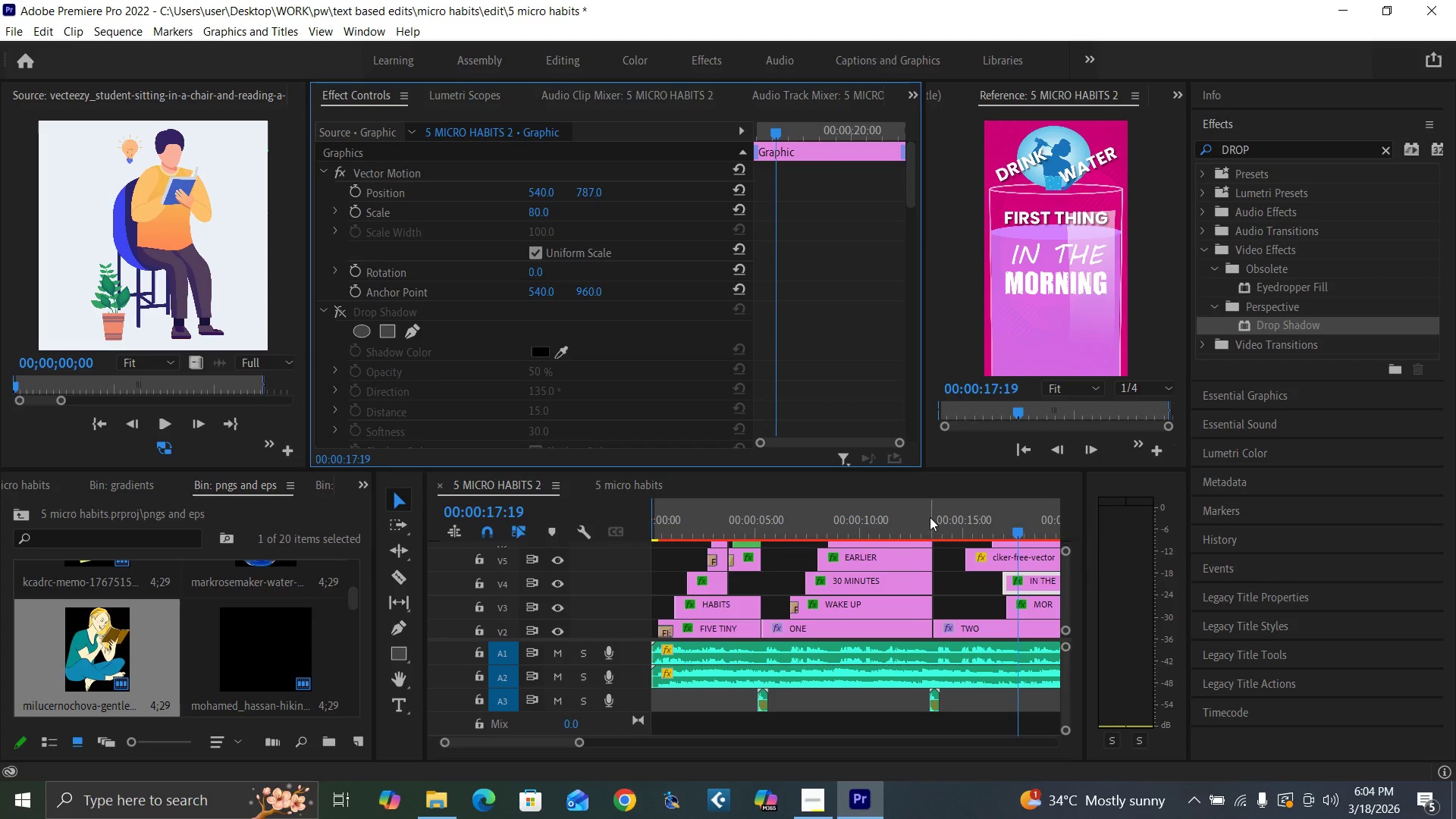 
left_click([1036, 598])
 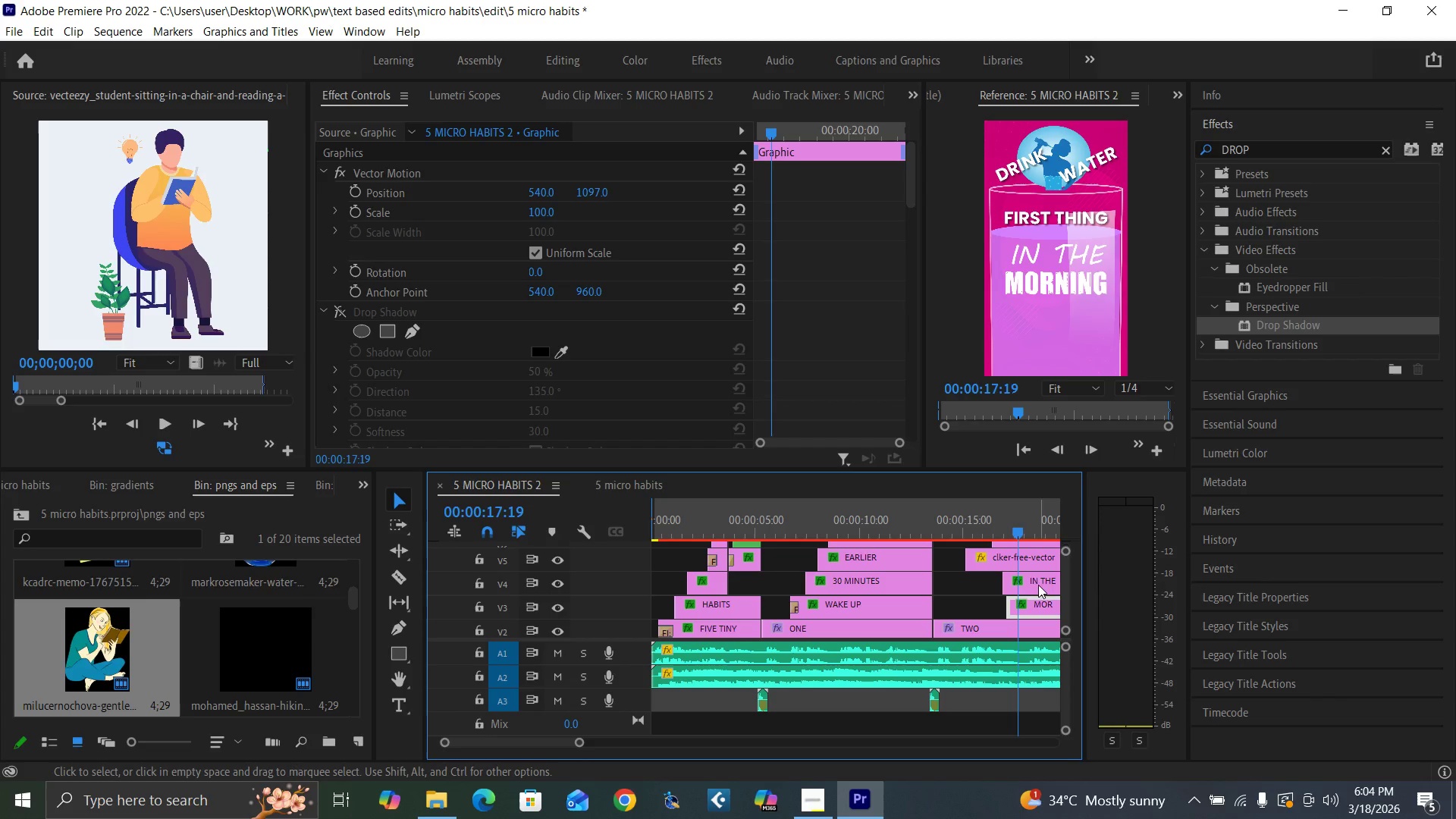 
left_click([1030, 559])
 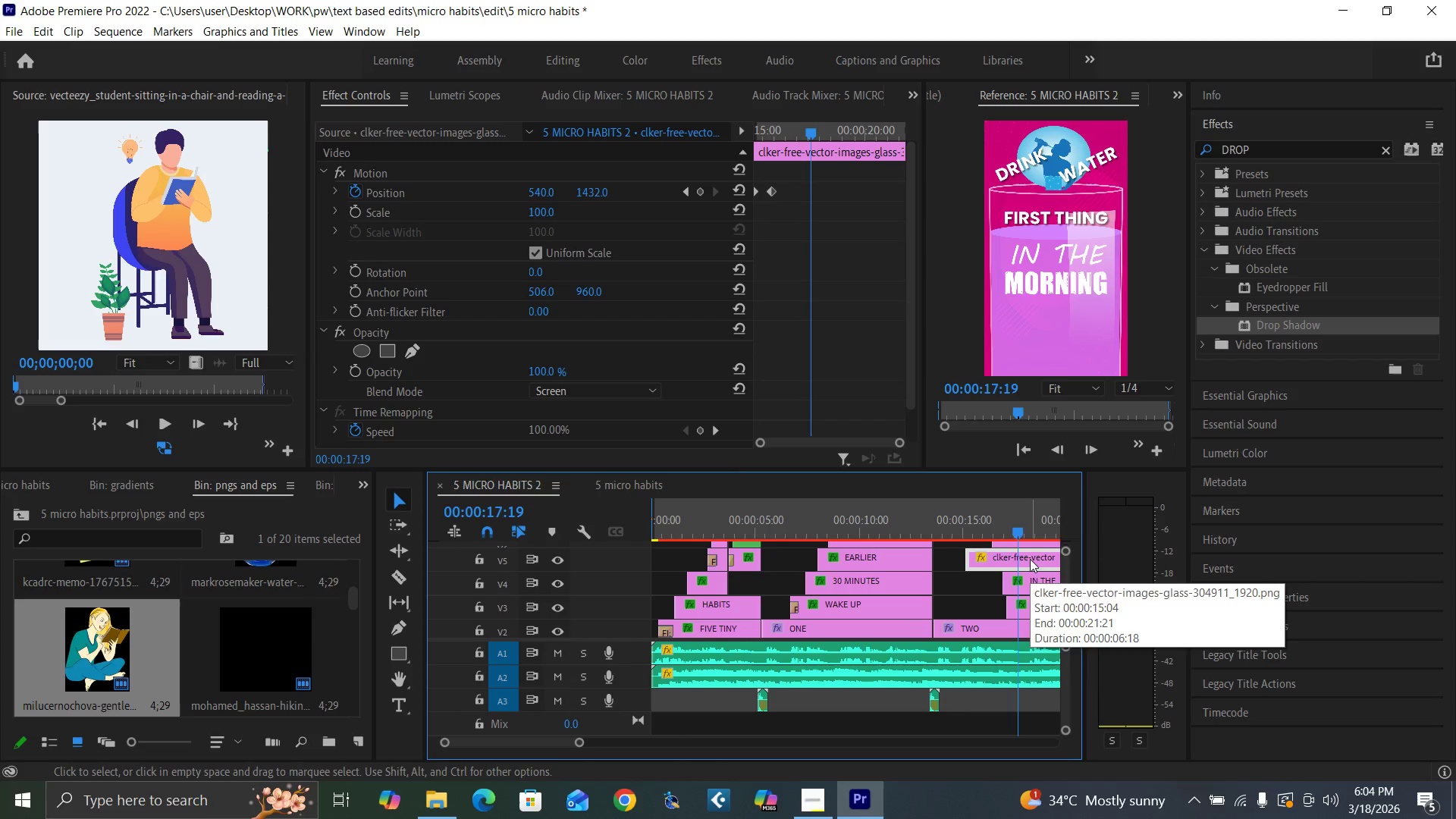 
left_click([1037, 578])
 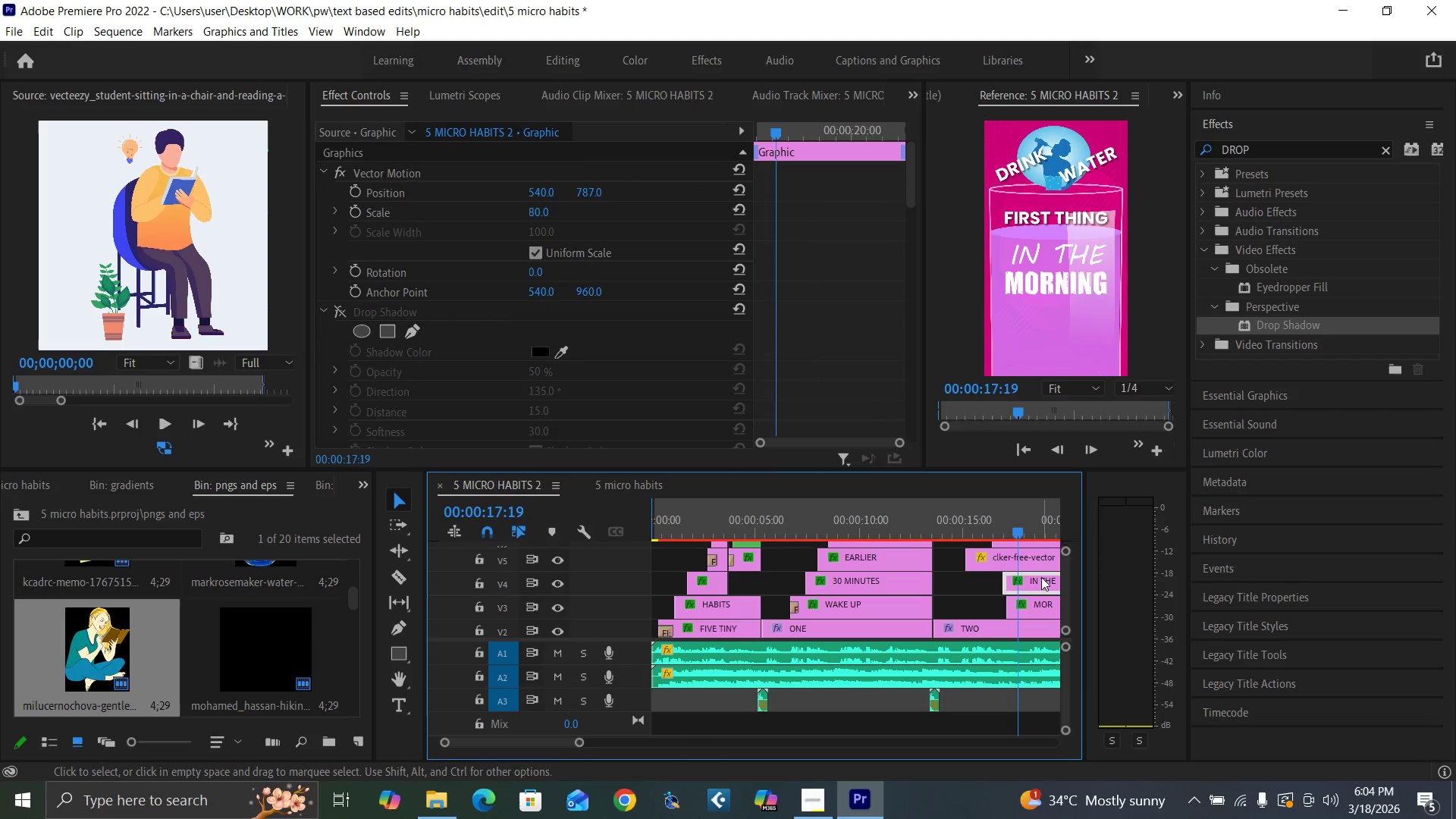 
key(Control+Backquote)
 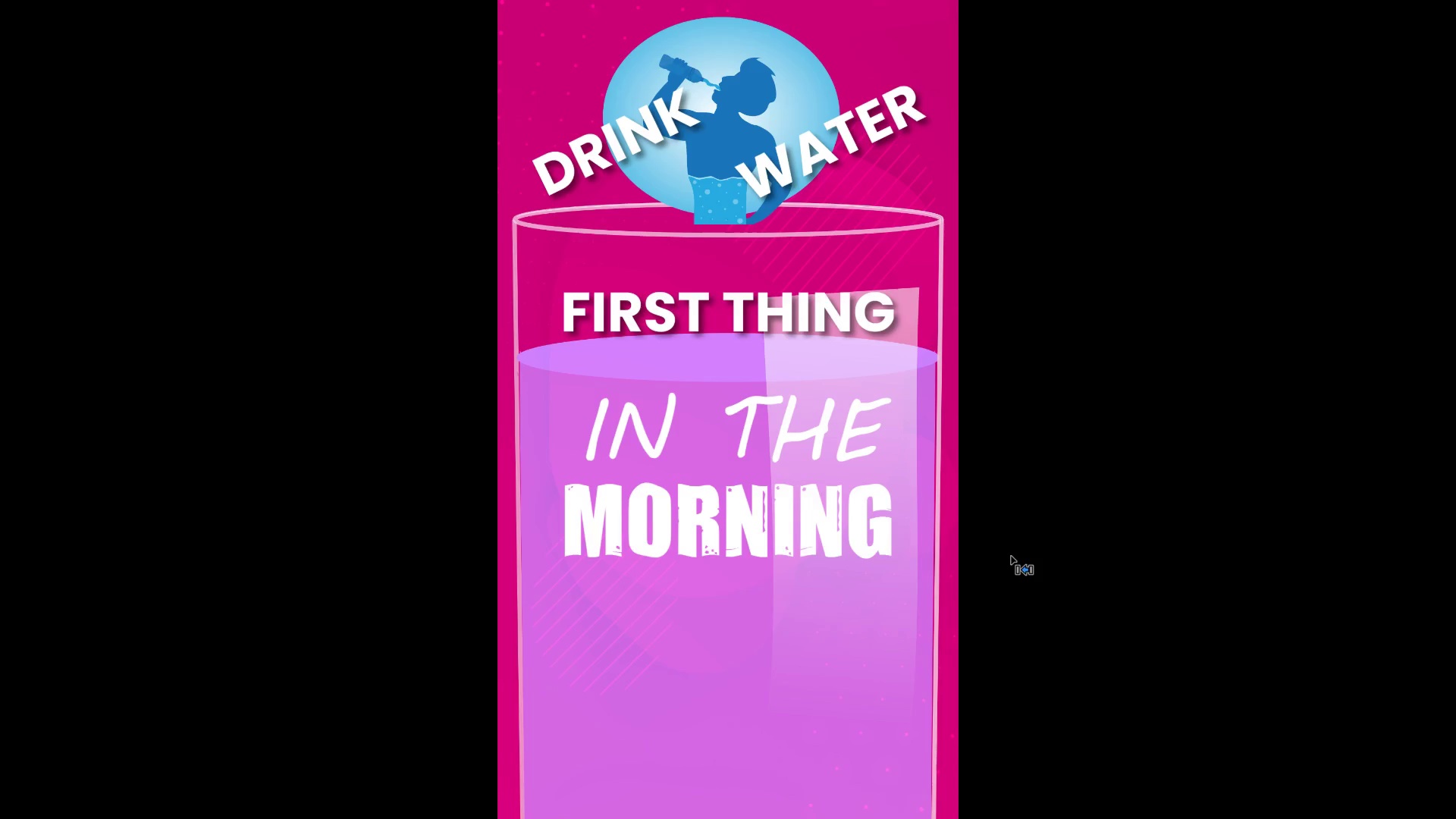 
wait(17.23)
 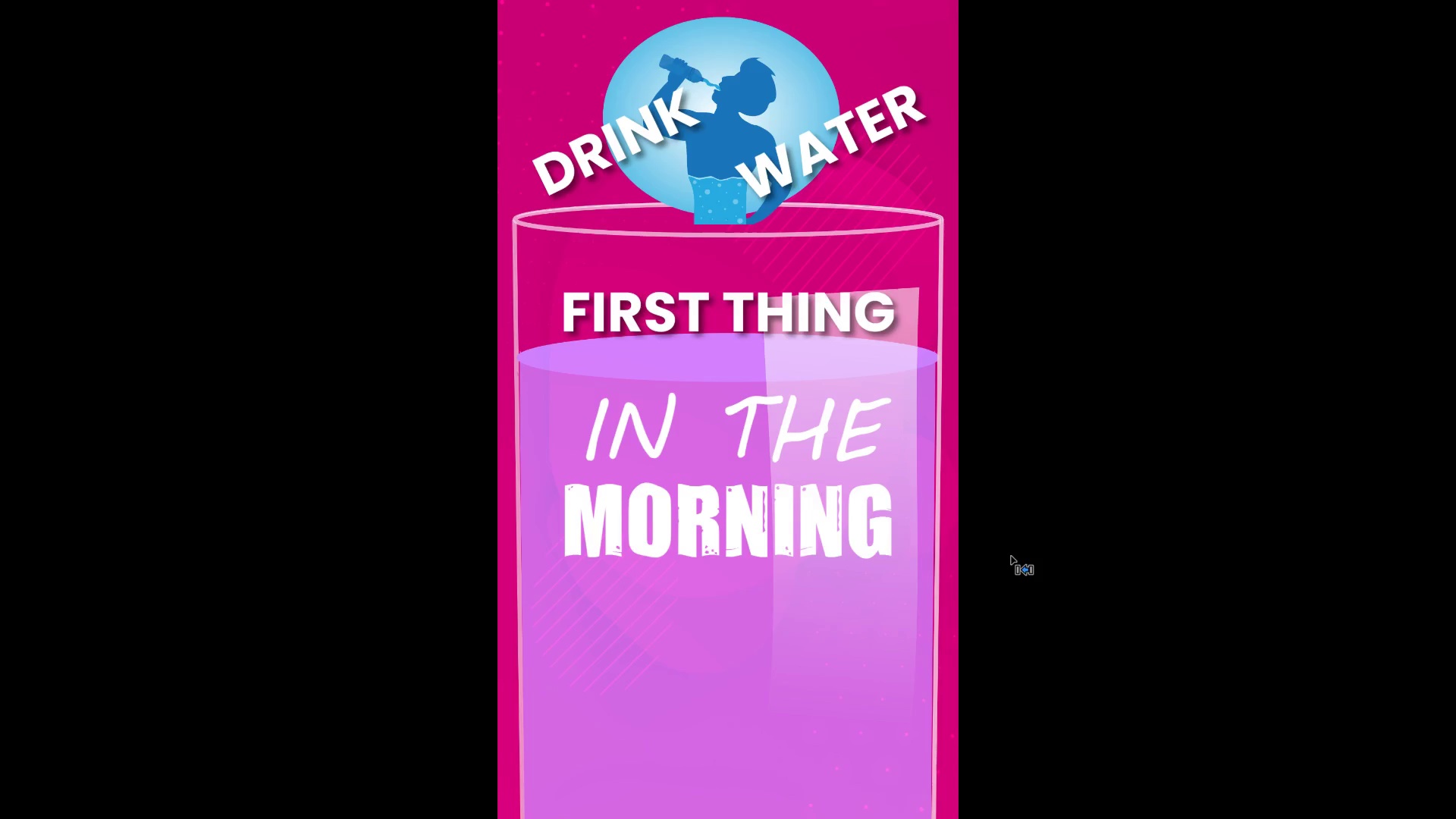 
hold_key(key=ControlLeft, duration=1.5)
 